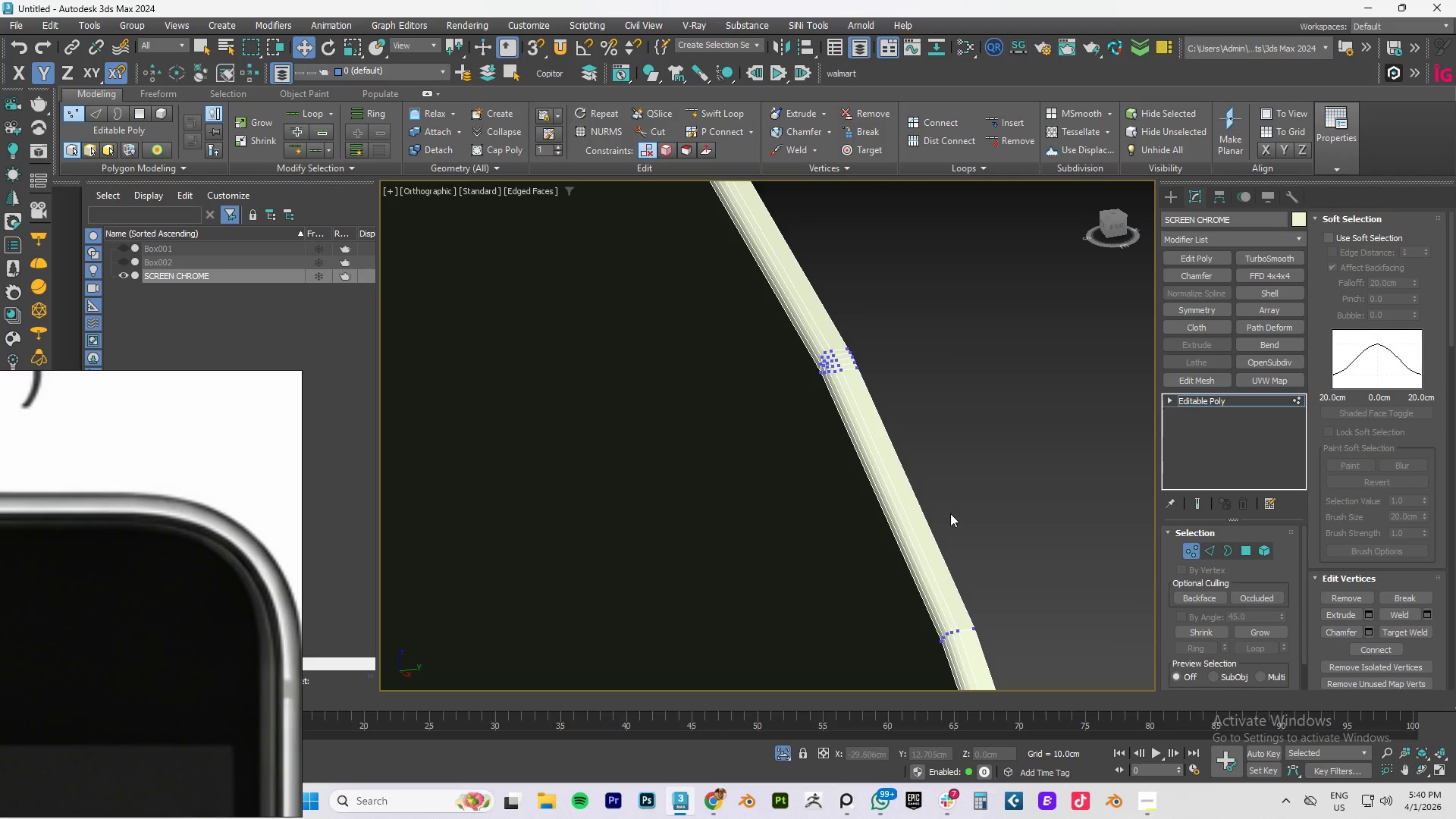 
scroll: coordinate [858, 399], scroll_direction: up, amount: 3.0
 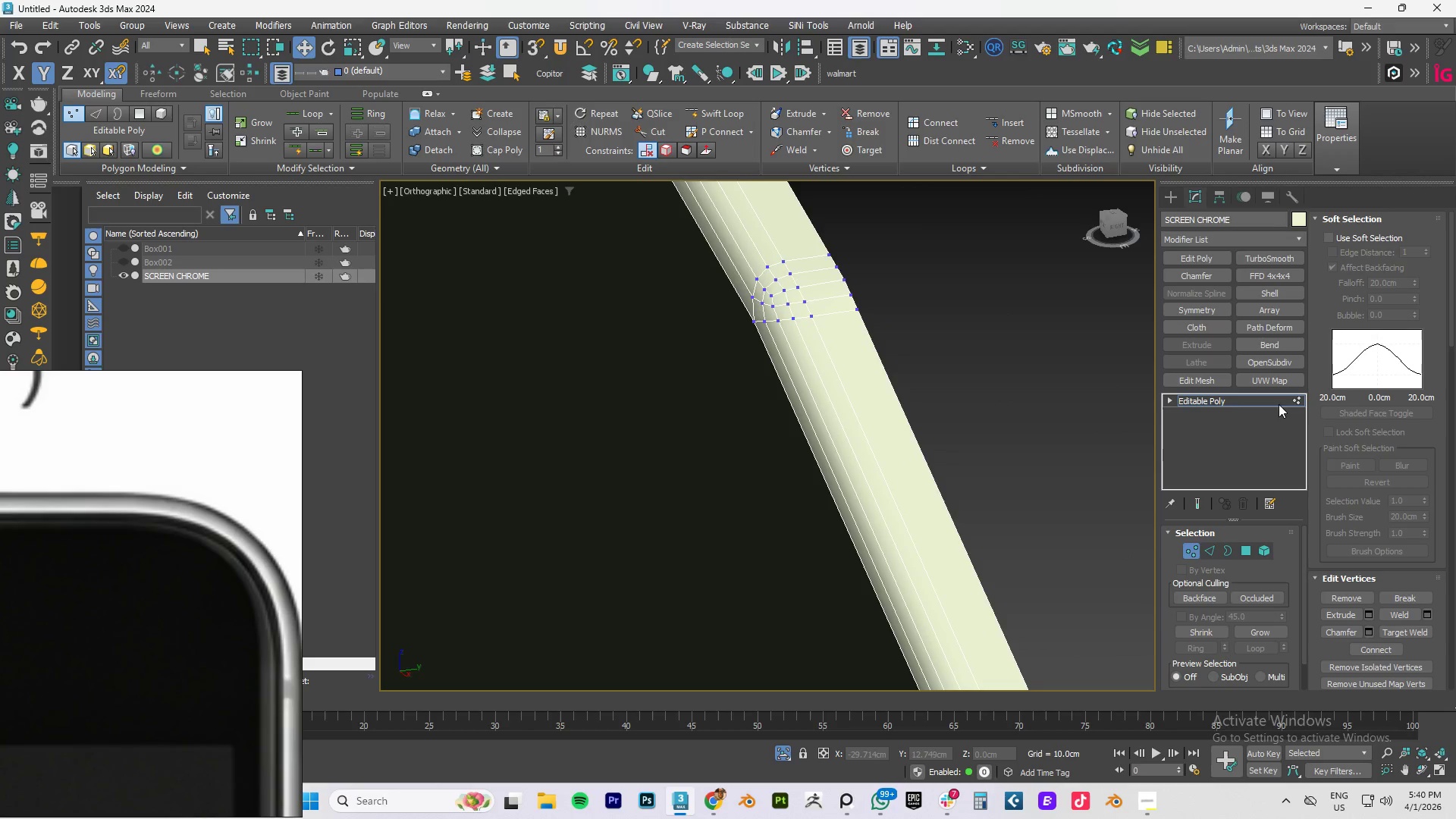 
left_click([1225, 400])
 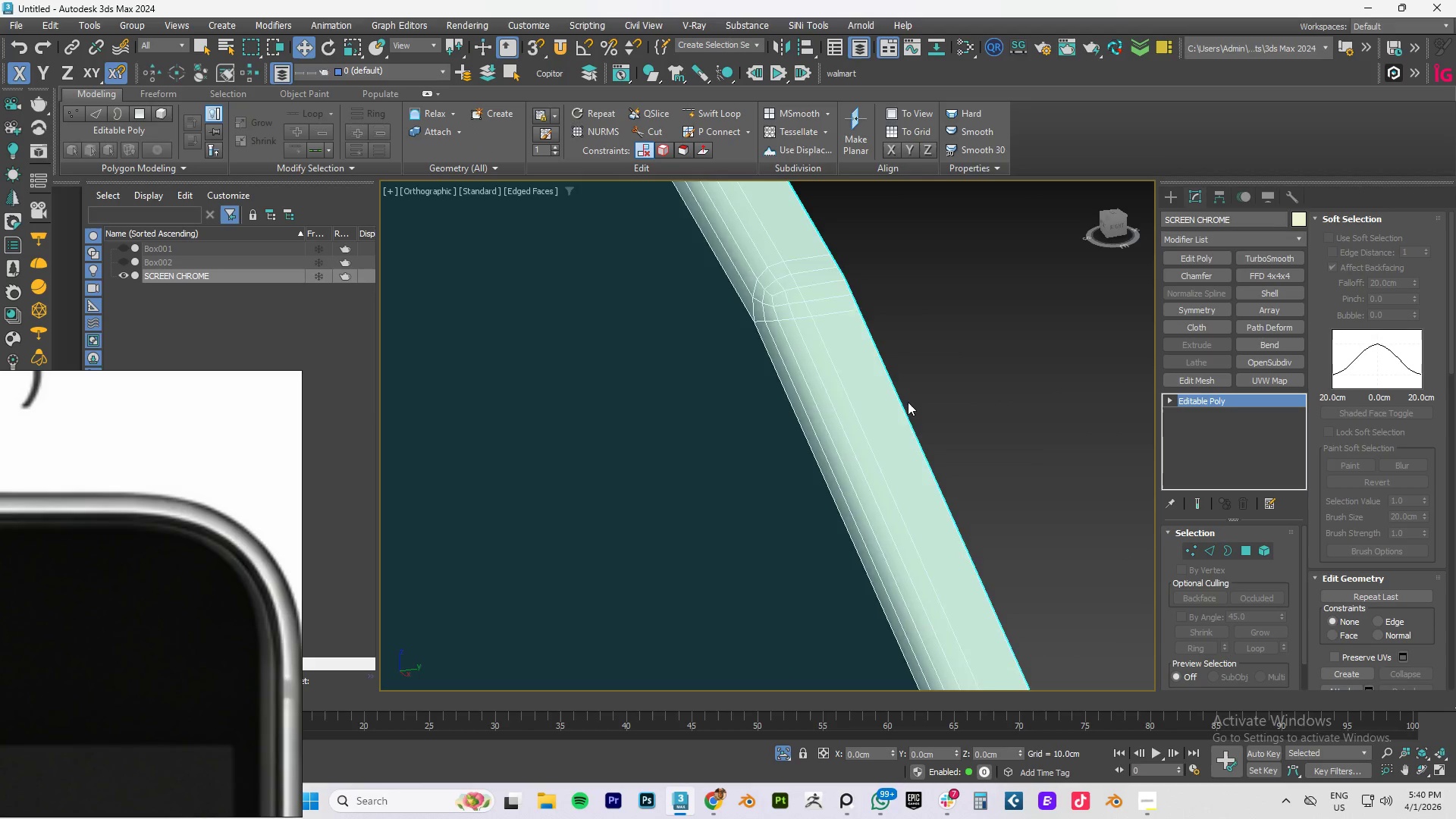 
scroll: coordinate [874, 331], scroll_direction: down, amount: 1.0
 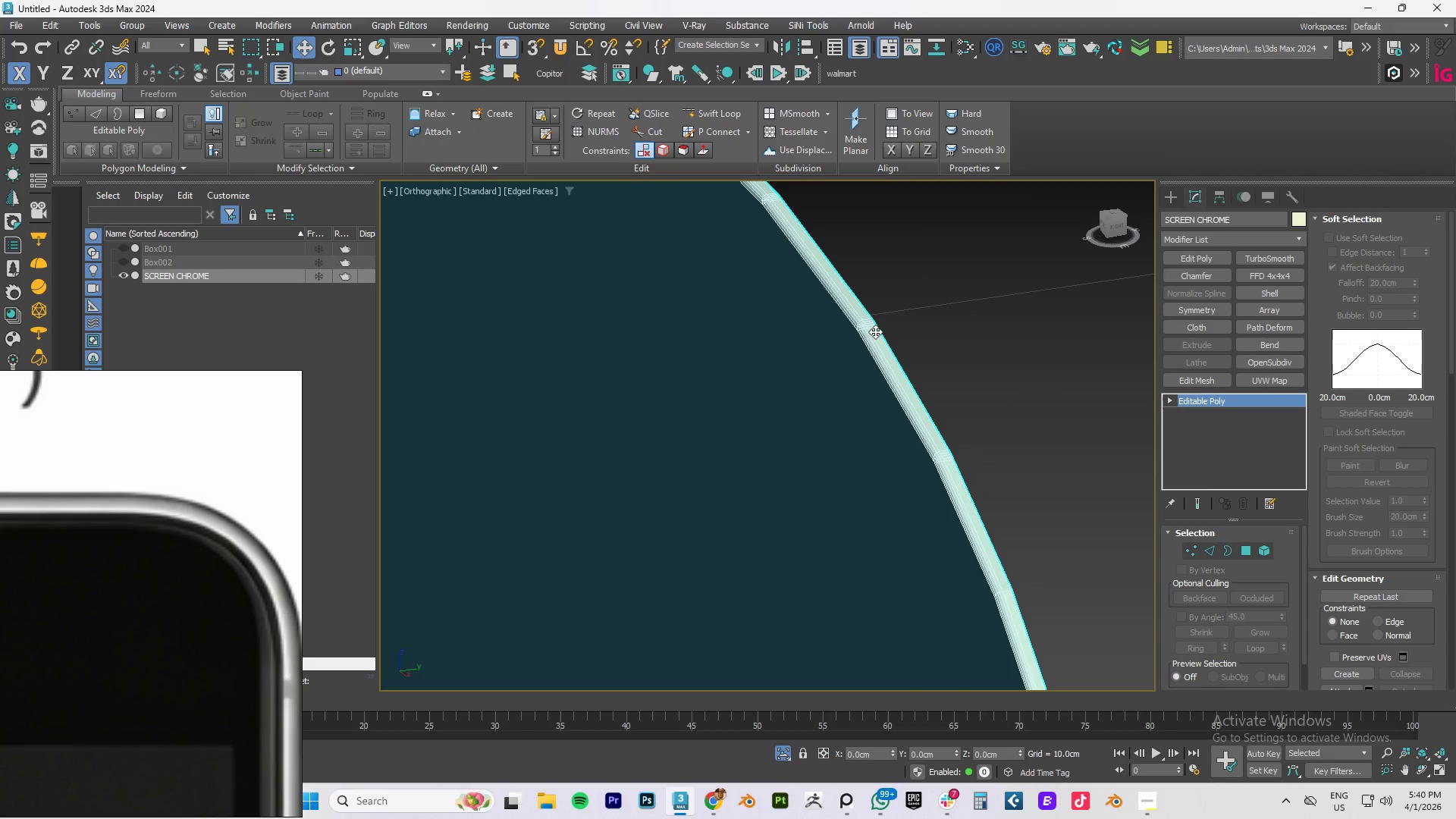 
hold_key(key=AltLeft, duration=0.41)
 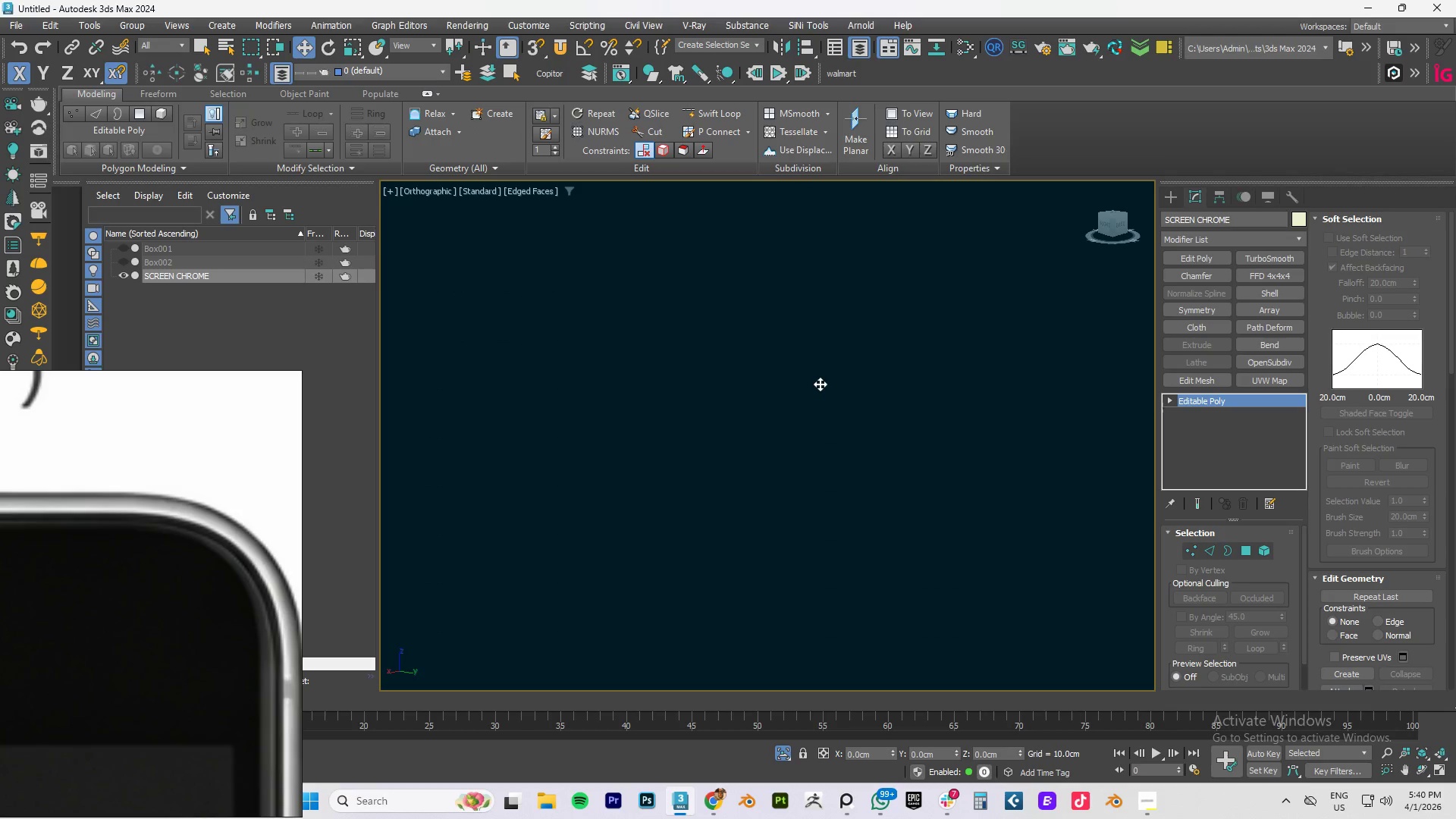 
hold_key(key=AltLeft, duration=0.69)
 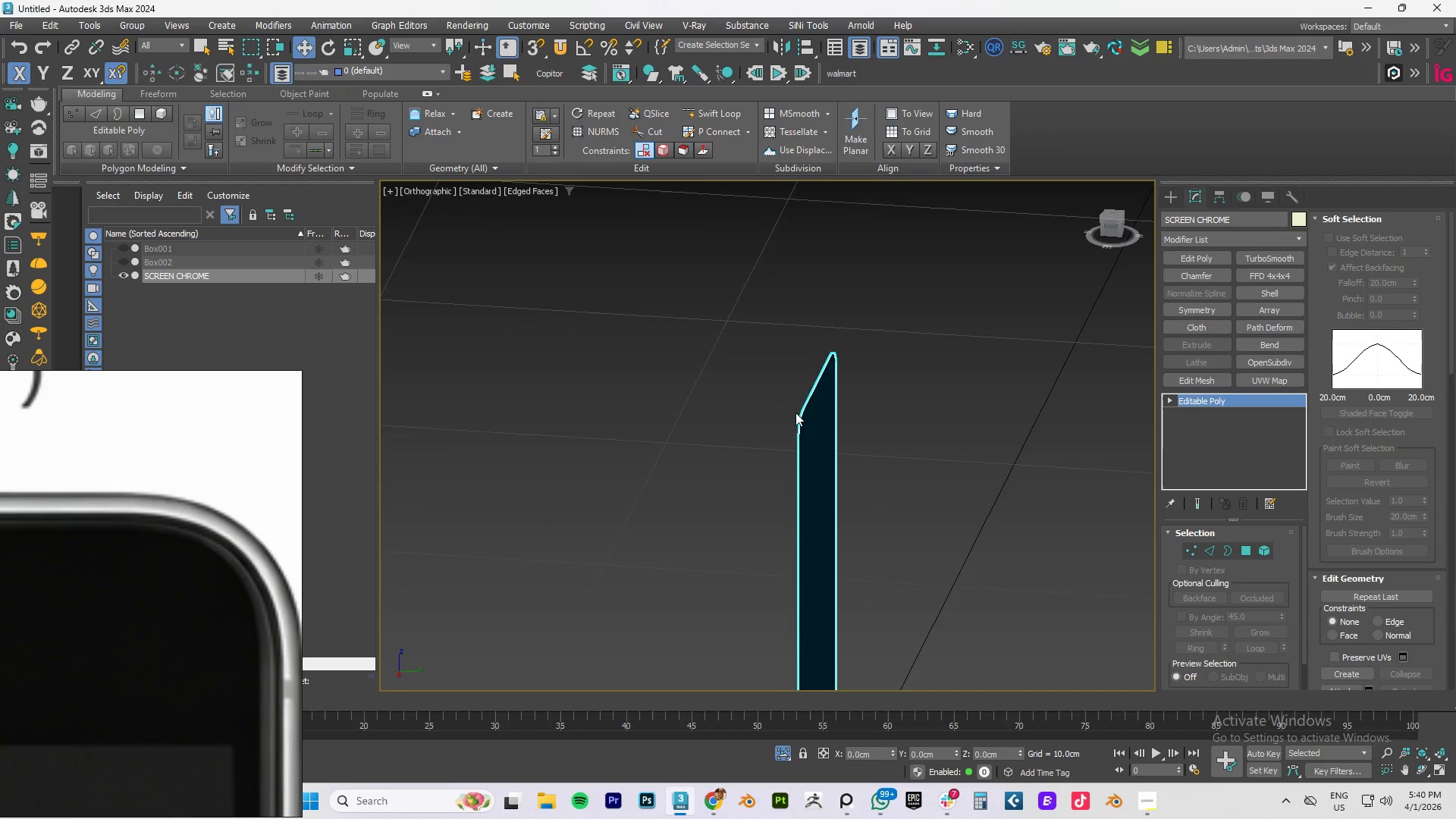 
scroll: coordinate [853, 422], scroll_direction: down, amount: 11.0
 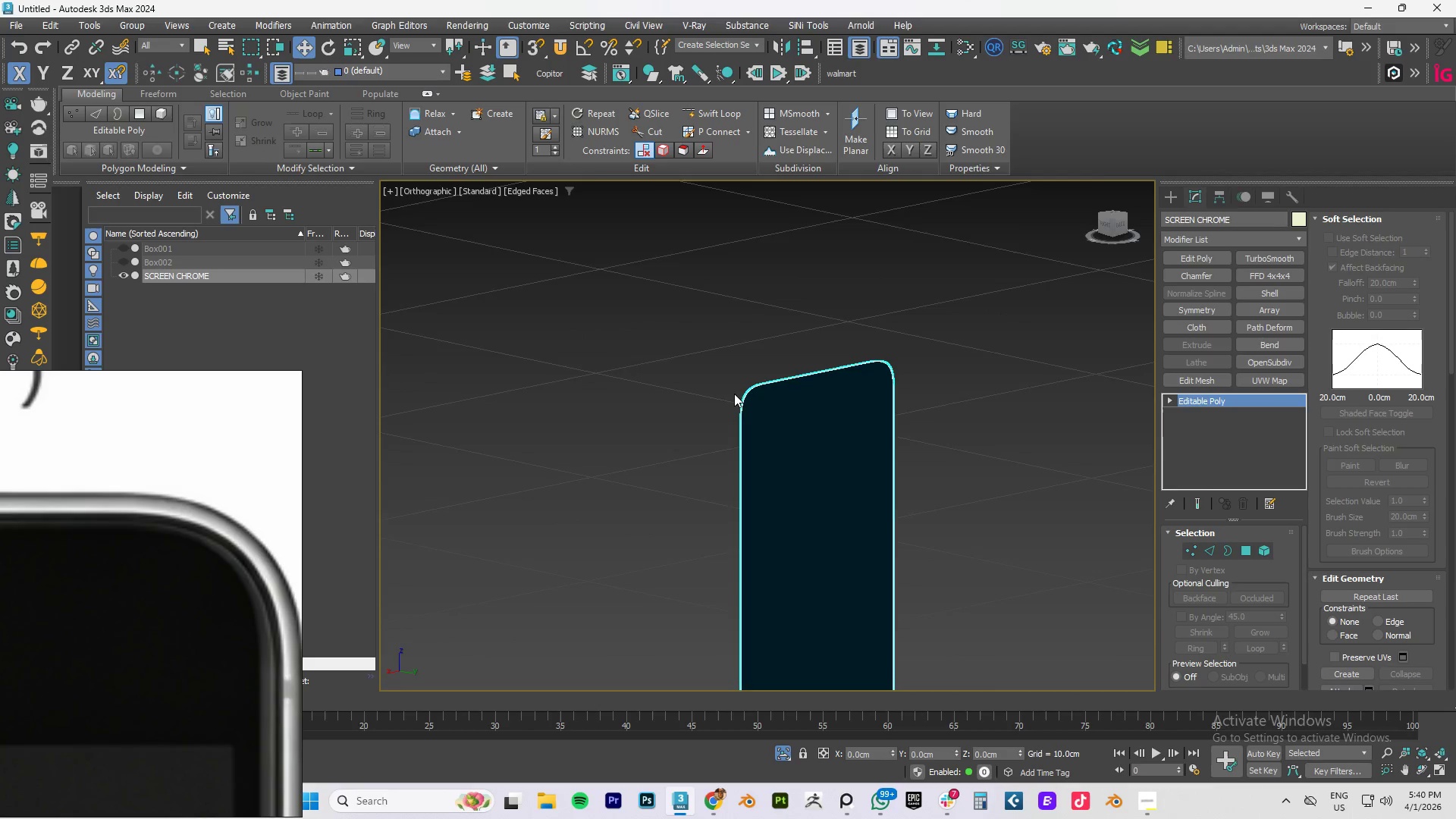 
scroll: coordinate [808, 428], scroll_direction: up, amount: 7.0
 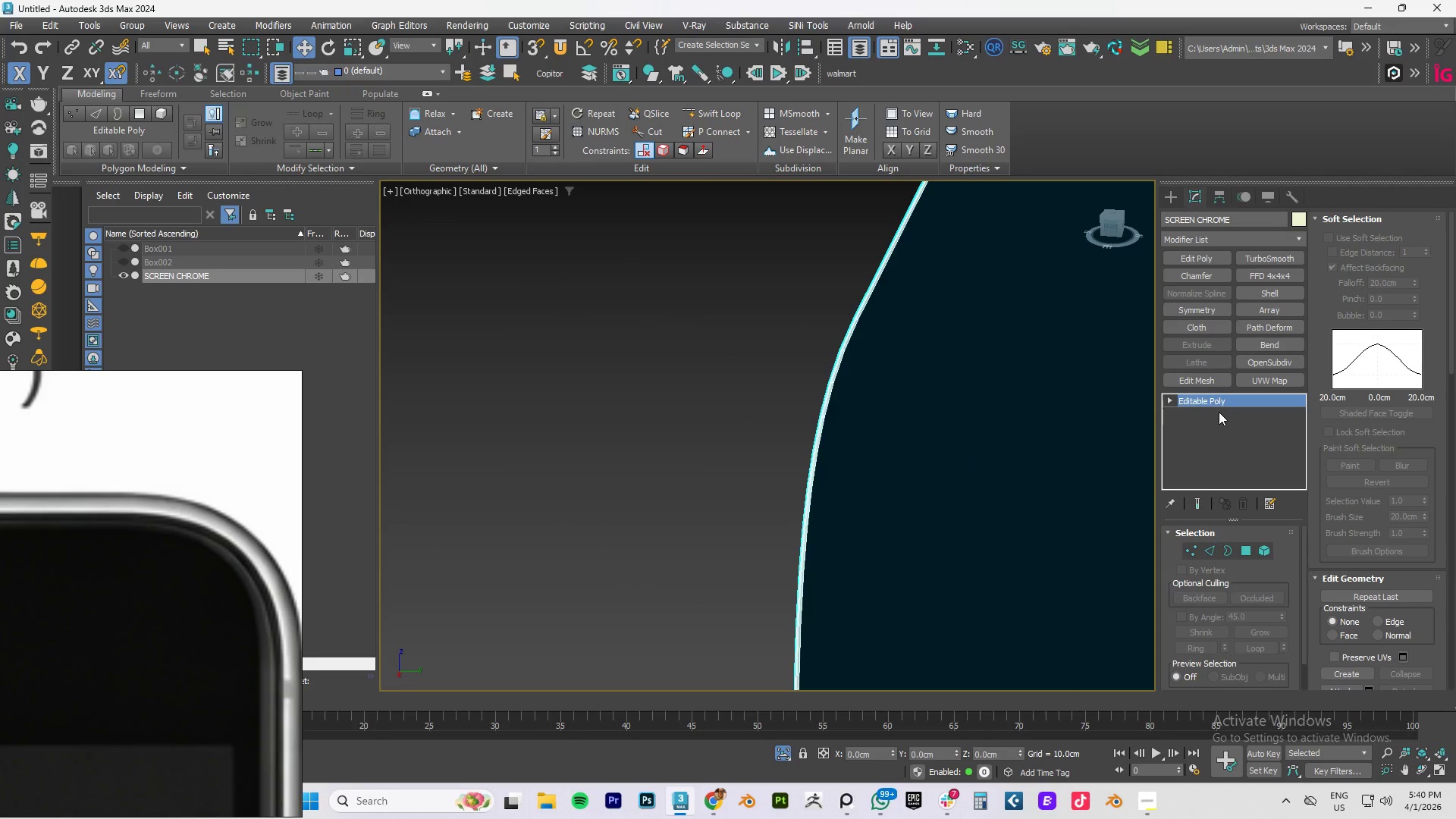 
key(Control+Z)
 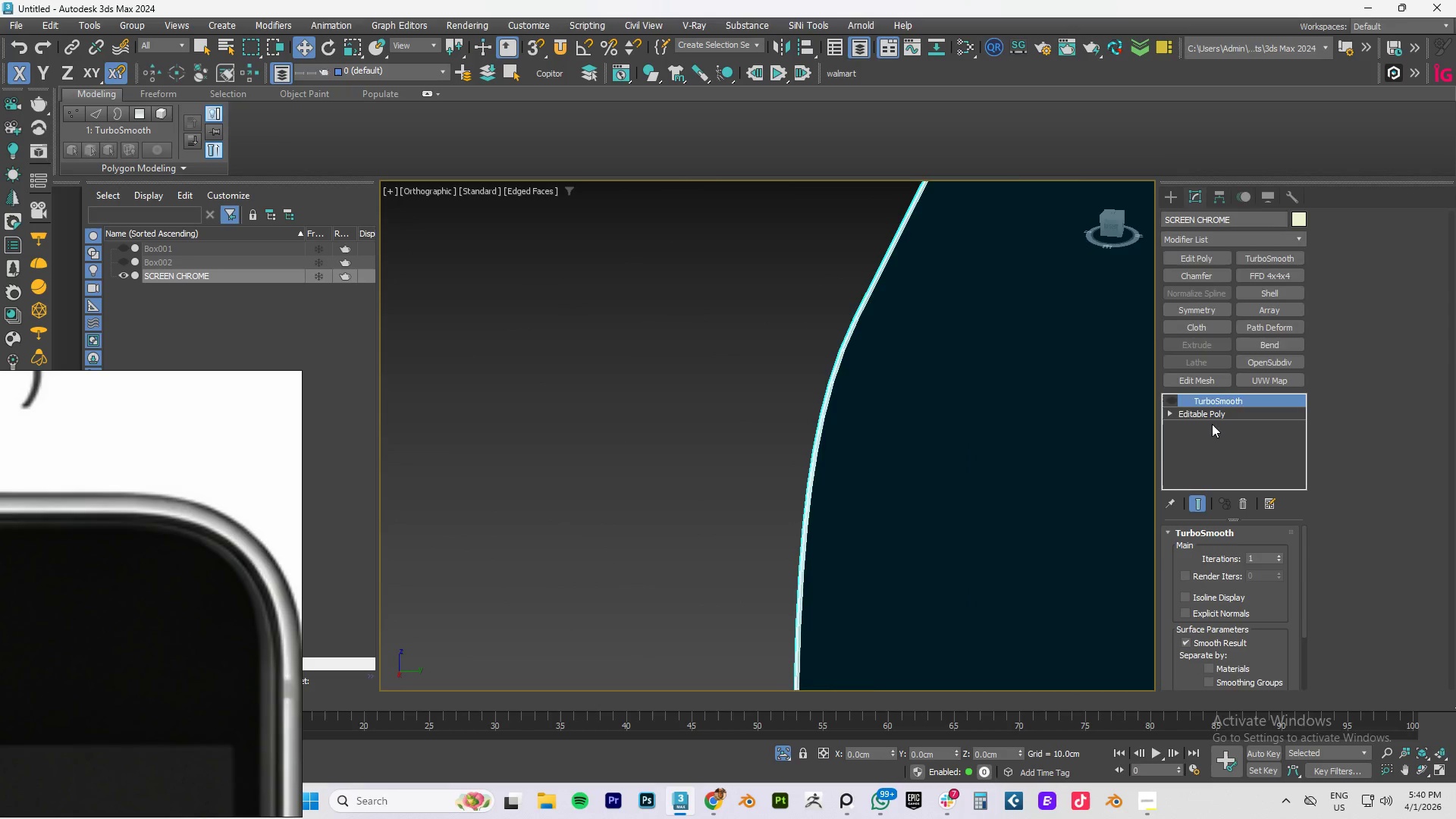 
key(Control+Z)
 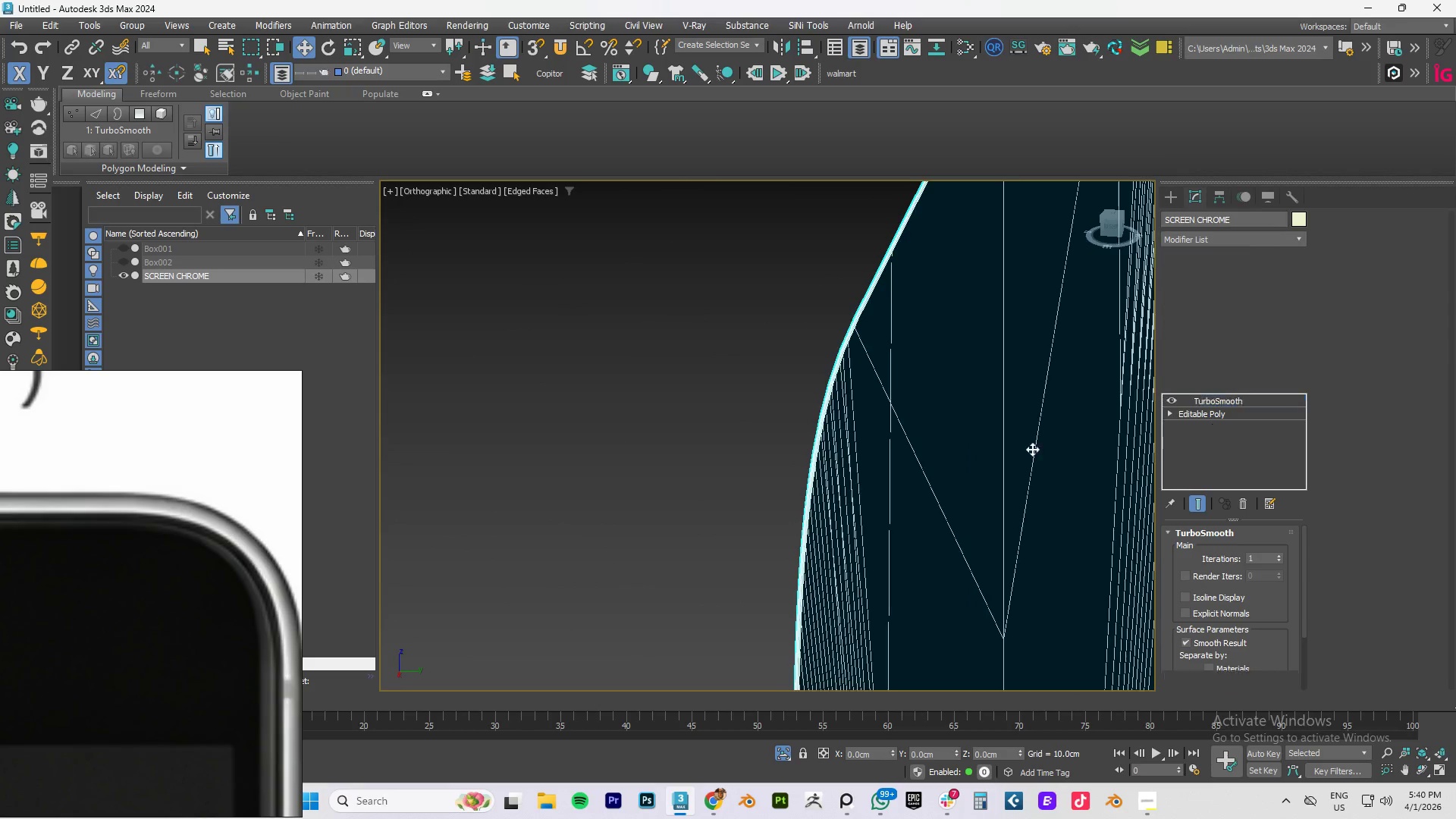 
key(Control+Z)
 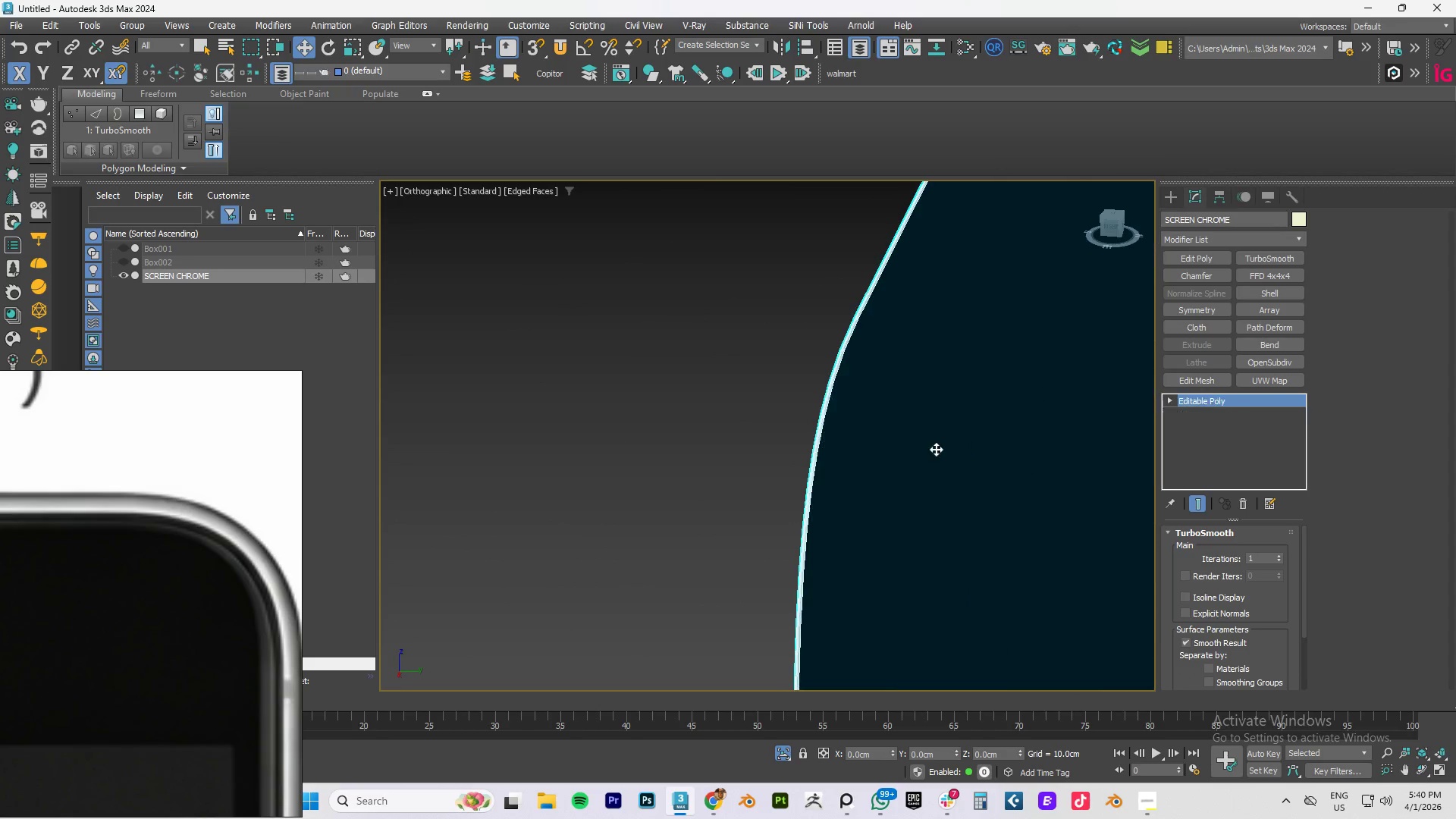 
key(Control+Z)
 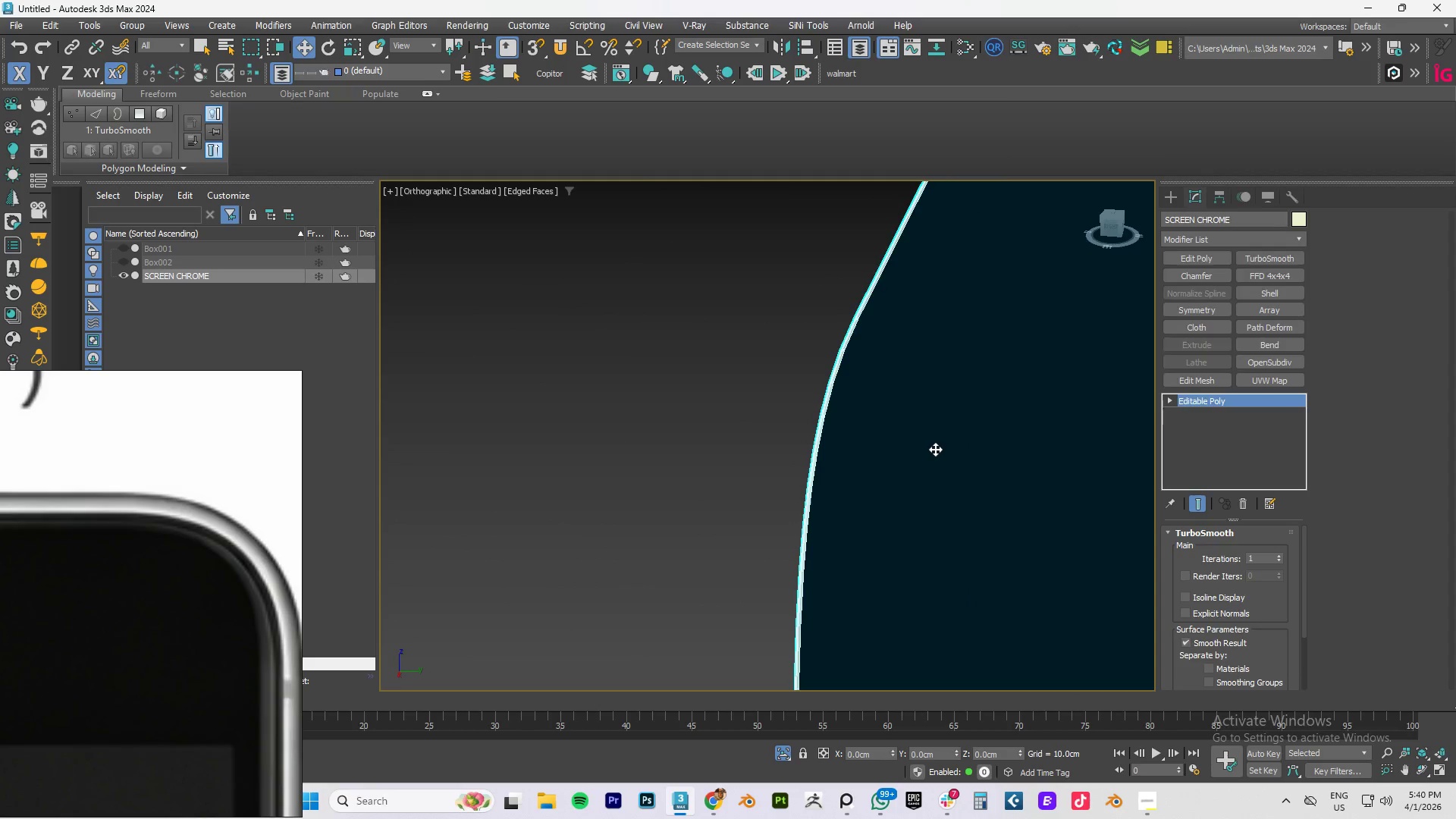 
key(Control+Z)
 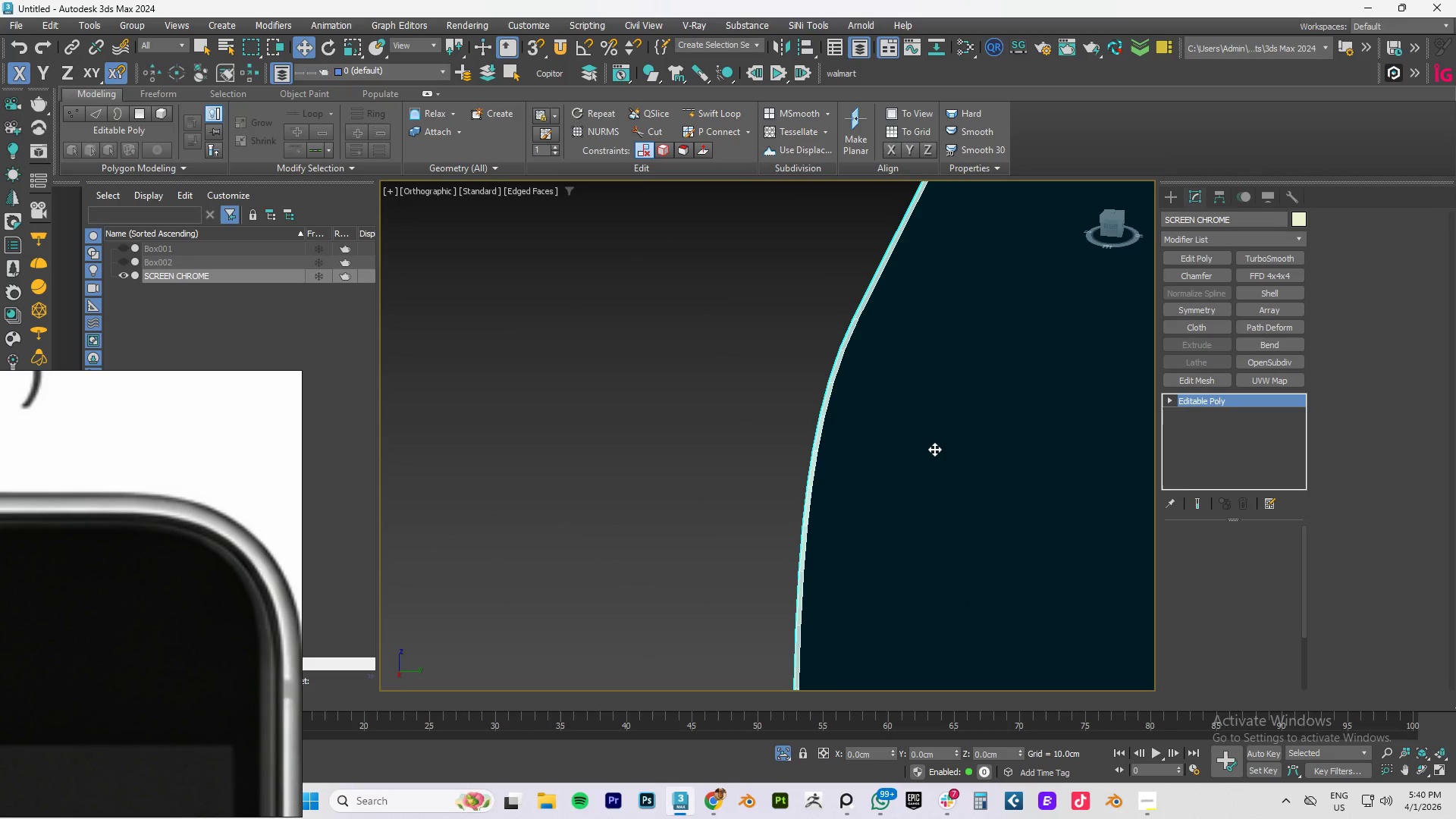 
key(Control+Z)
 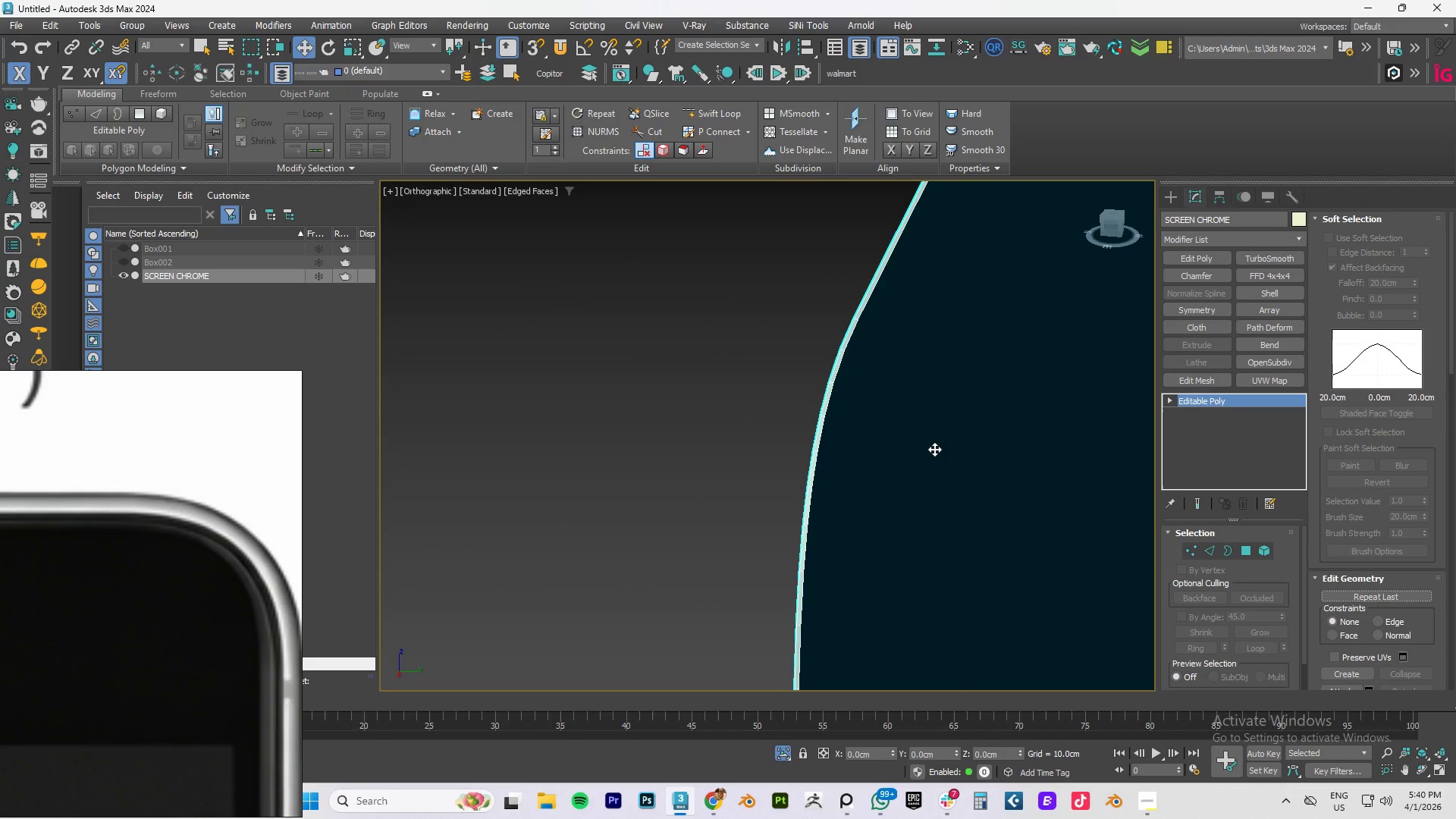 
key(Control+Z)
 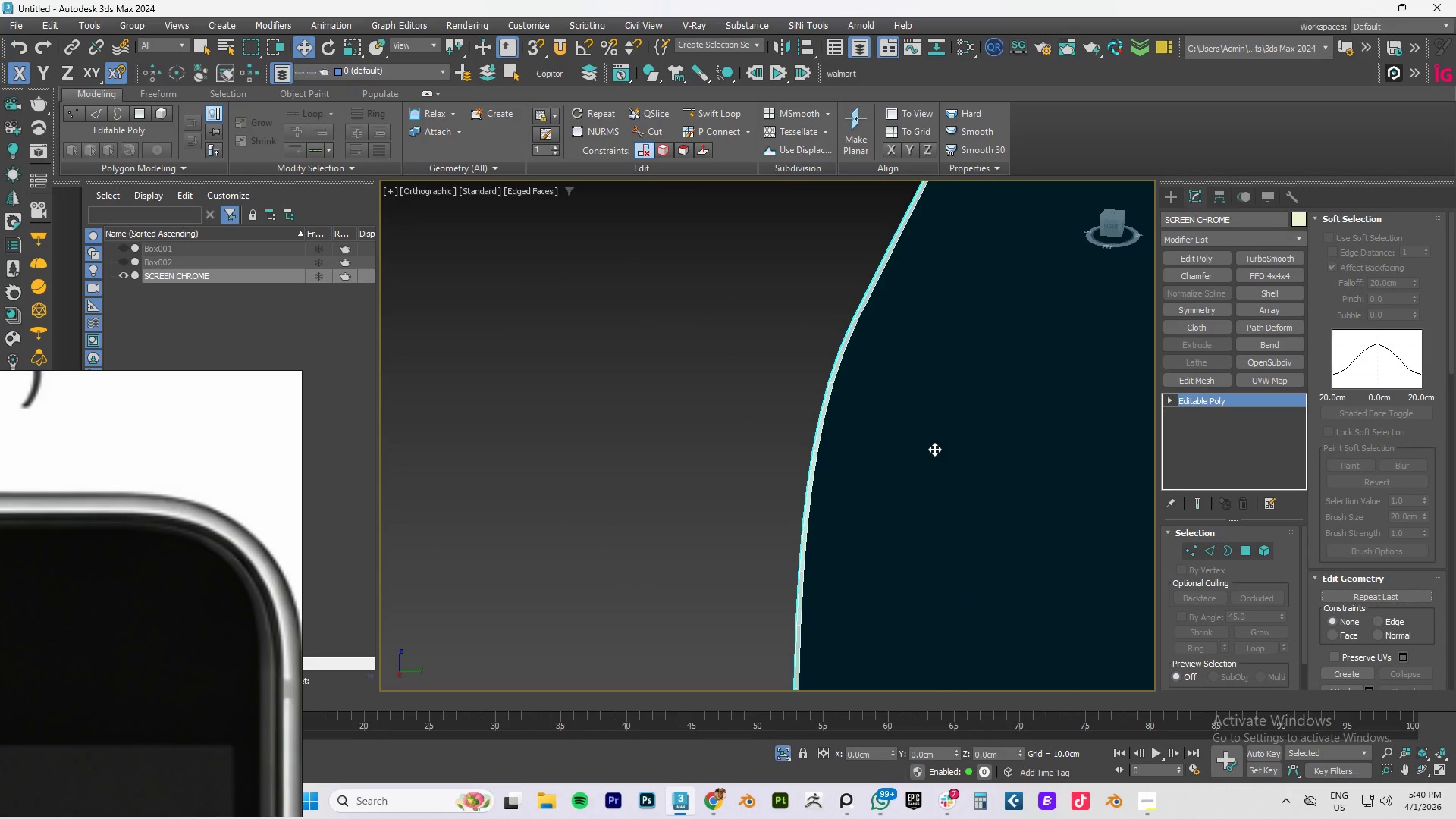 
key(Control+Z)
 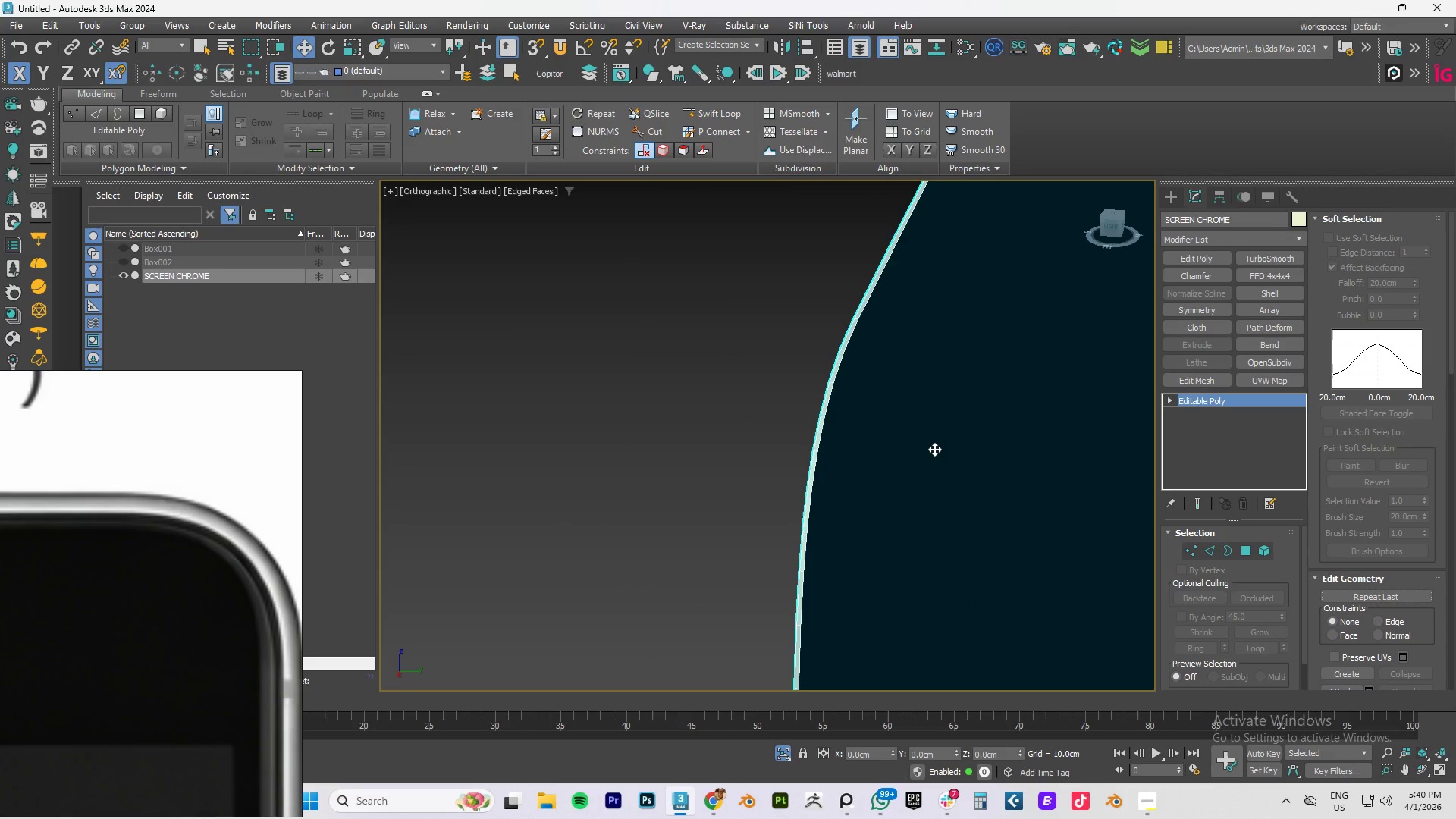 
key(Control+Z)
 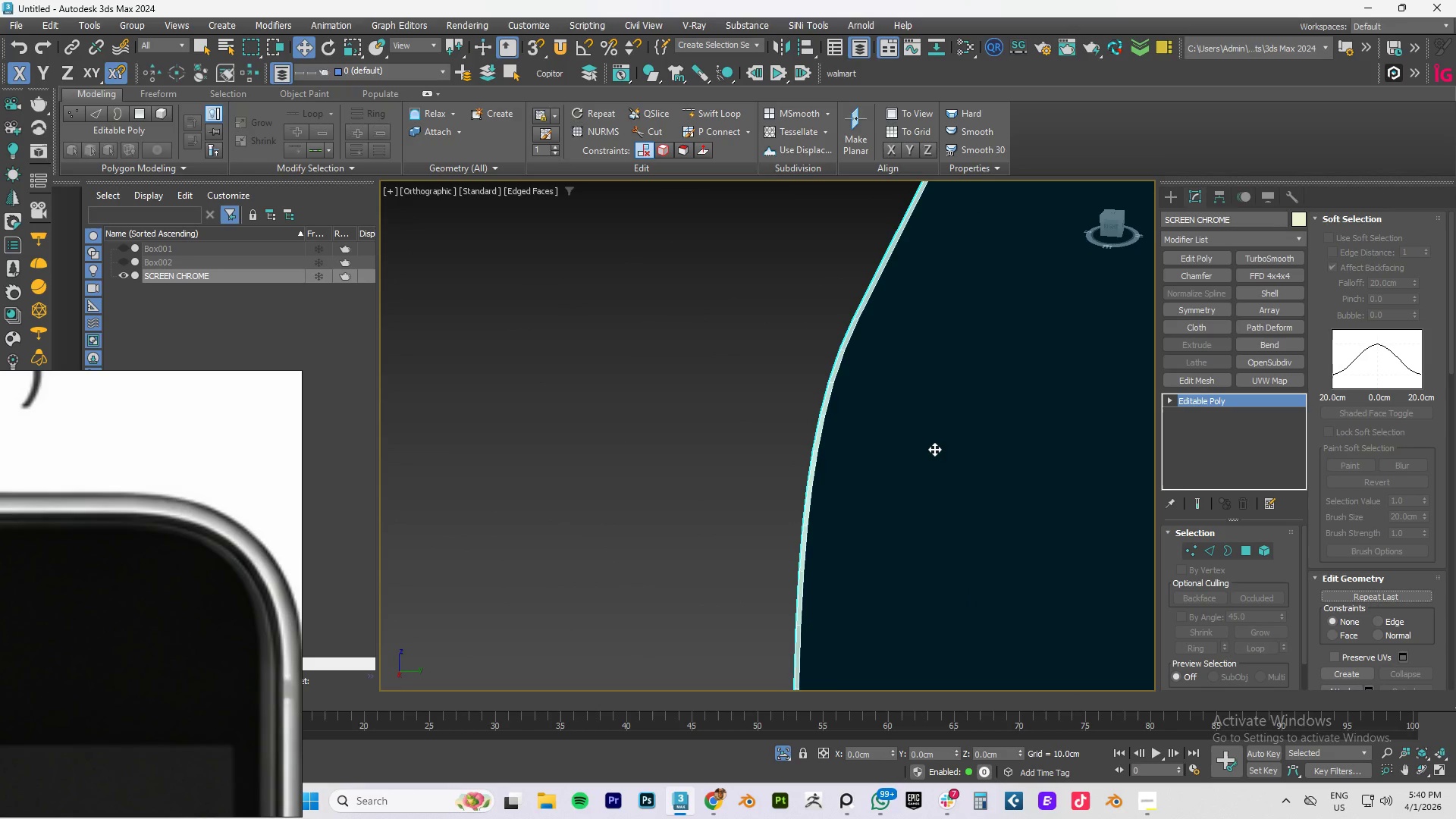 
hold_key(key=Z, duration=1.42)
 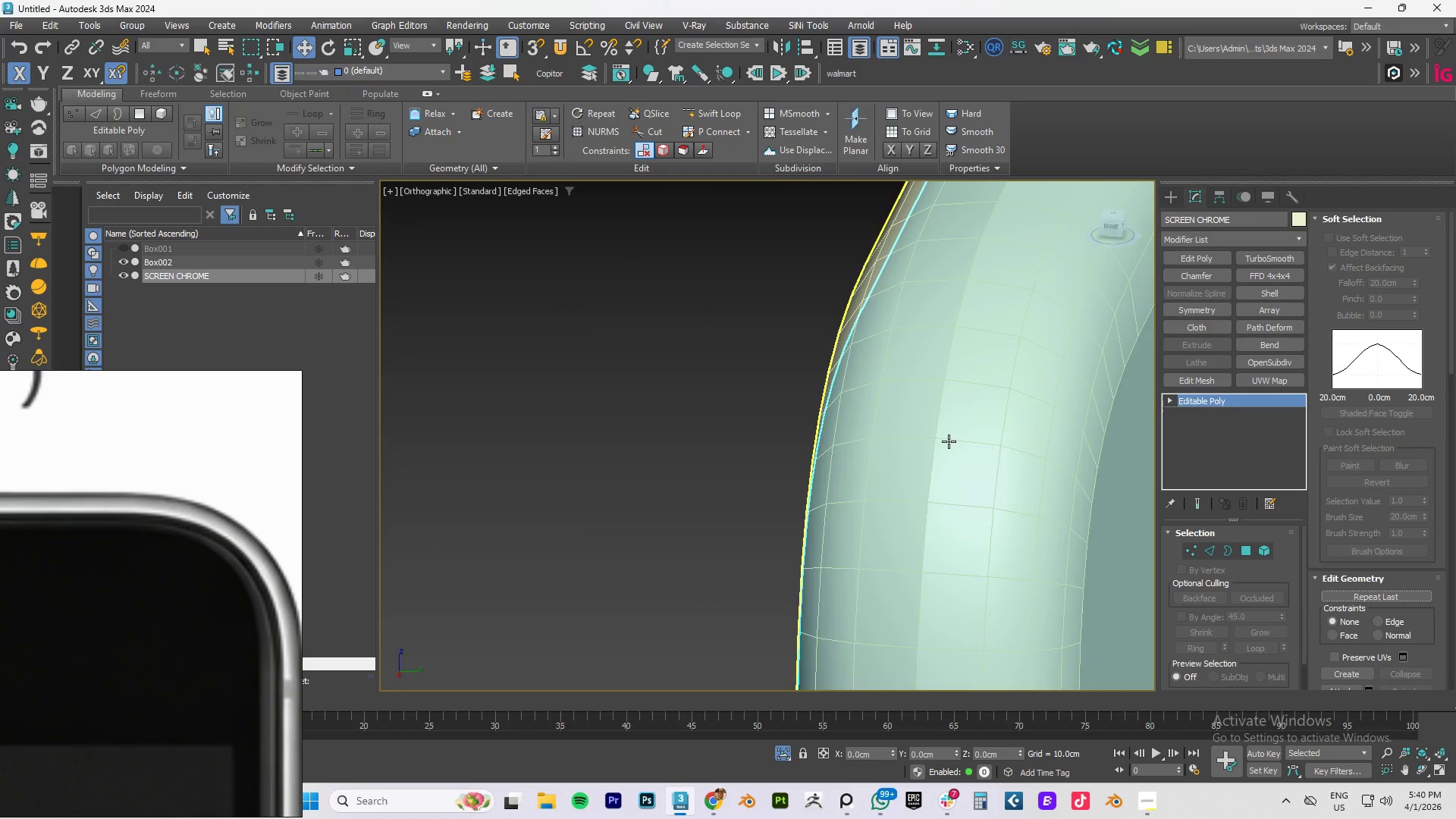 
hold_key(key=AltLeft, duration=0.73)
 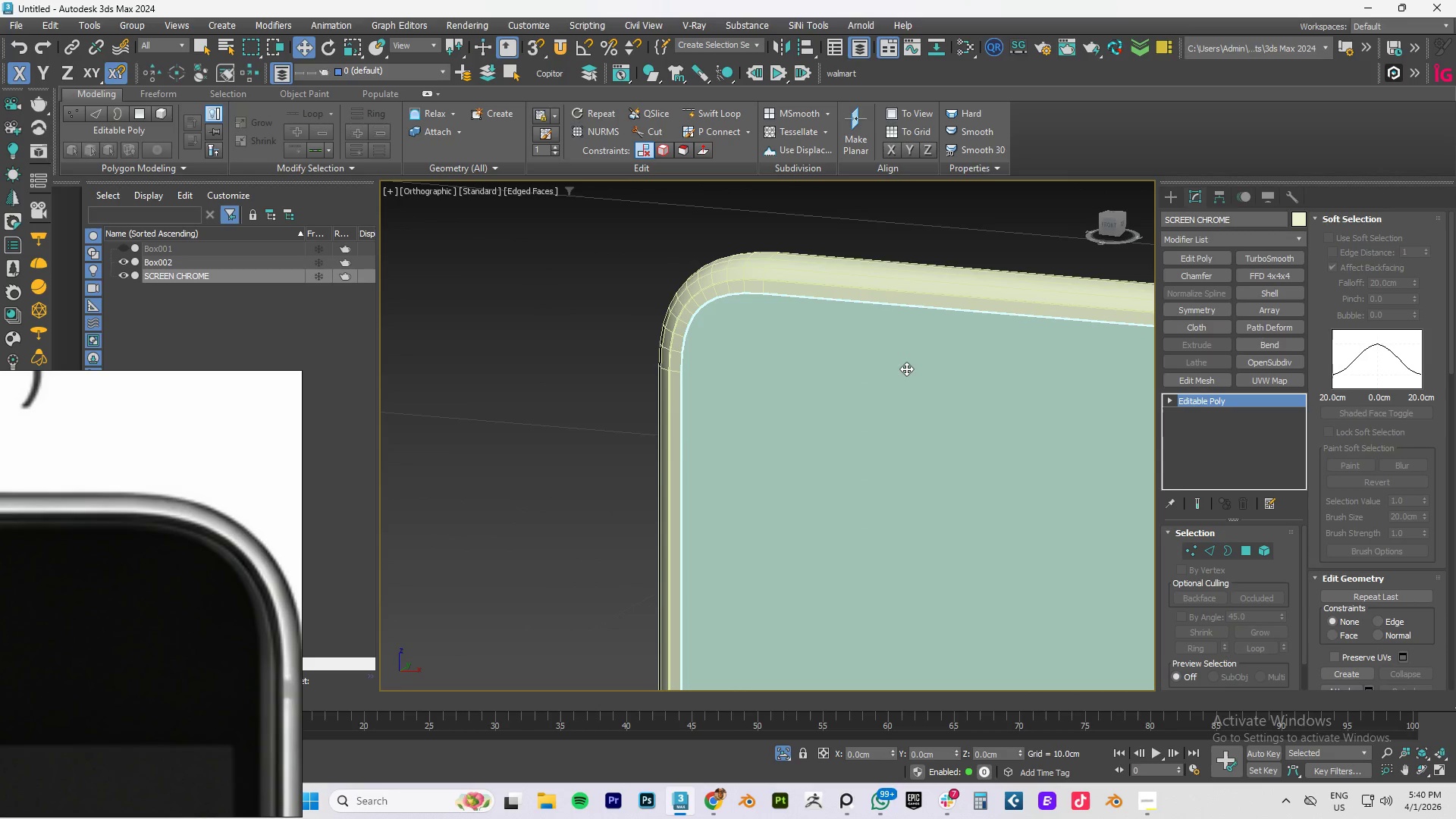 
scroll: coordinate [949, 441], scroll_direction: down, amount: 4.0
 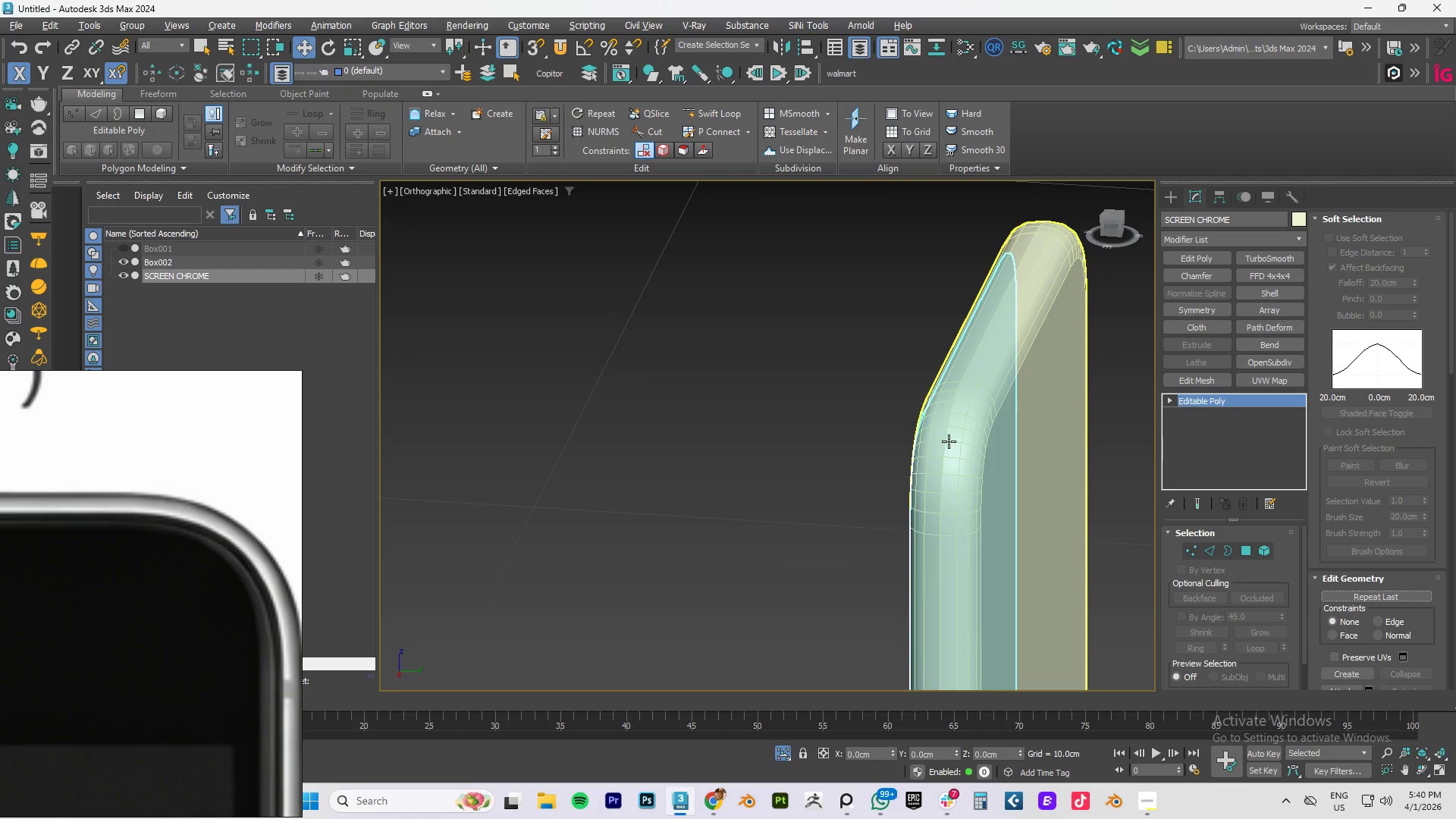 
left_click([906, 369])
 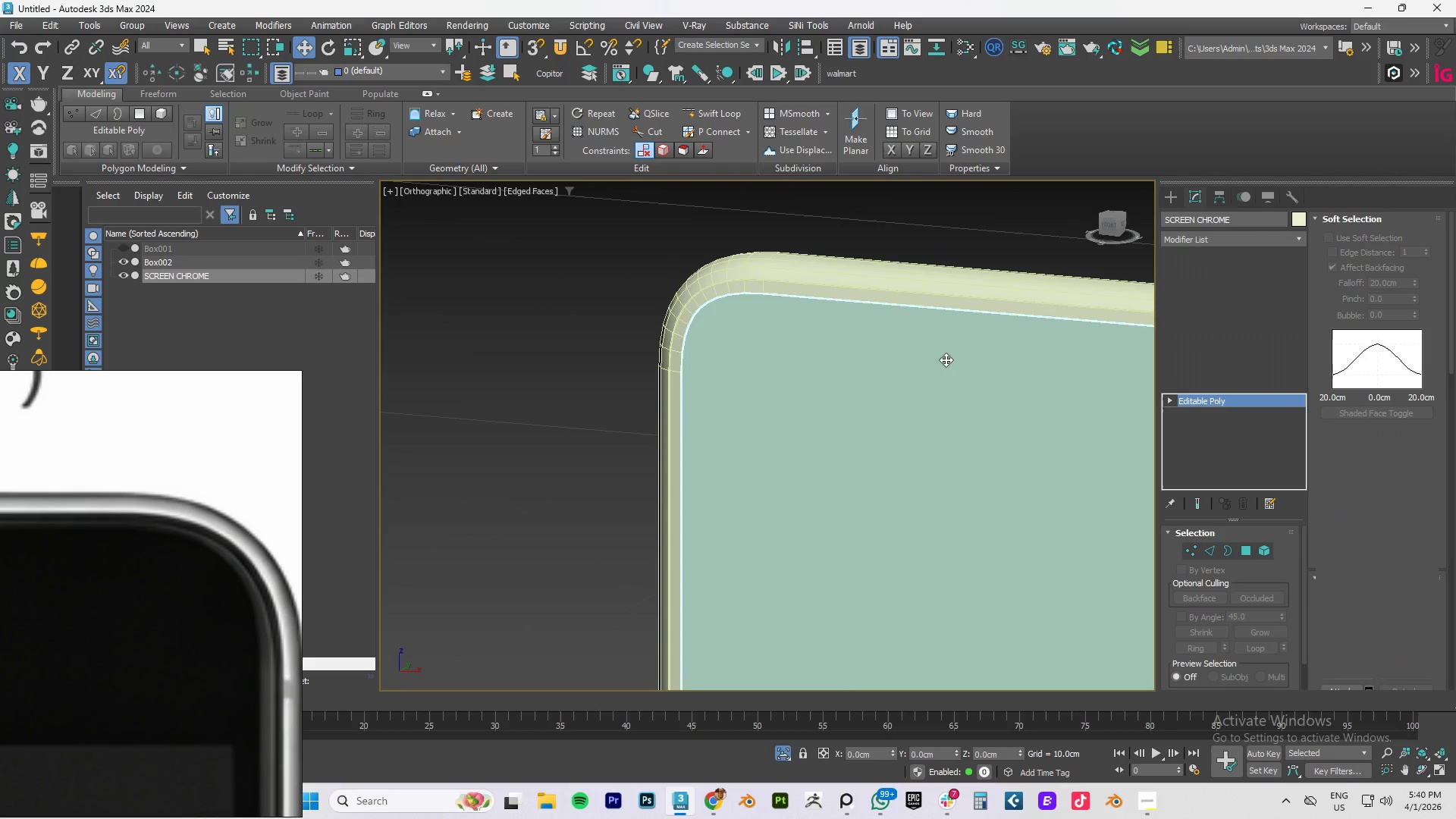 
scroll: coordinate [945, 359], scroll_direction: down, amount: 2.0
 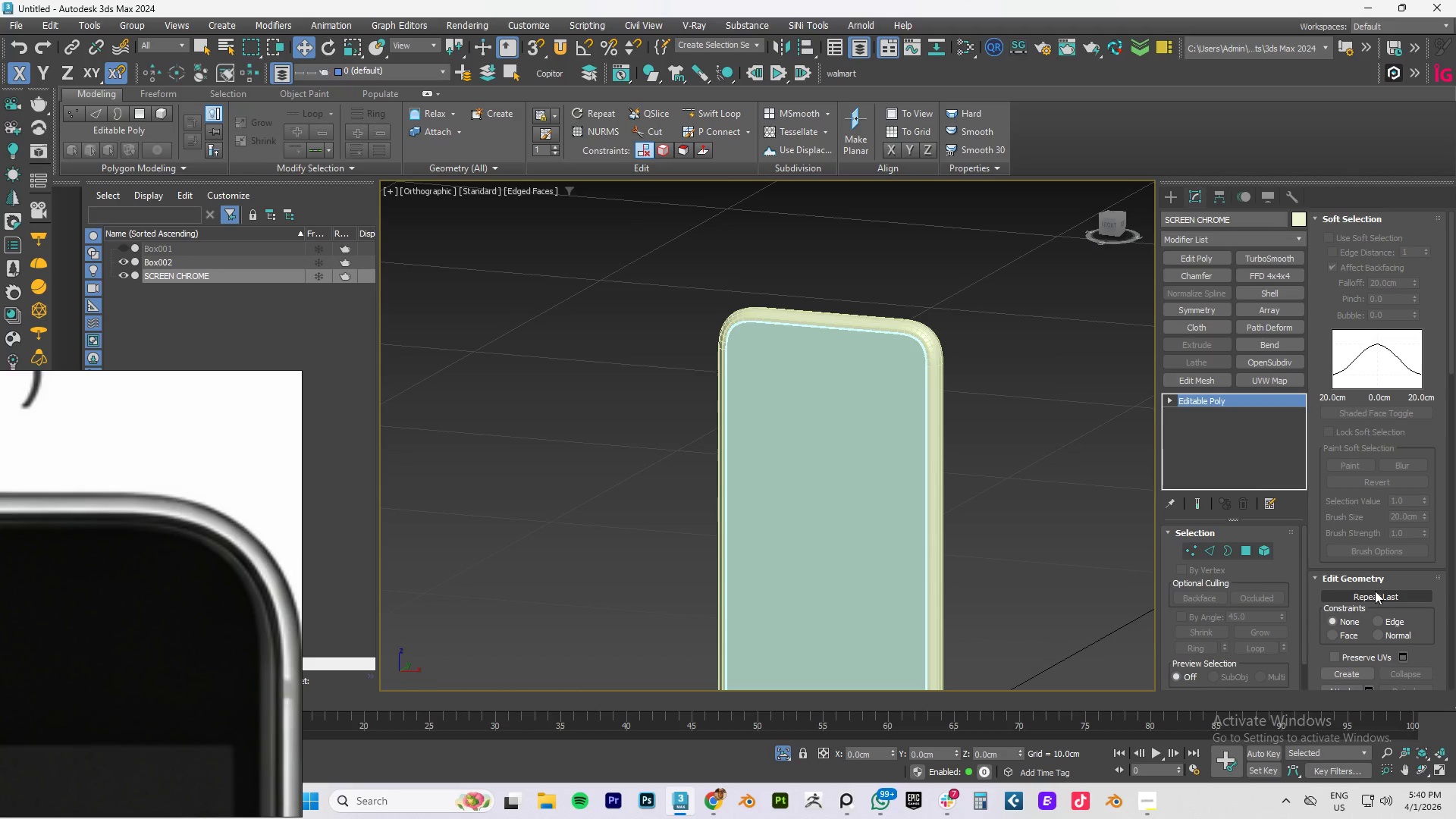 
hold_key(key=AltLeft, duration=0.52)
 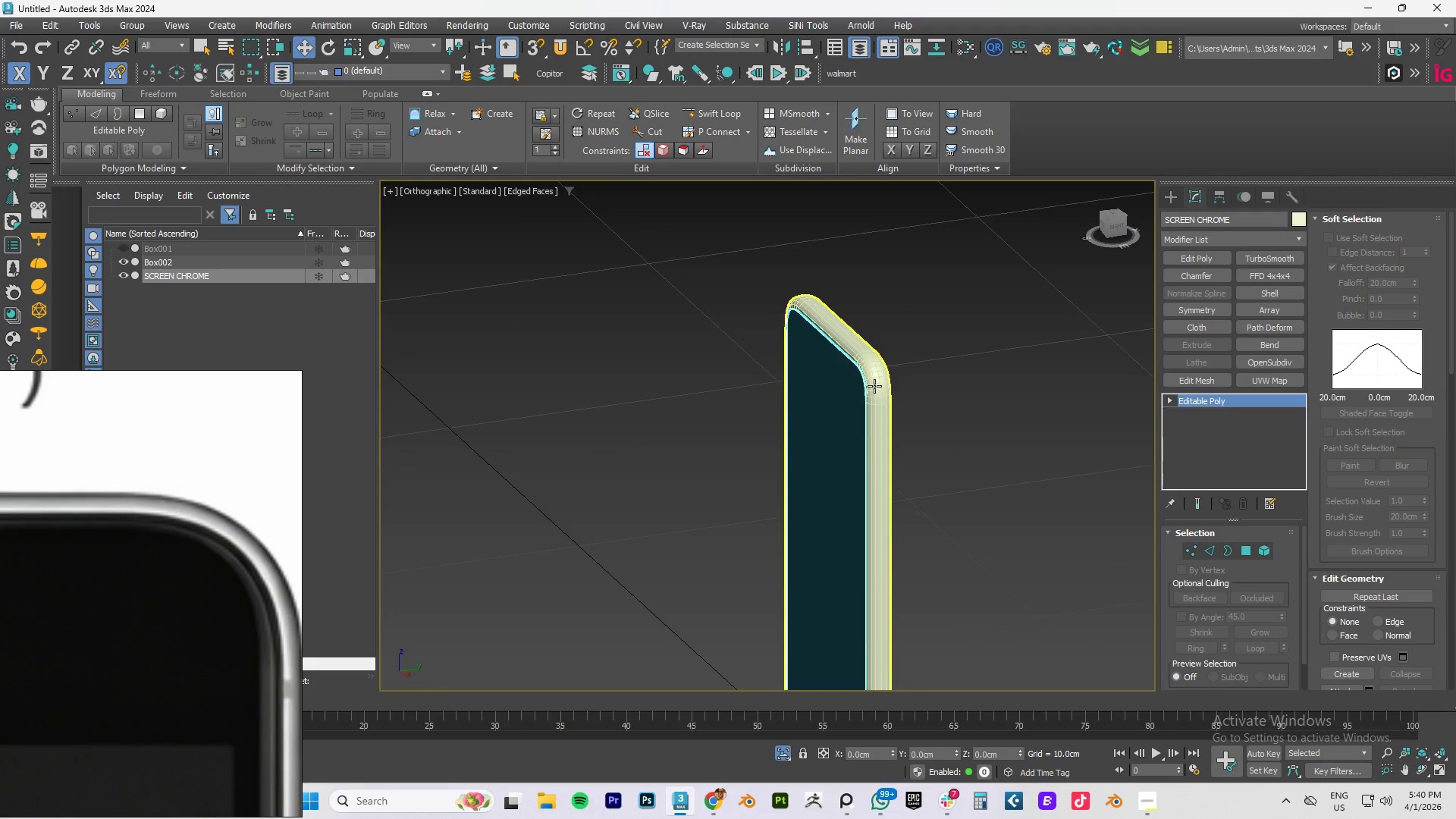 
scroll: coordinate [843, 383], scroll_direction: up, amount: 6.0
 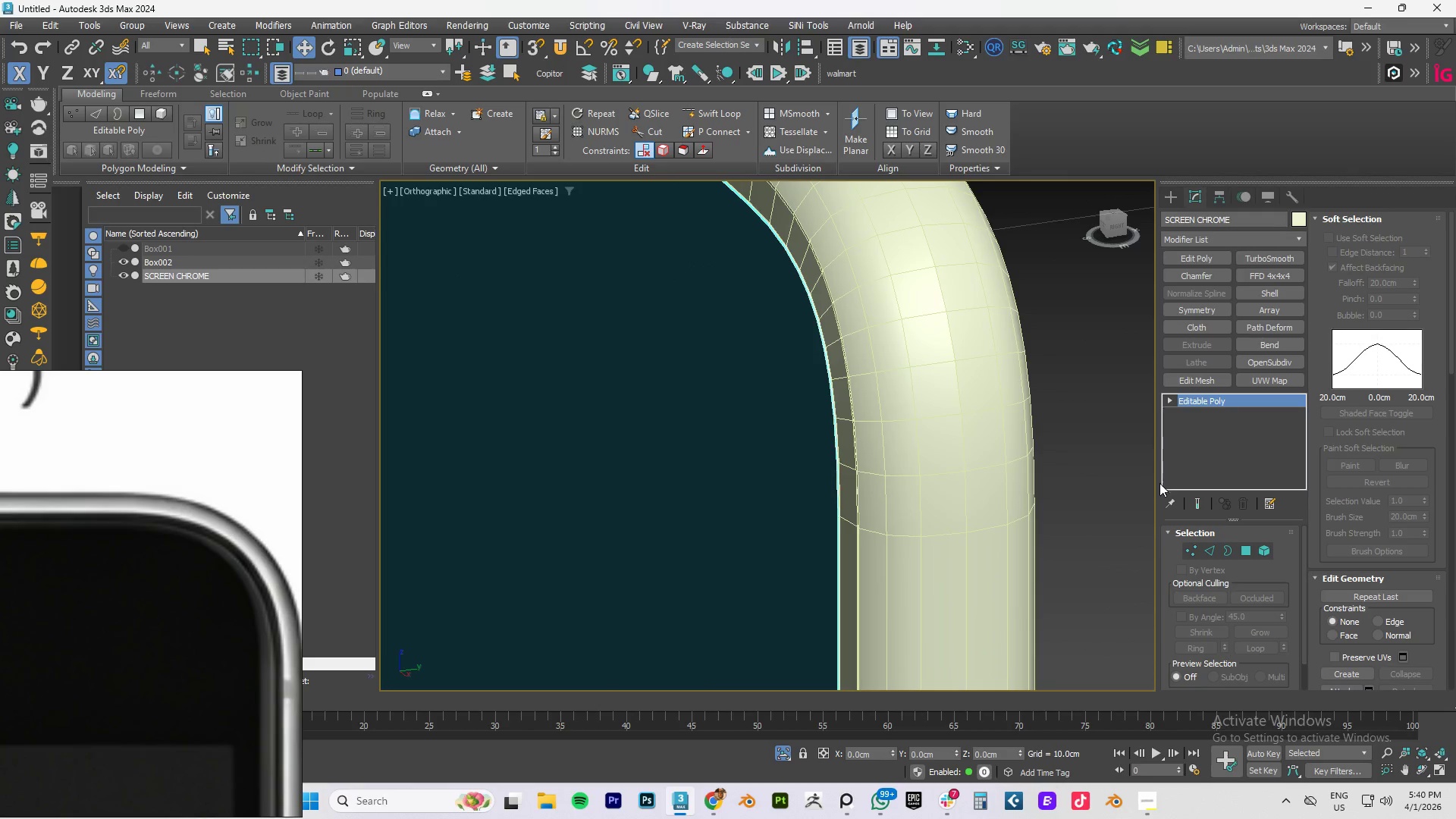 
key(4)
 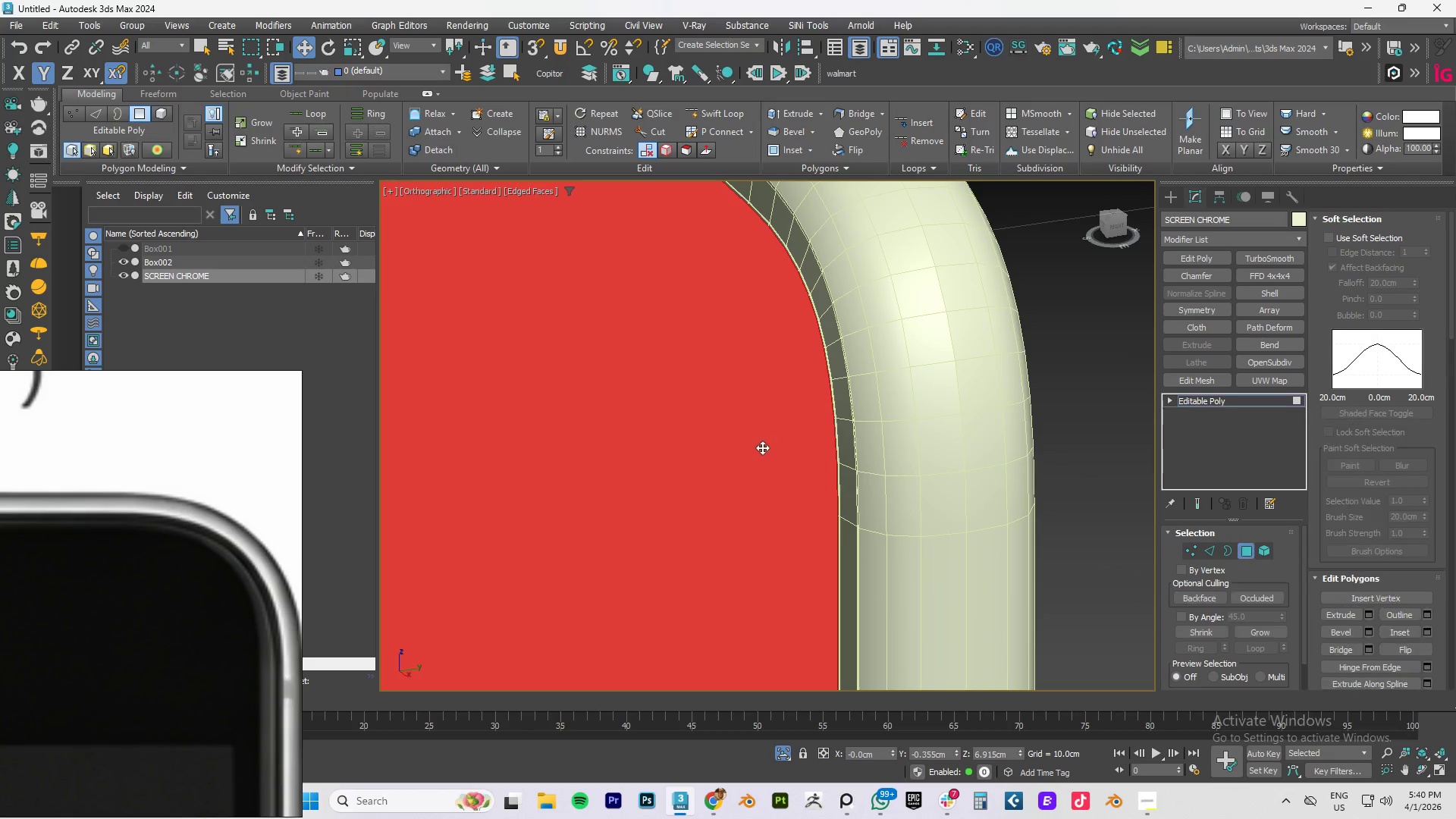 
left_click([762, 447])
 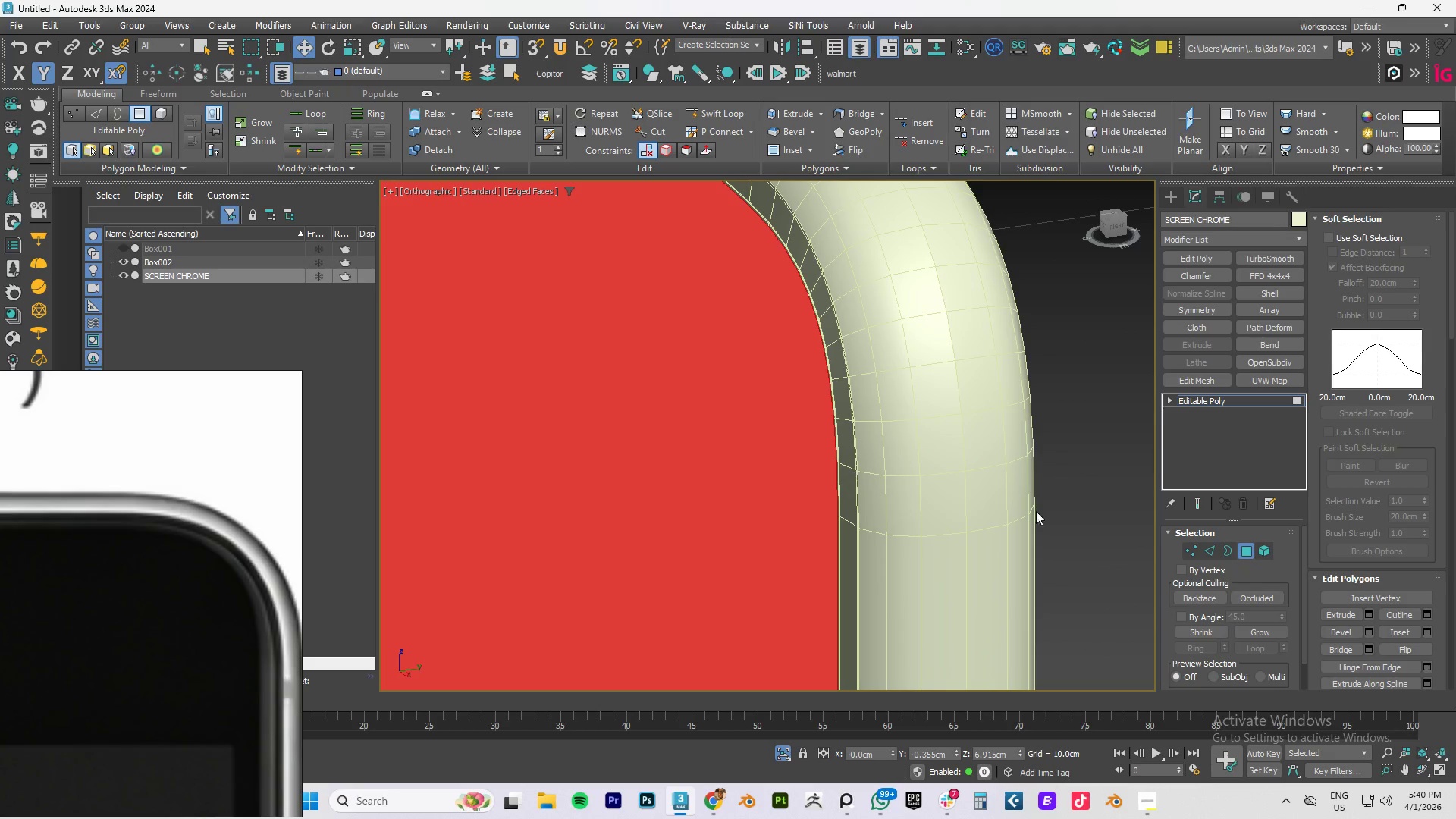 
scroll: coordinate [1210, 546], scroll_direction: down, amount: 3.0
 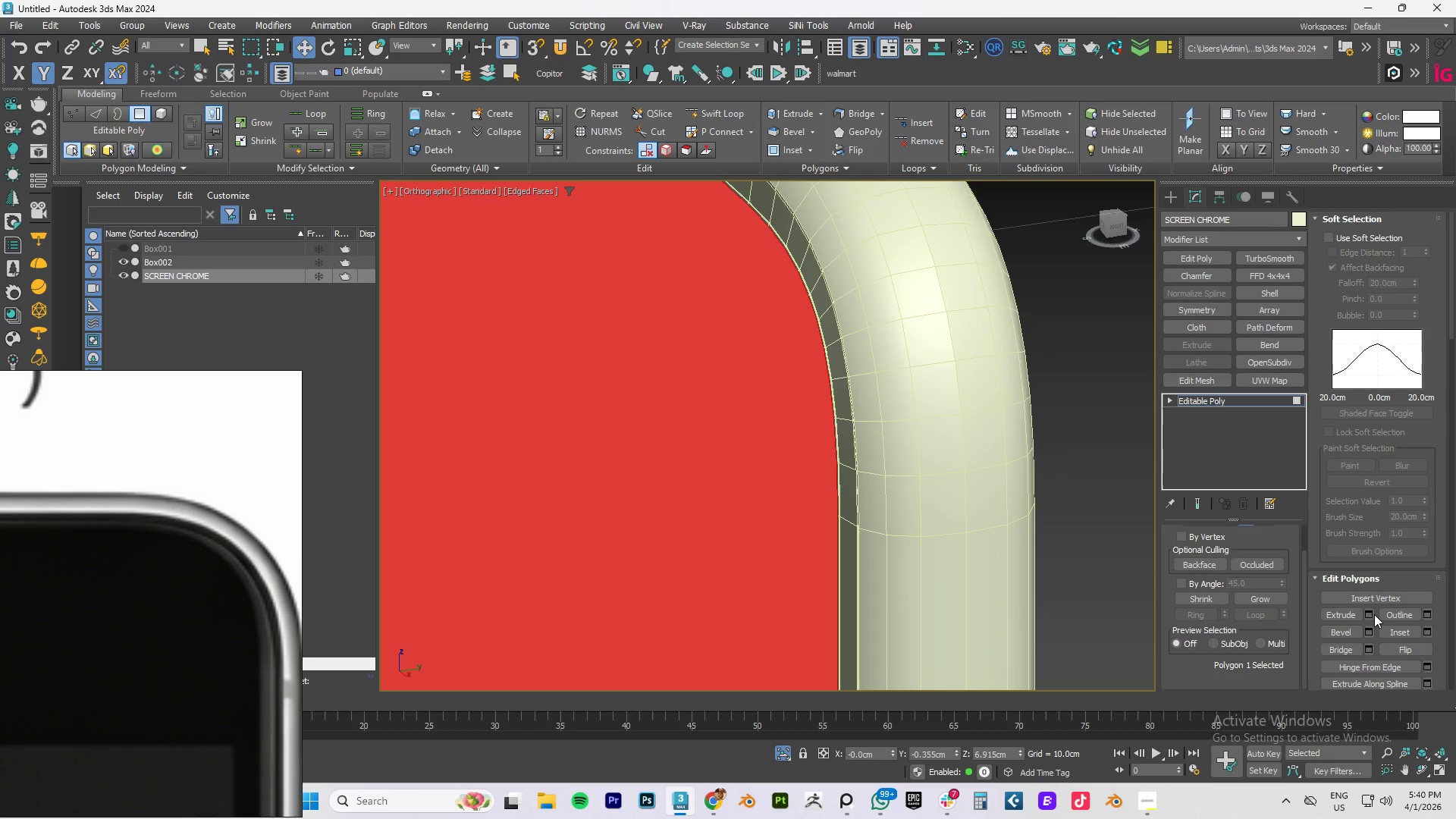 
left_click([1365, 614])
 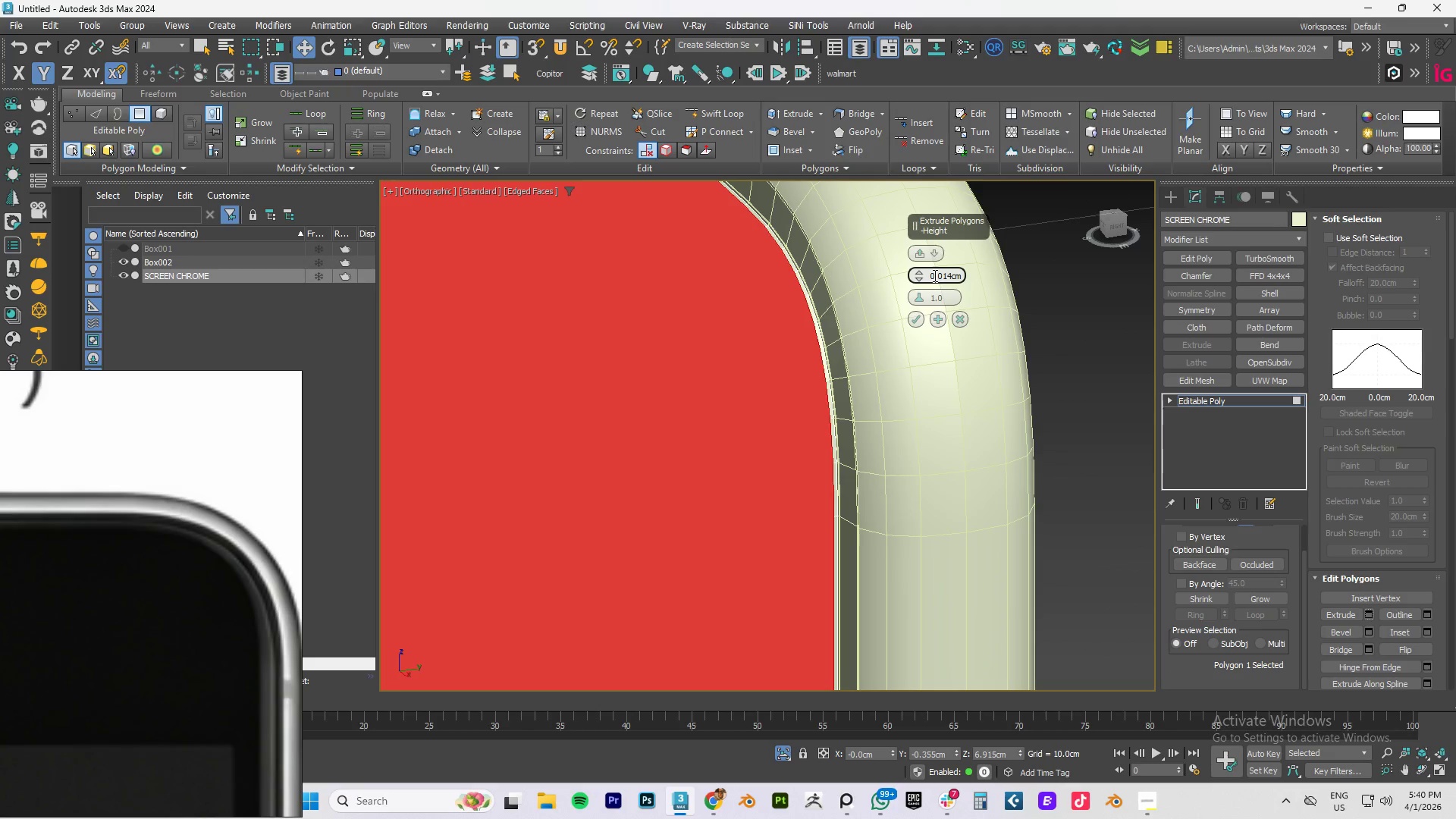 
left_click_drag(start_coordinate=[937, 275], to_coordinate=[1150, 303])
 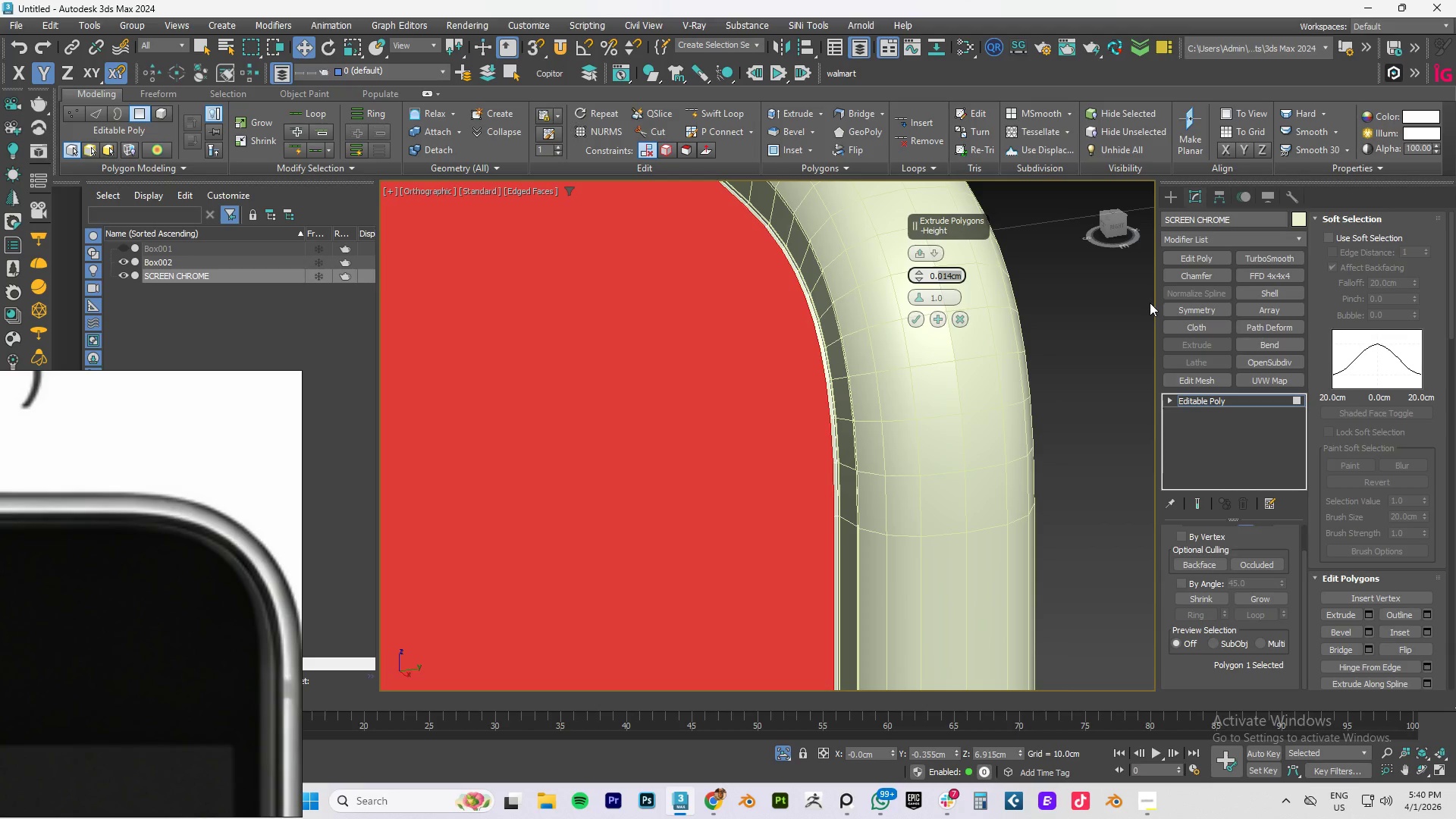 
key(Numpad1)
 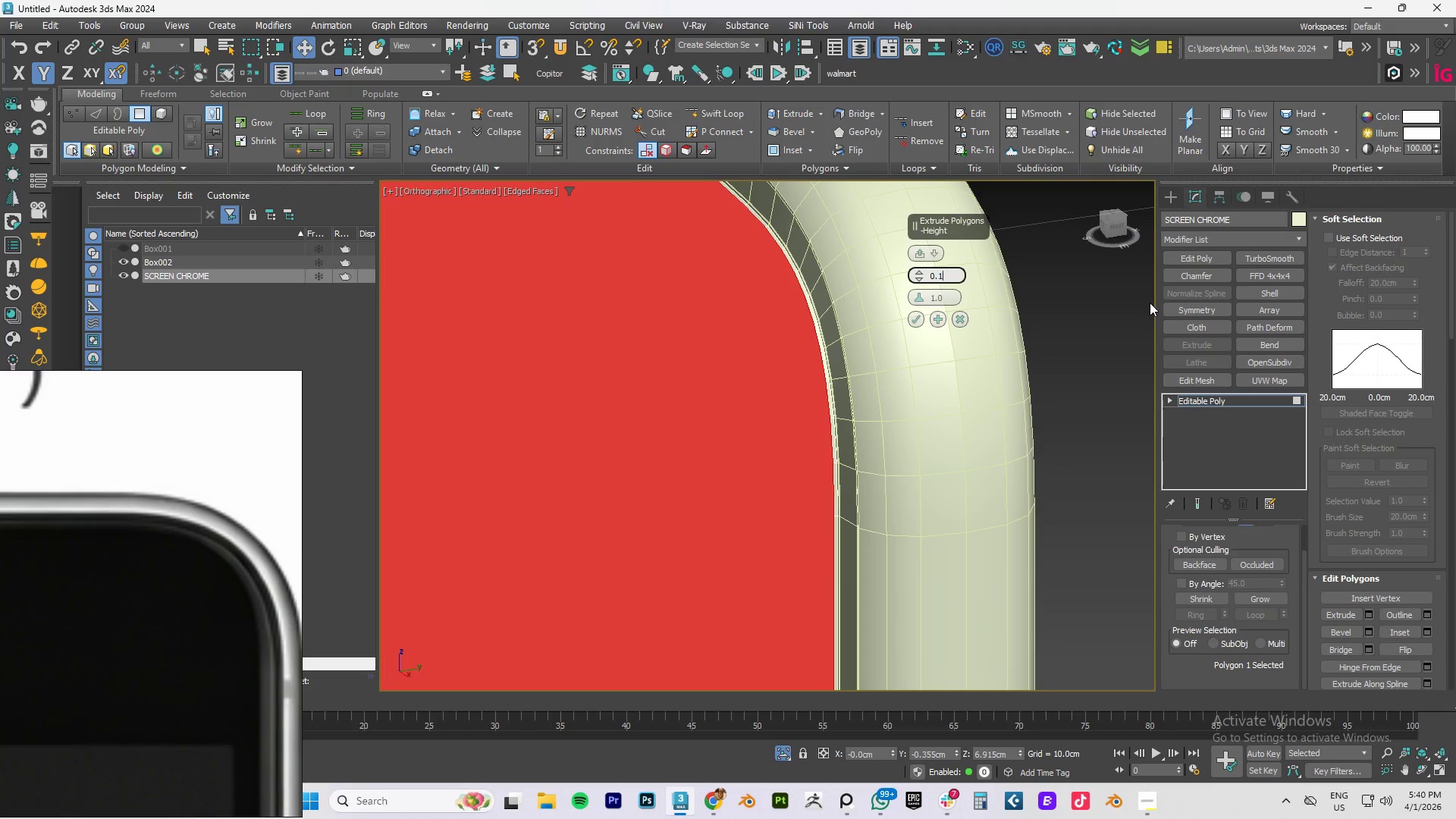 
key(NumpadEnter)
 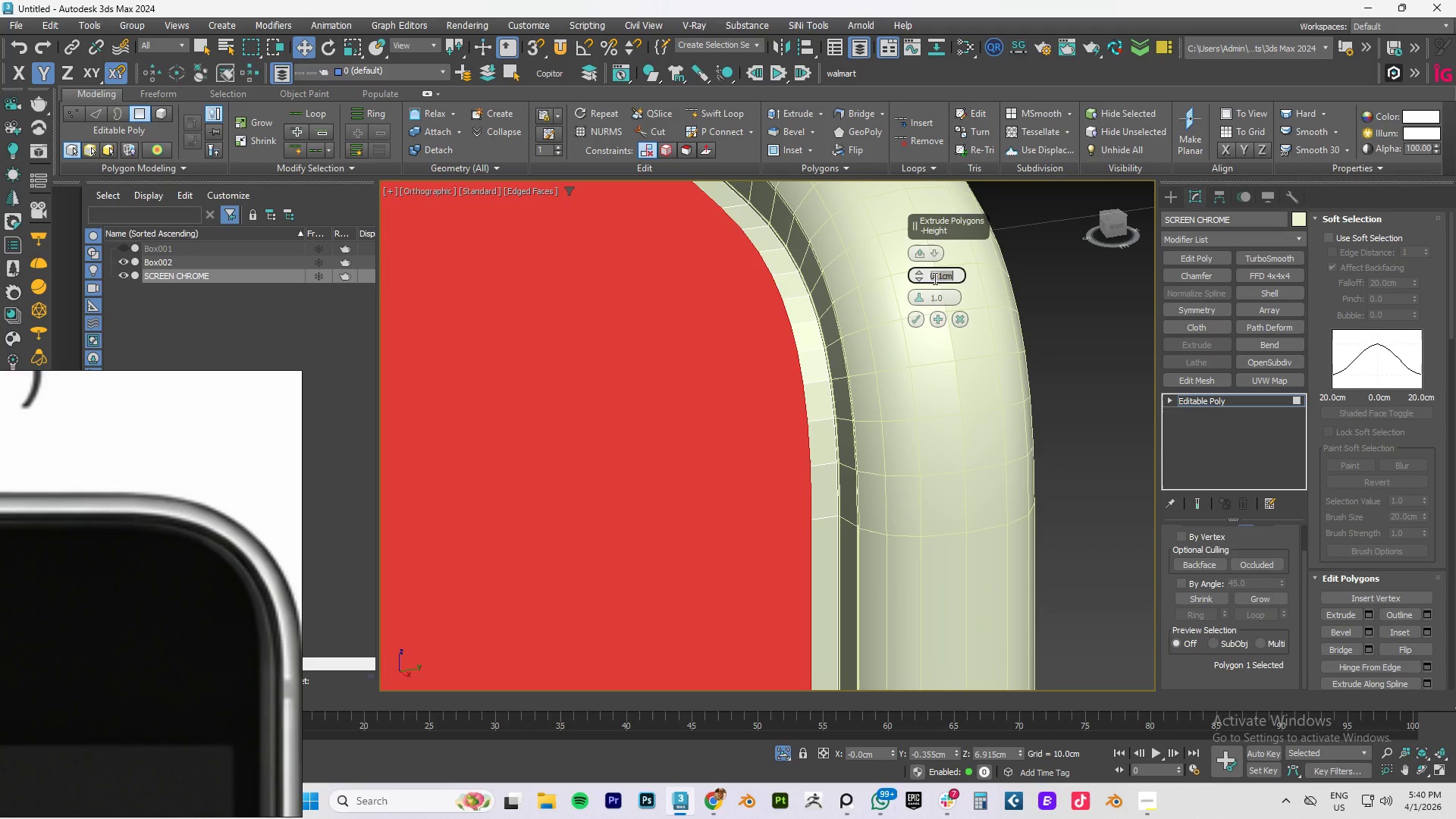 
left_click([915, 318])
 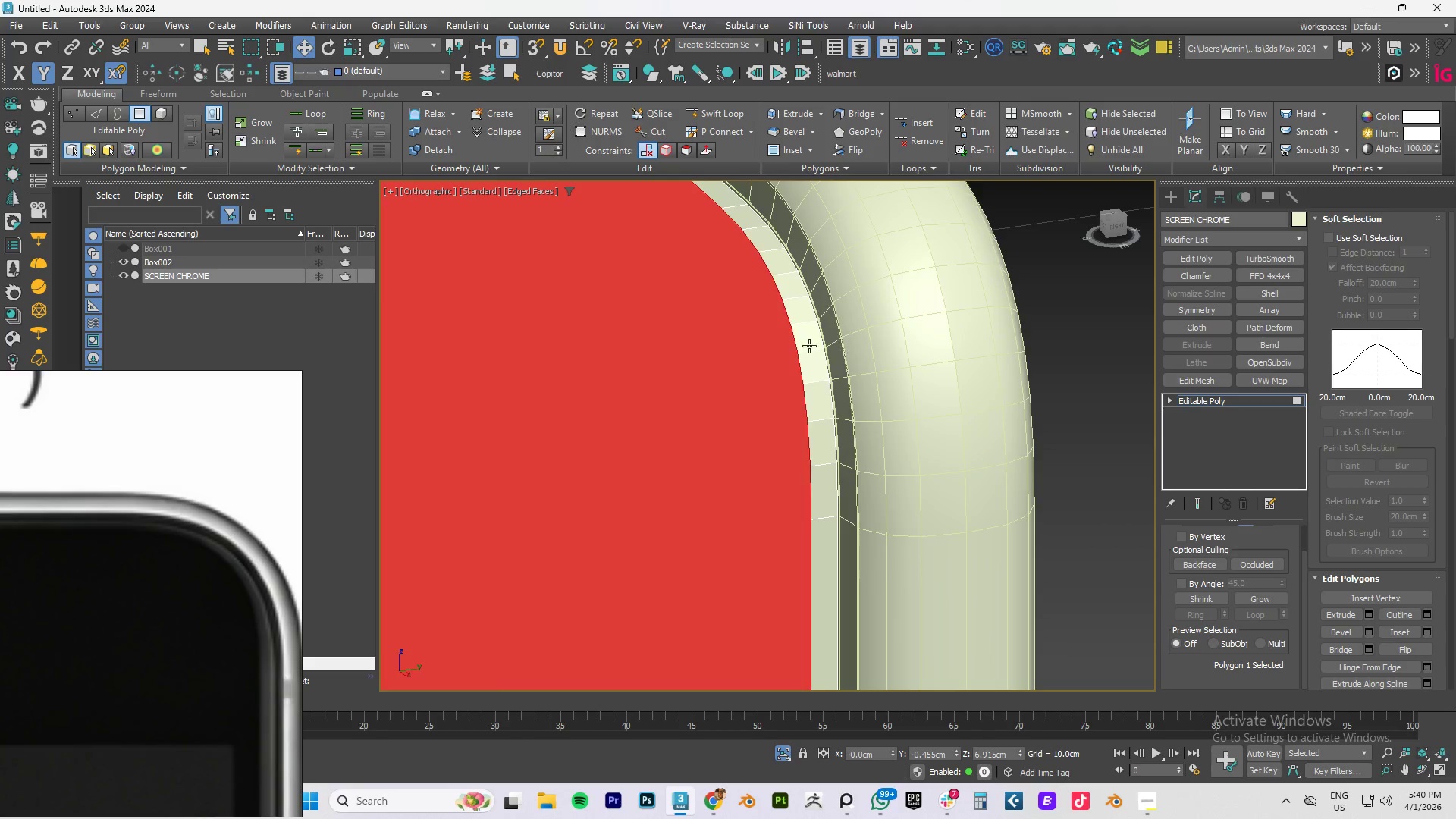 
scroll: coordinate [805, 347], scroll_direction: down, amount: 3.0
 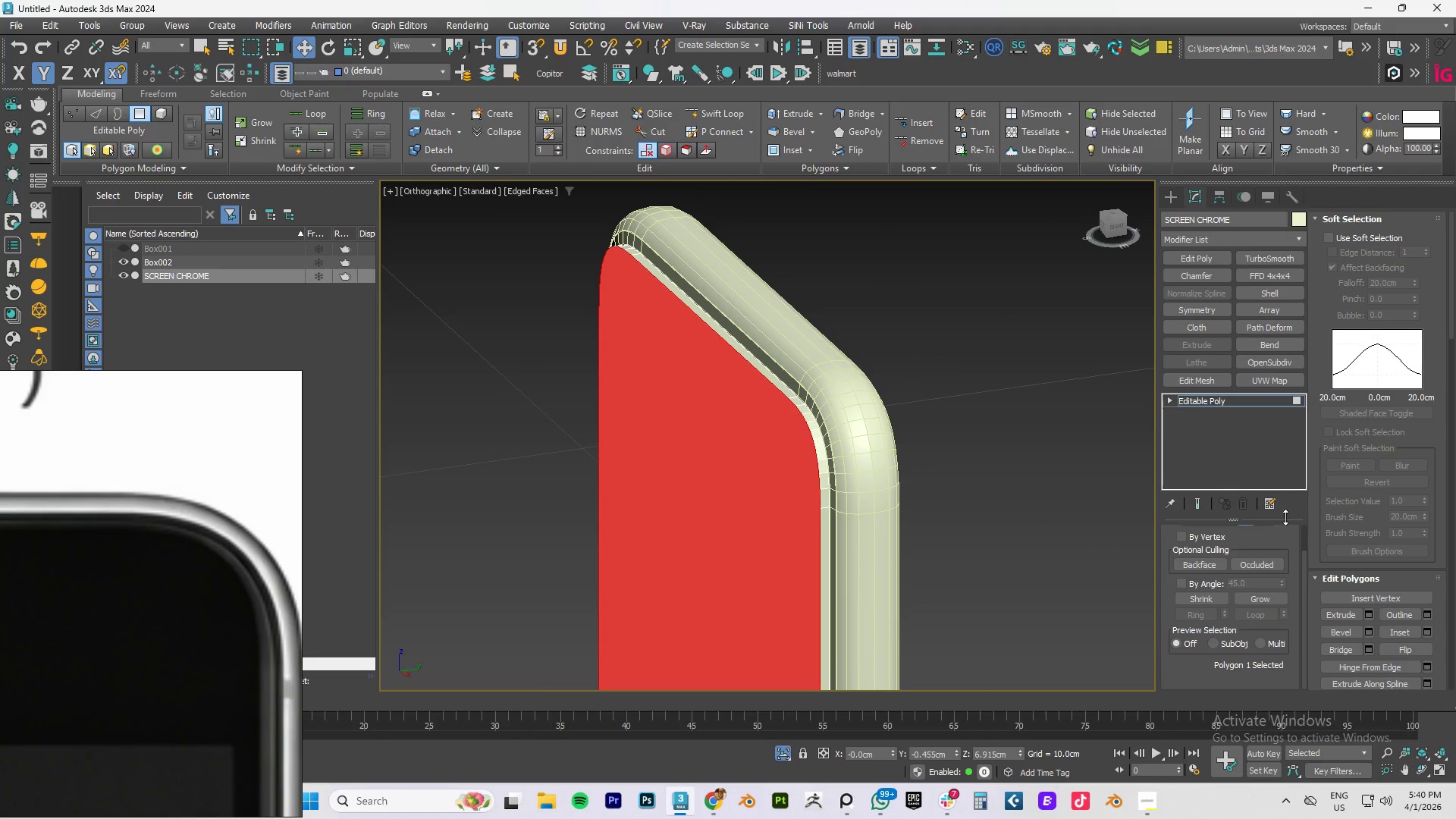 
left_click([1231, 400])
 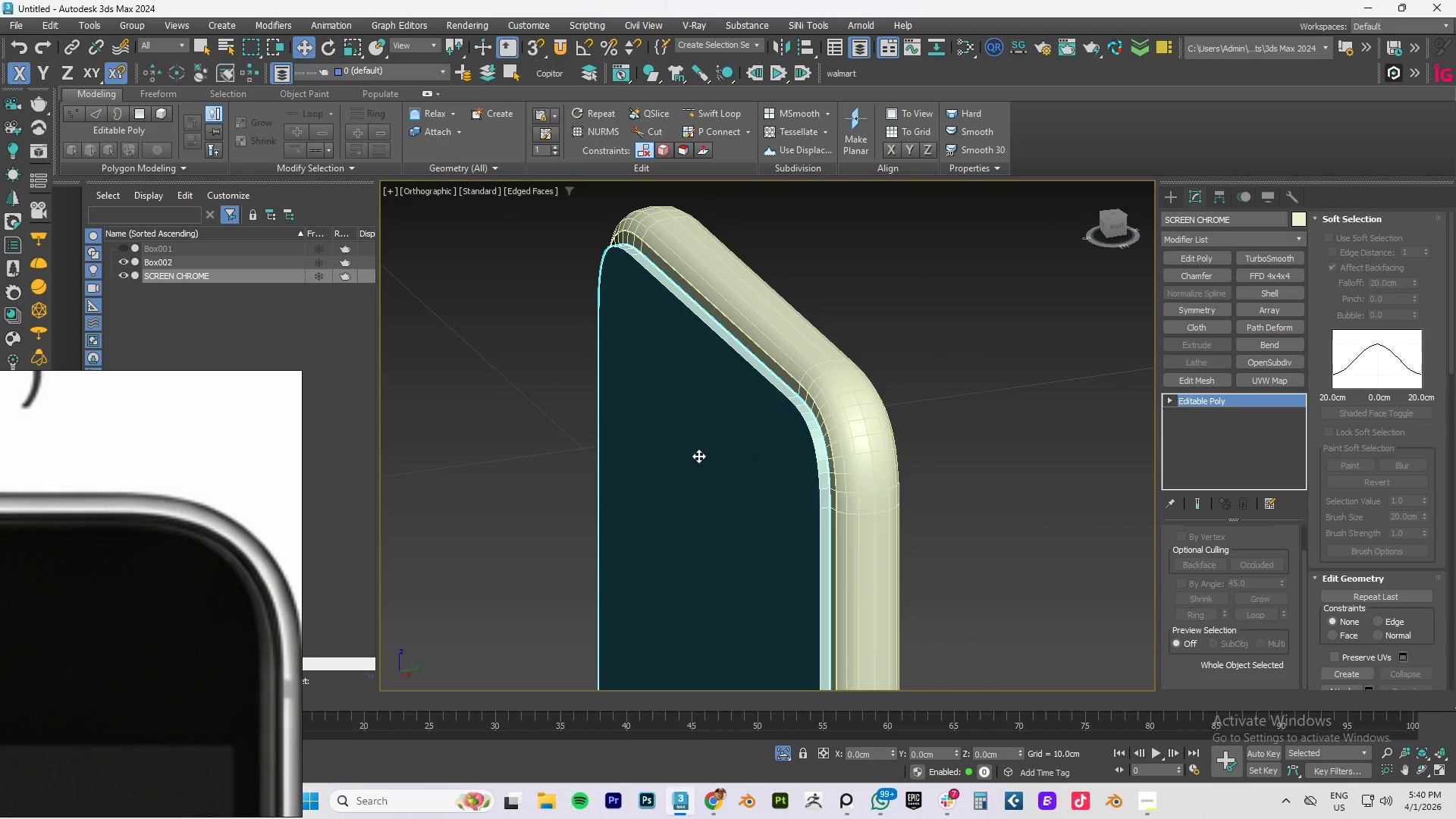 
type(TTZ)
 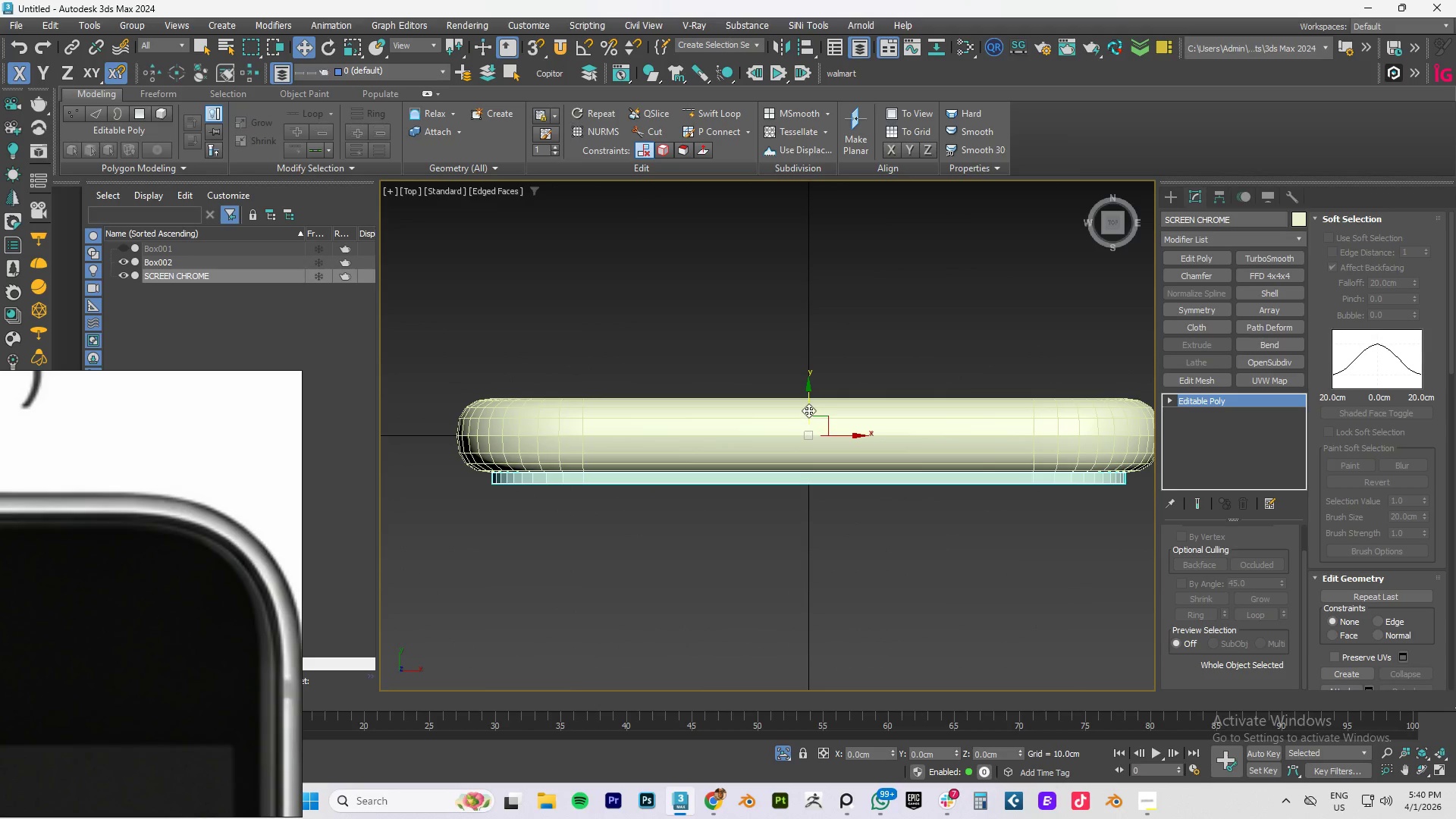 
left_click_drag(start_coordinate=[808, 405], to_coordinate=[786, 479])
 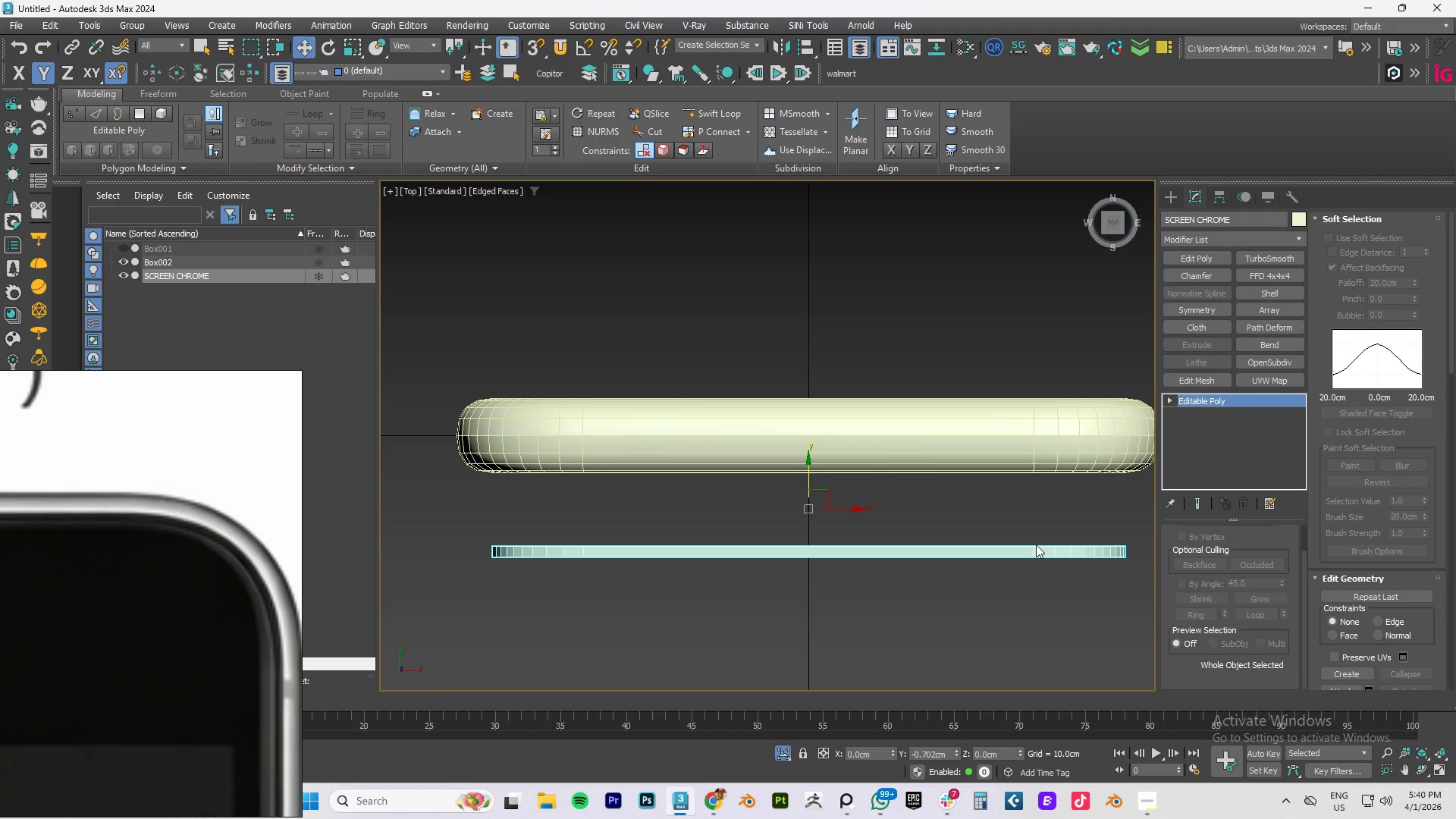 
scroll: coordinate [1034, 544], scroll_direction: up, amount: 1.0
 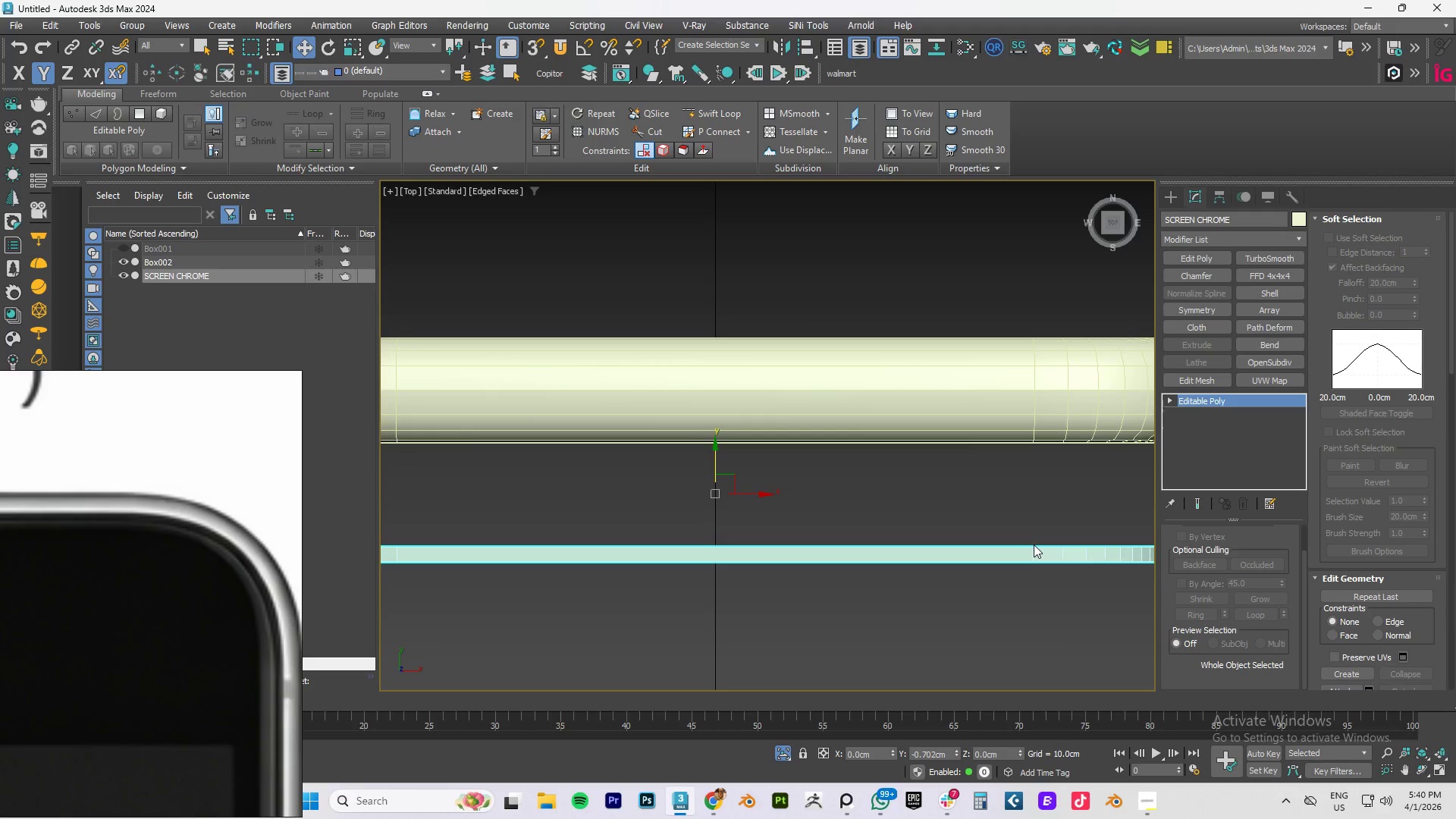 
key(2)
 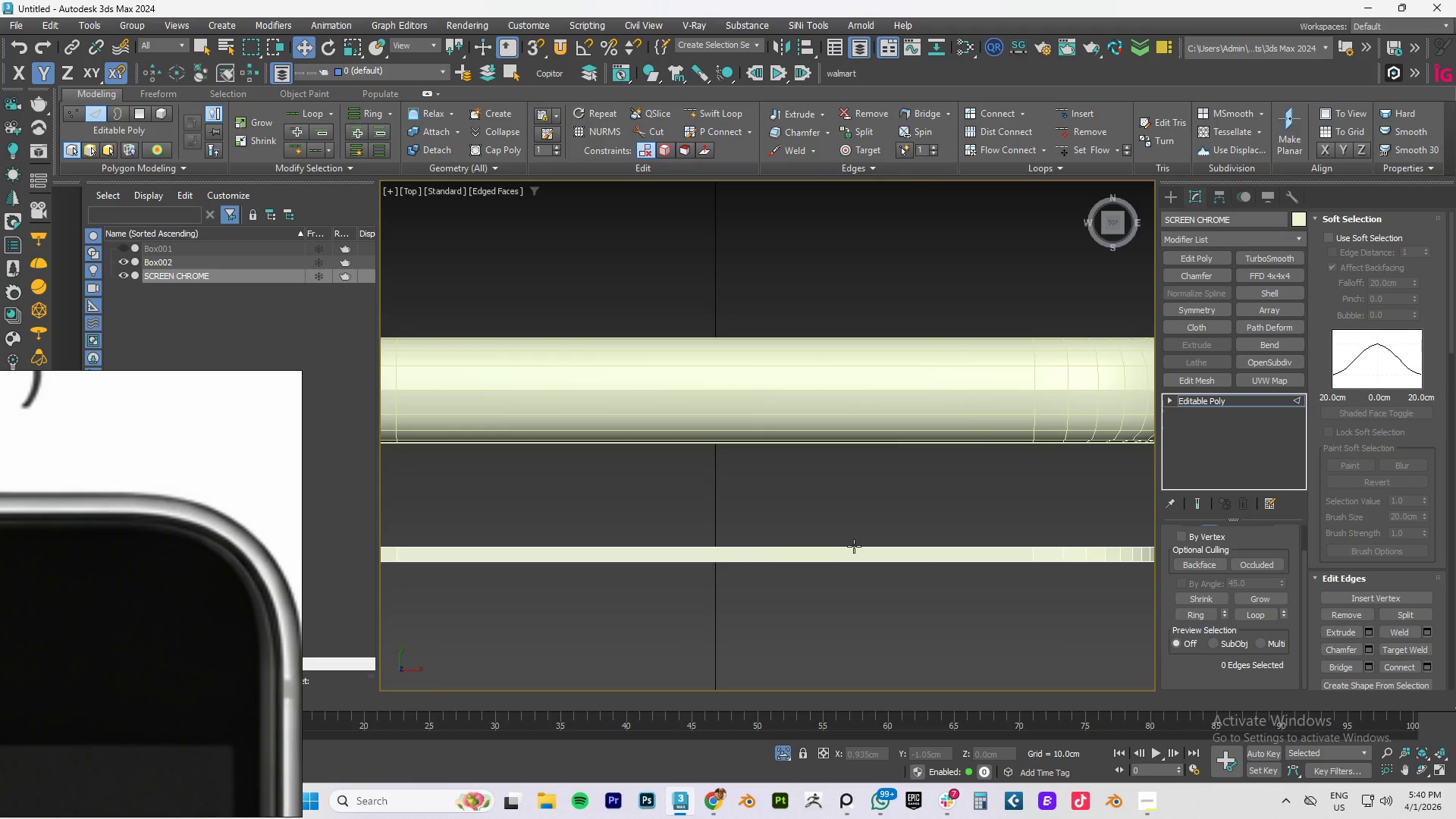 
double_click([854, 546])
 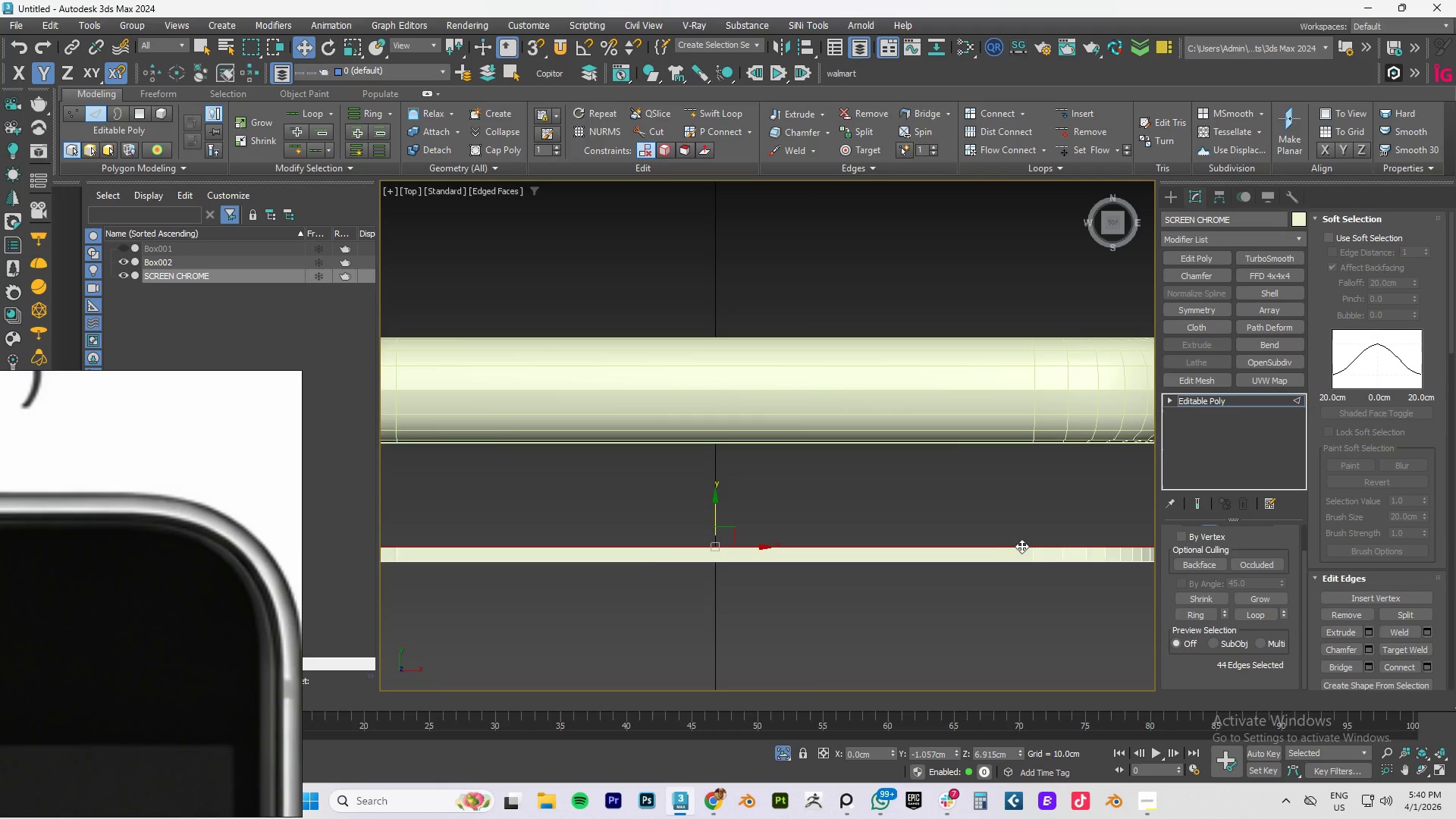 
scroll: coordinate [1022, 546], scroll_direction: down, amount: 2.0
 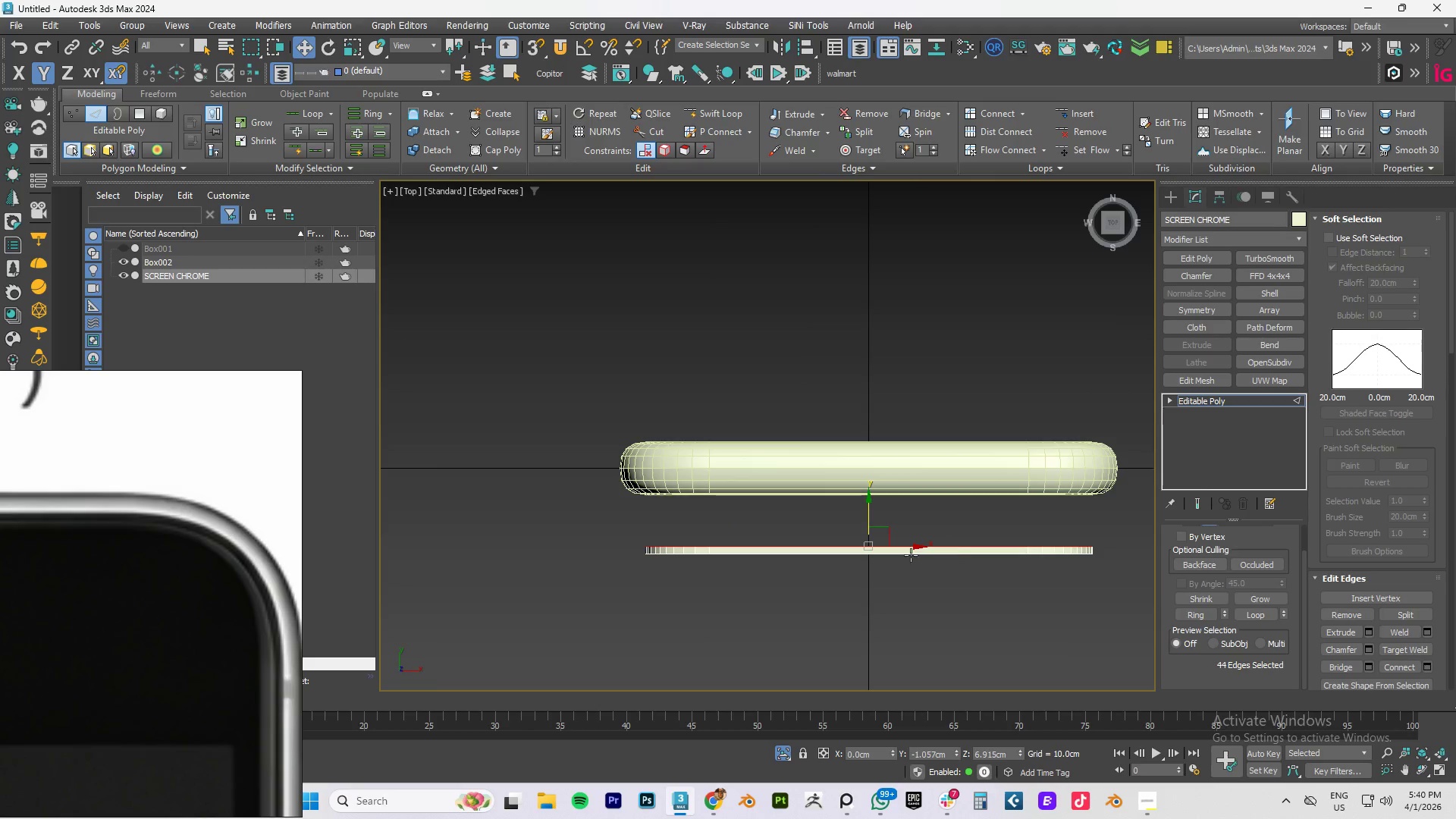 
hold_key(key=ControlLeft, duration=1.5)
double_click([905, 555])
 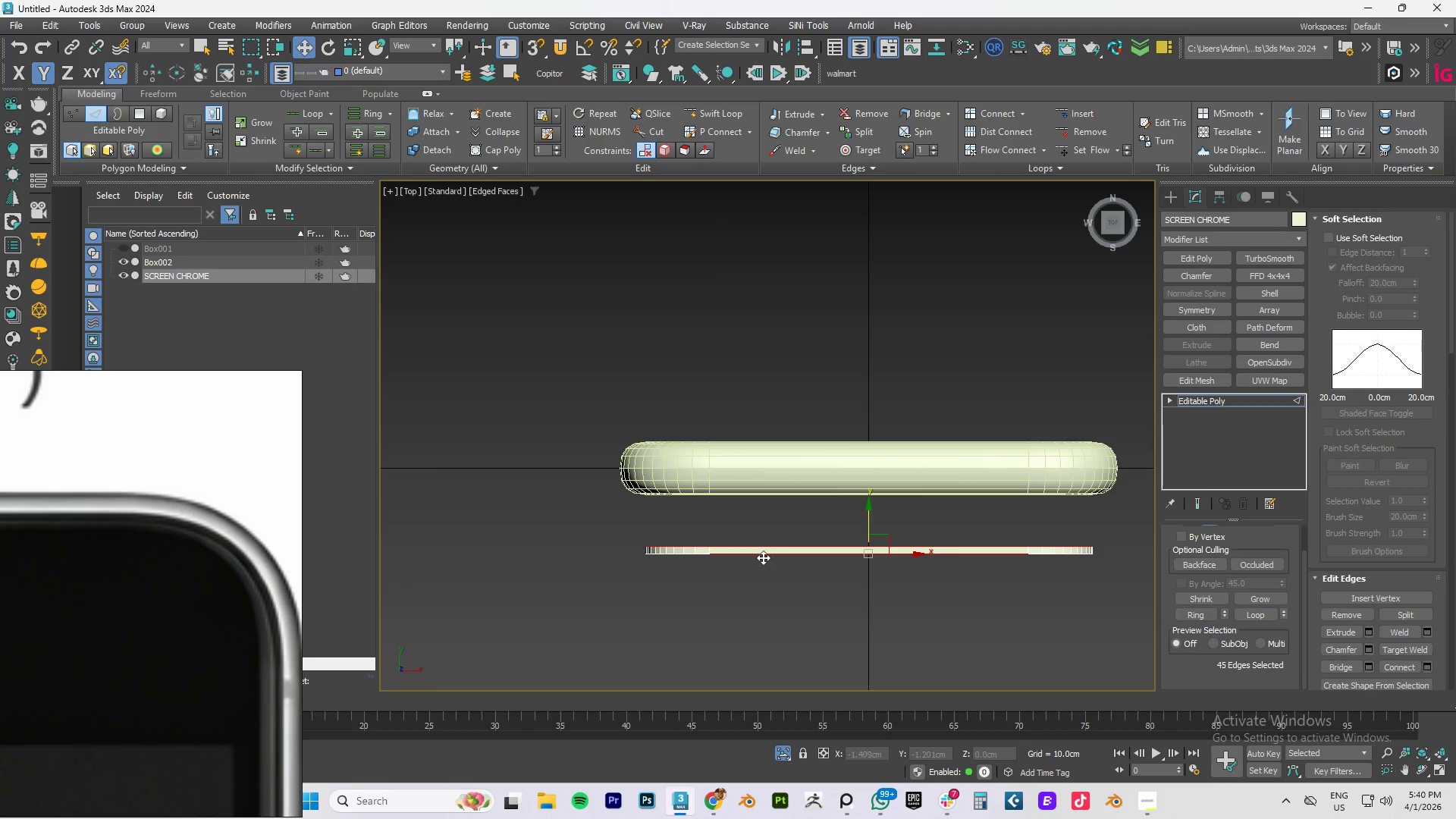 
hold_key(key=ControlLeft, duration=0.33)
 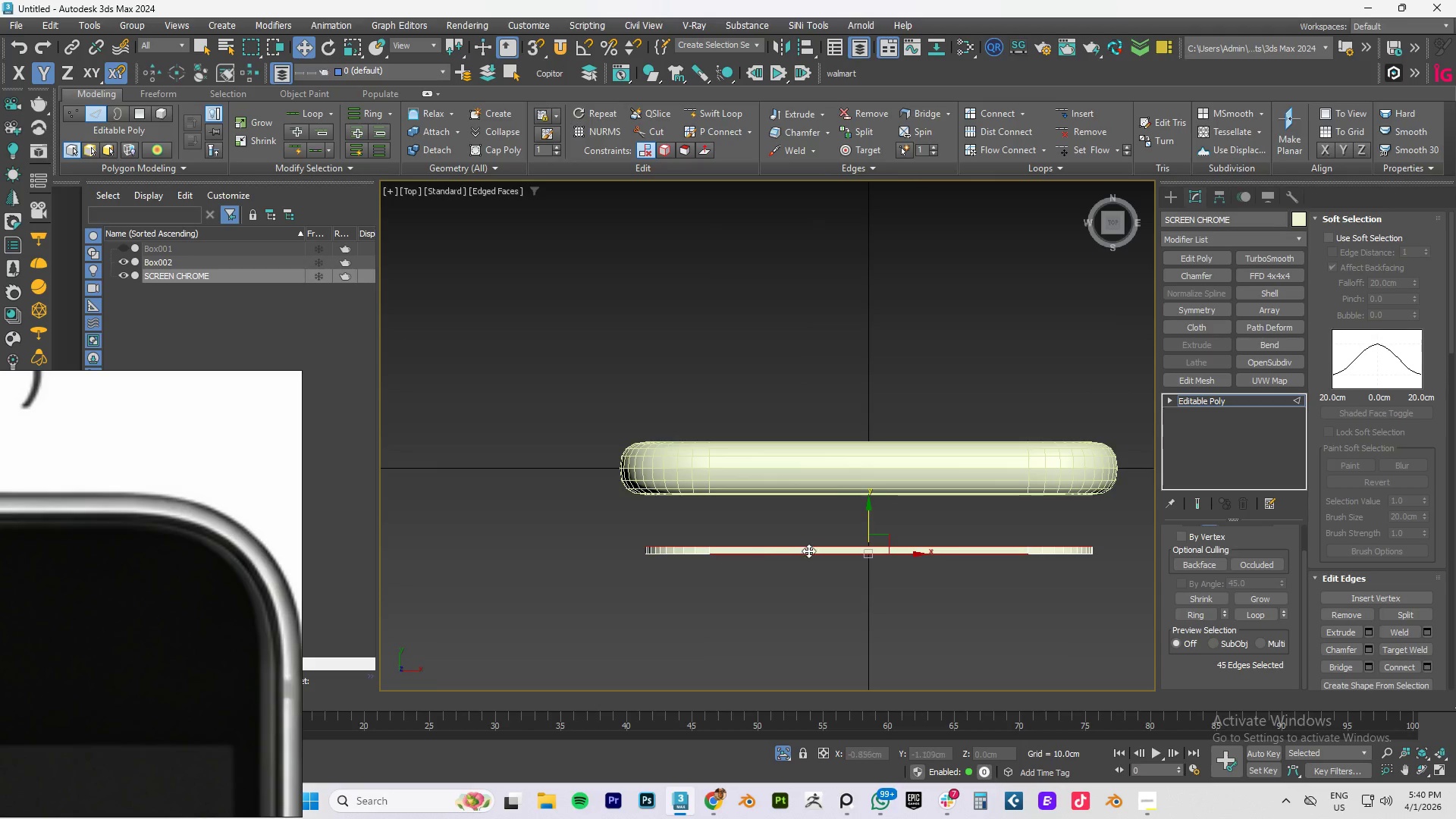 
hold_key(key=AltLeft, duration=1.5)
 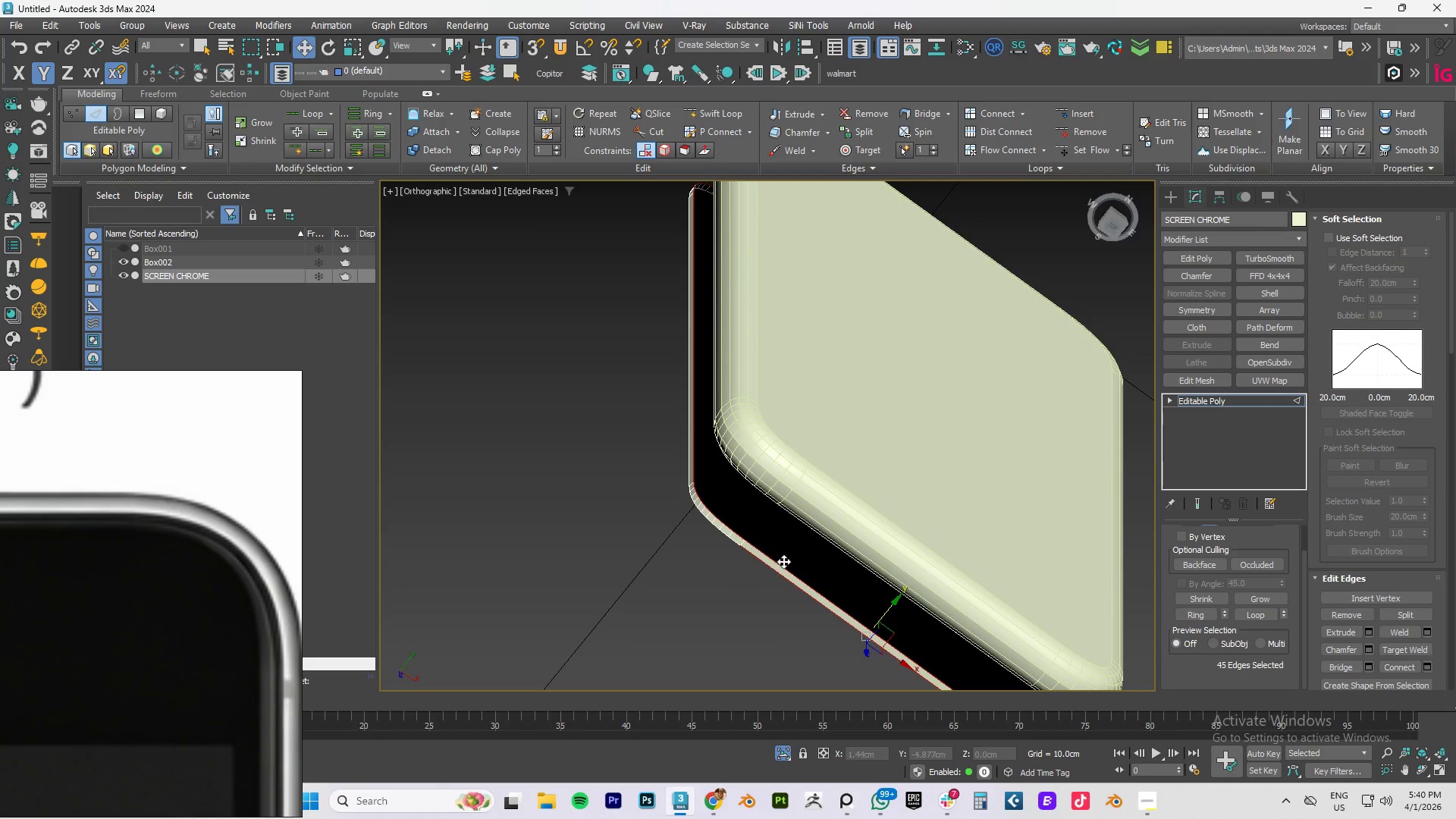 
key(Alt+AltLeft)
 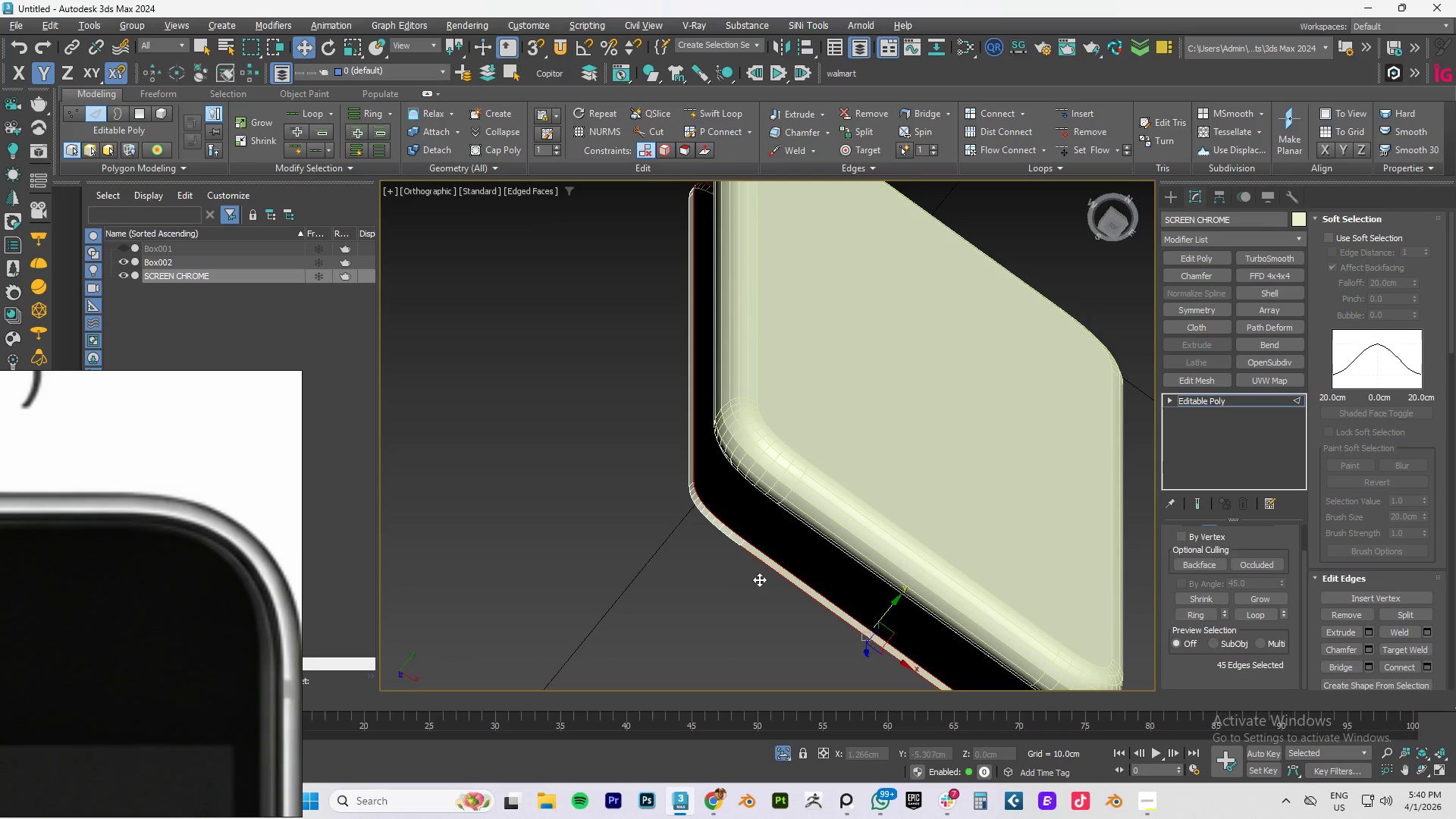 
key(Alt+AltLeft)
 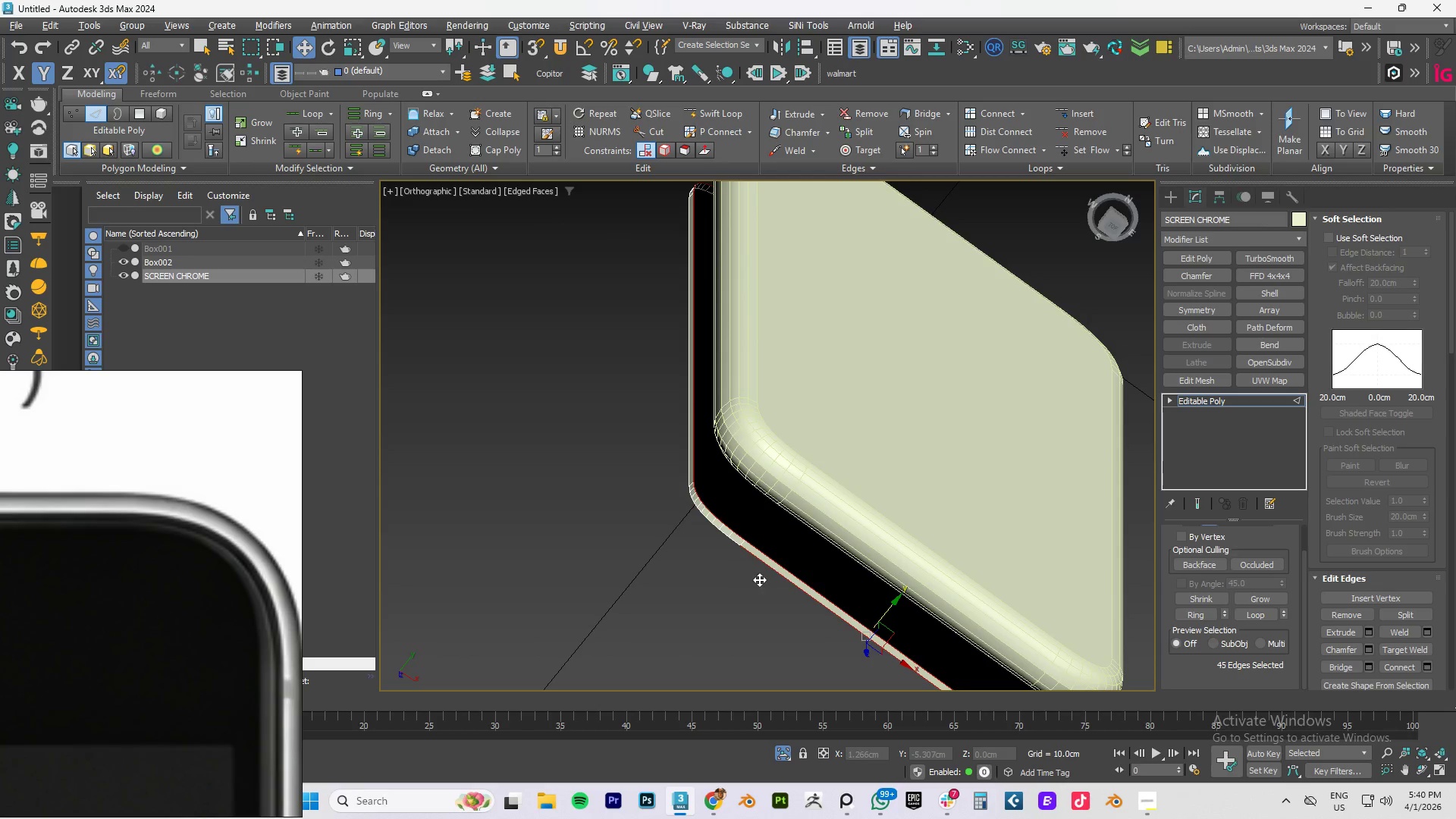 
key(Alt+AltLeft)
 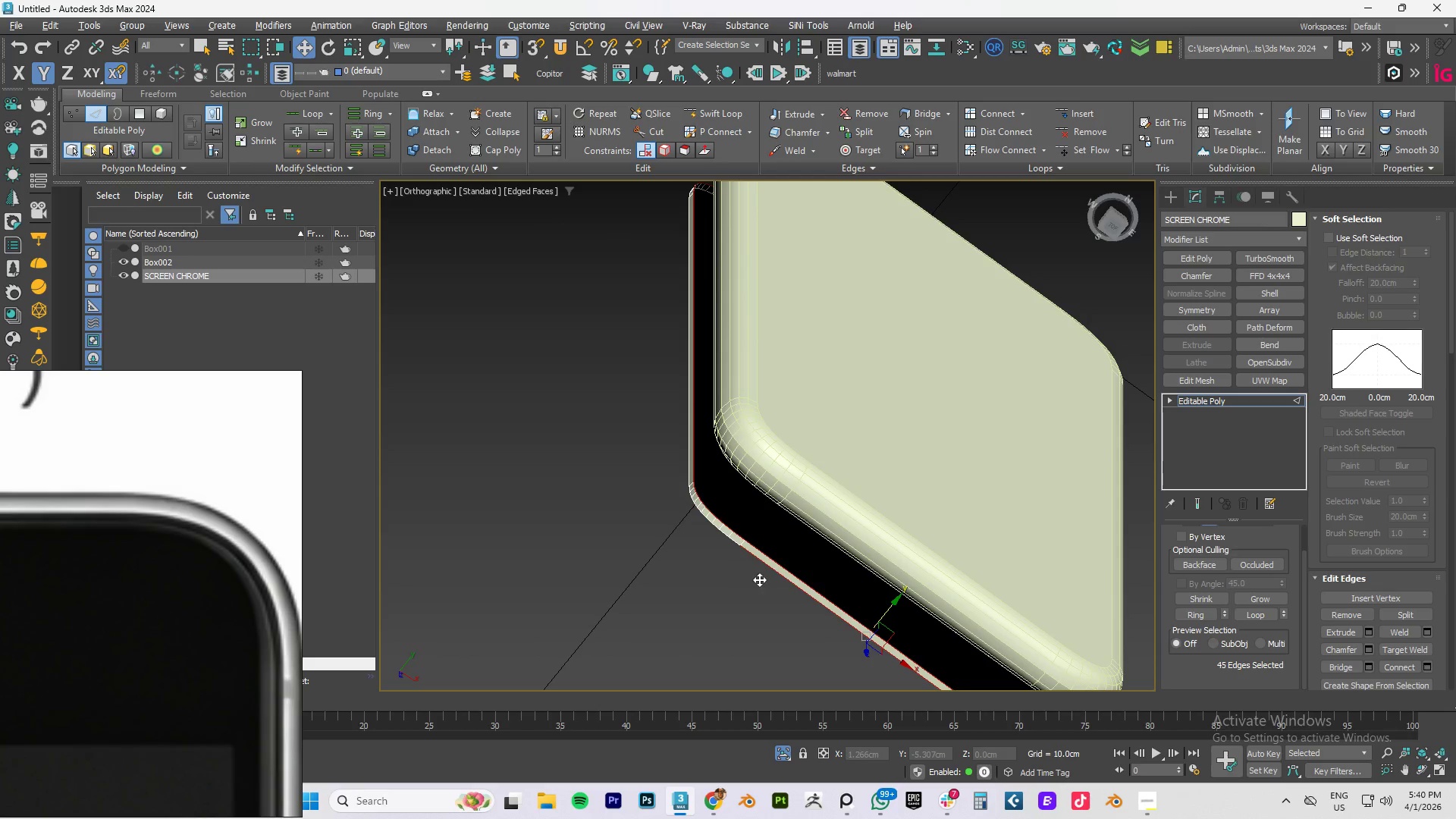 
key(Alt+AltLeft)
 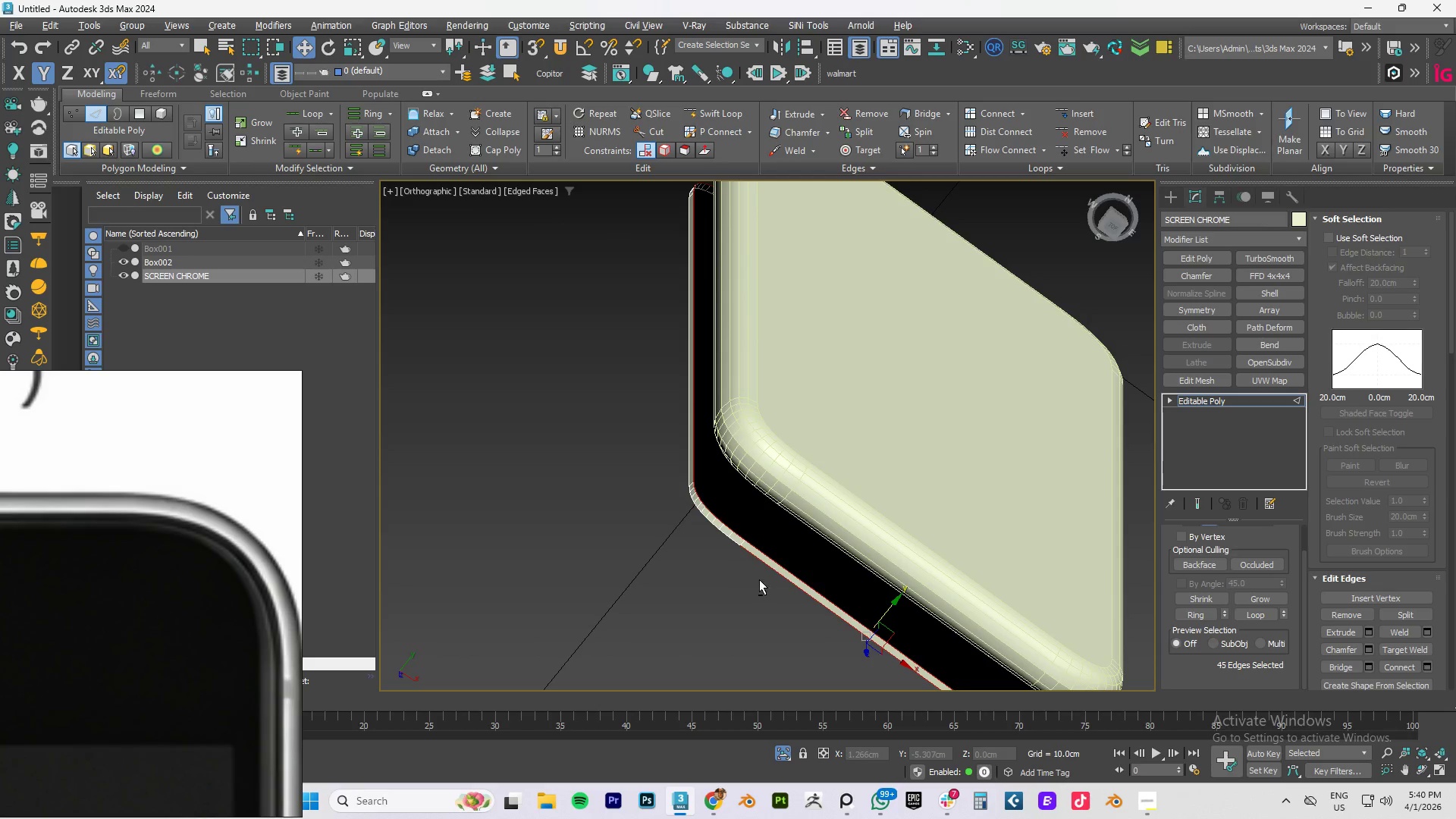 
key(Alt+AltLeft)
 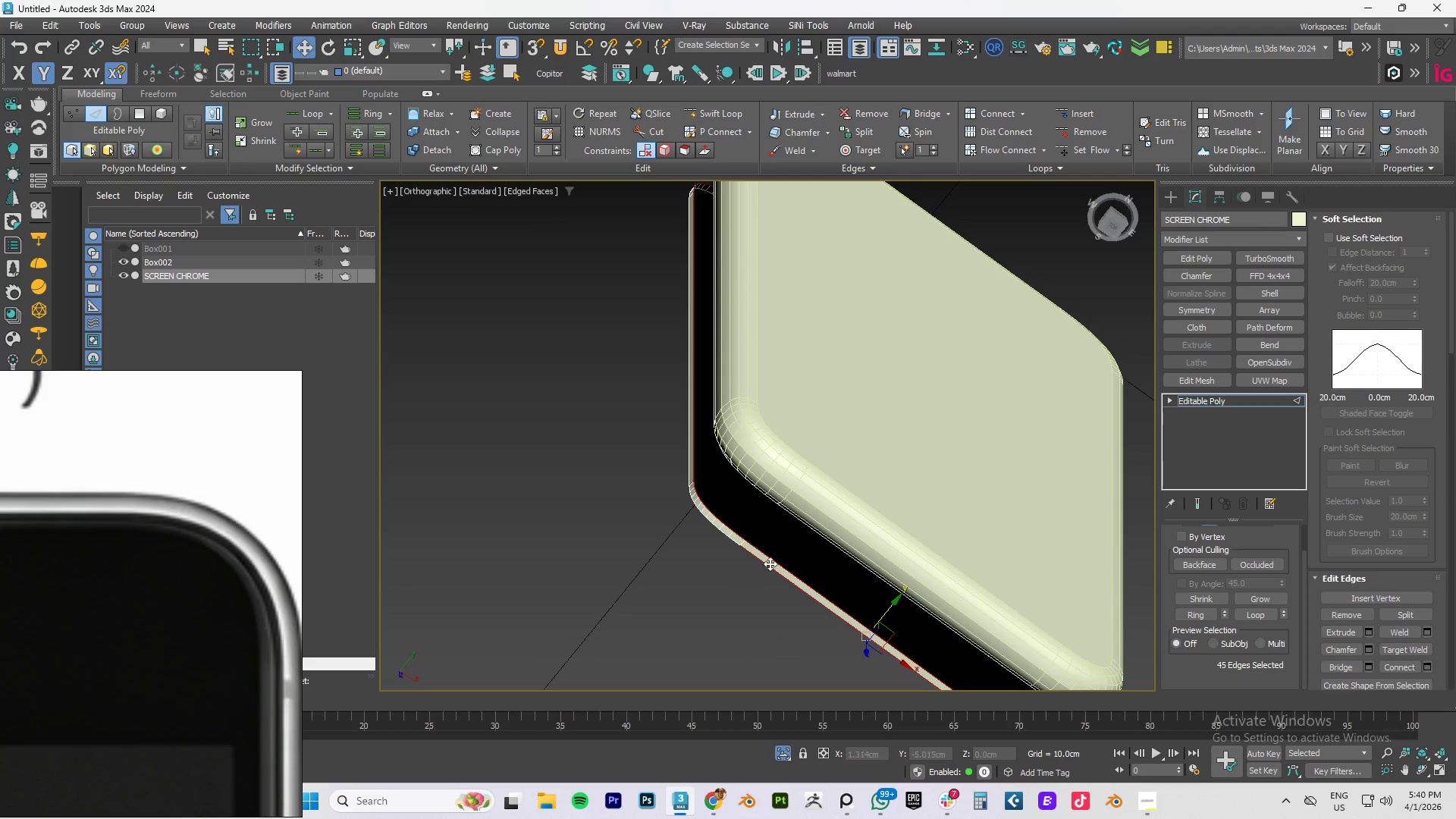 
left_click([668, 585])
 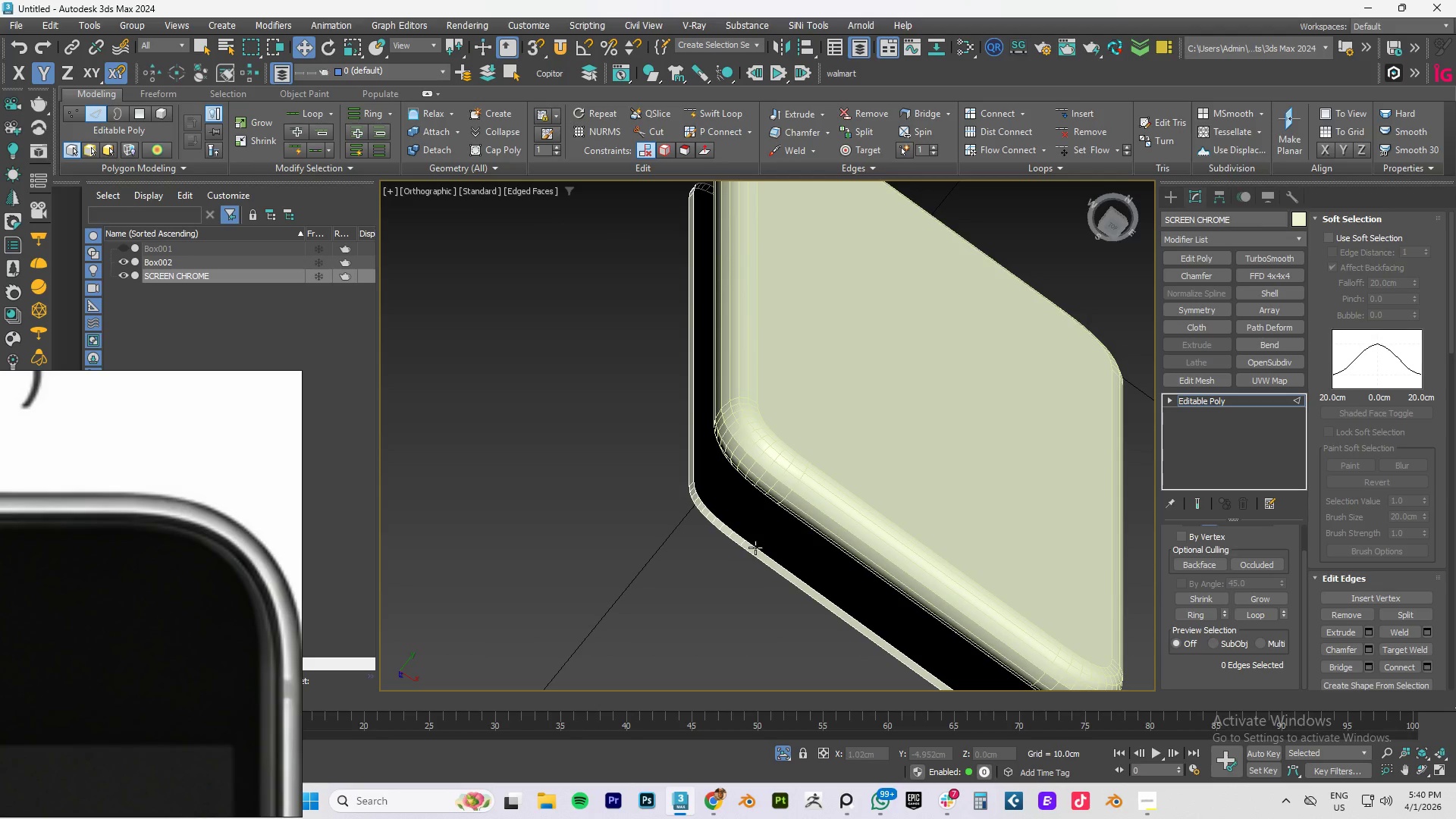 
double_click([756, 547])
 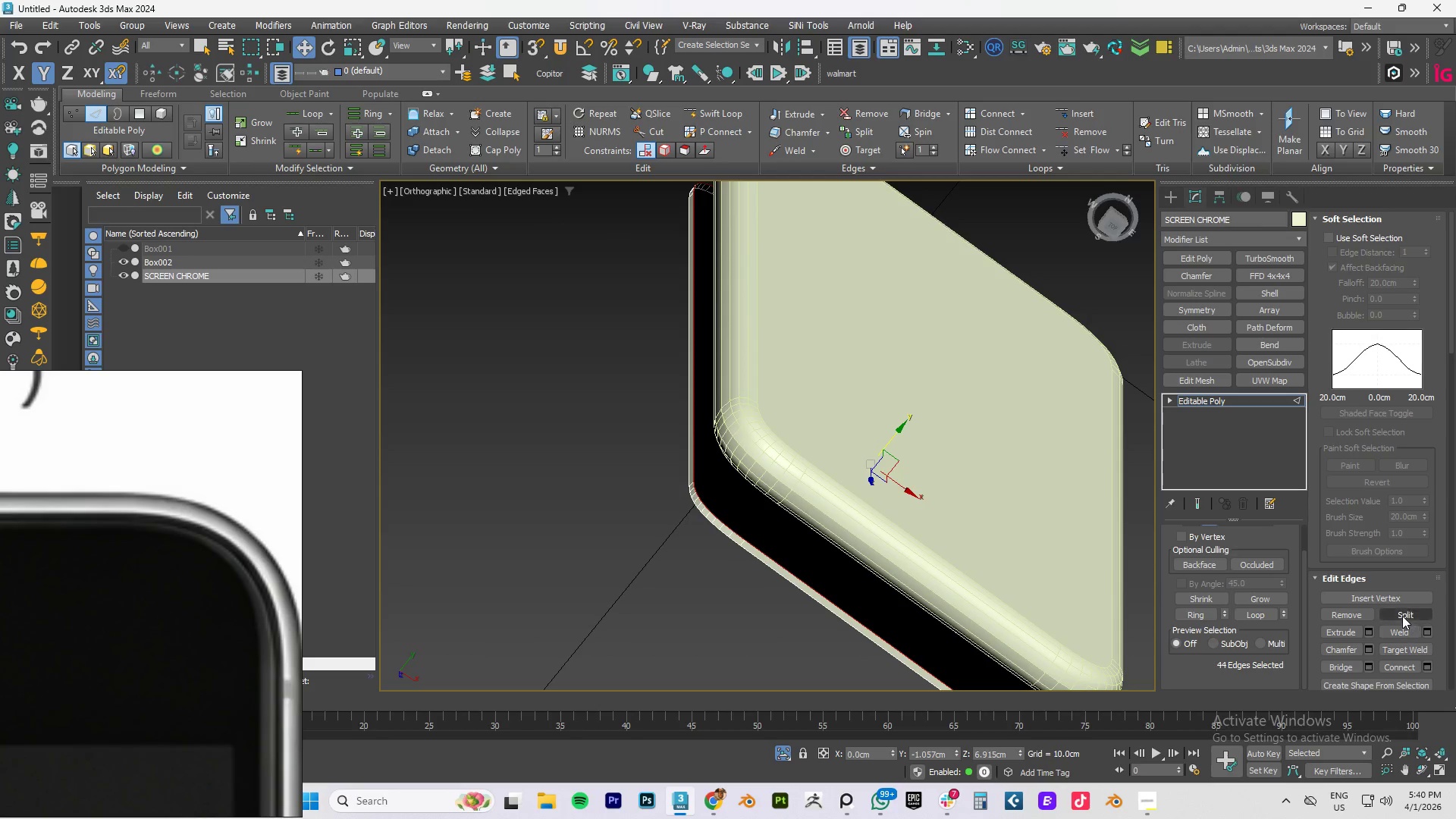 
key(3)
 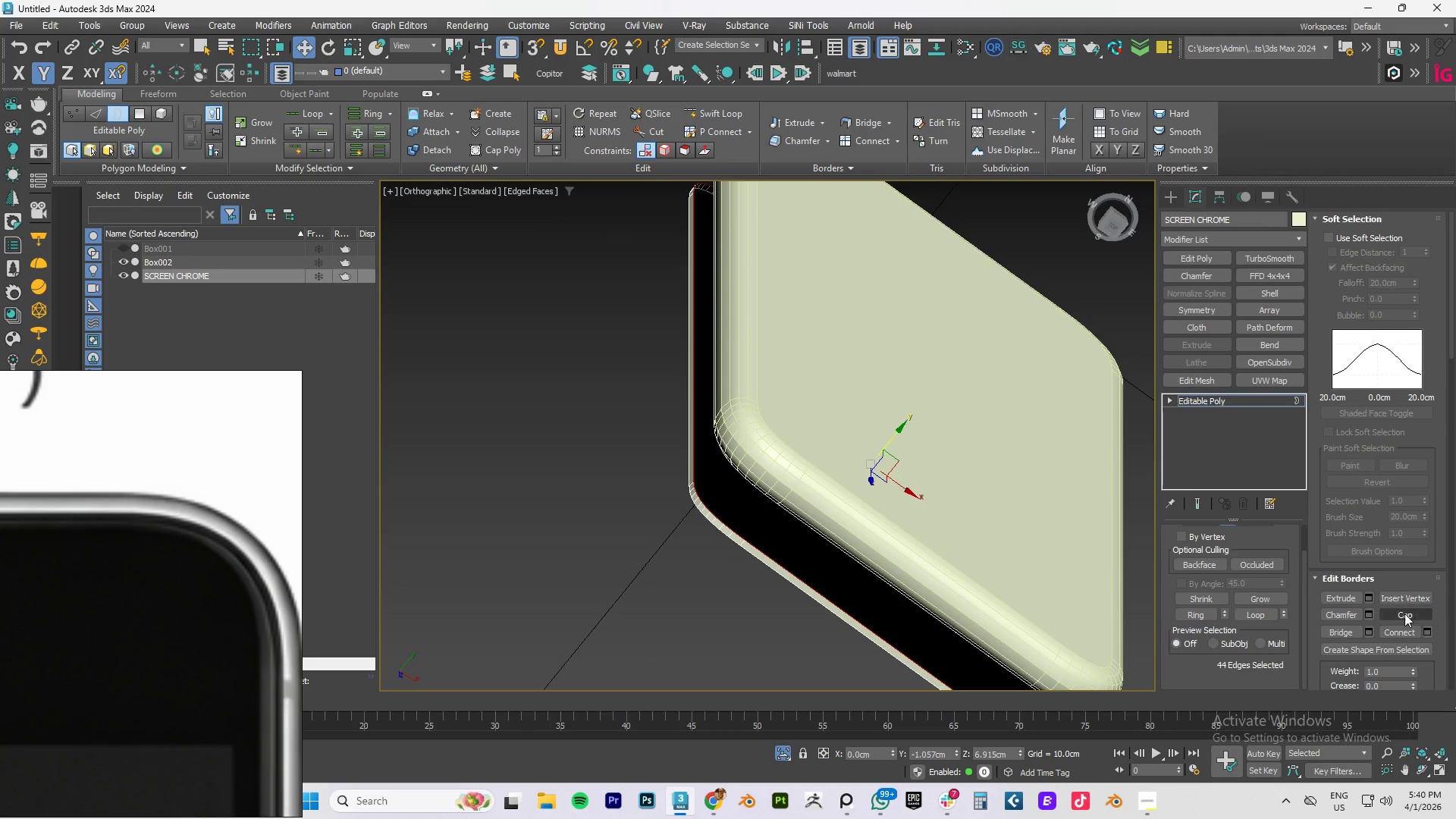 
left_click([1403, 615])
 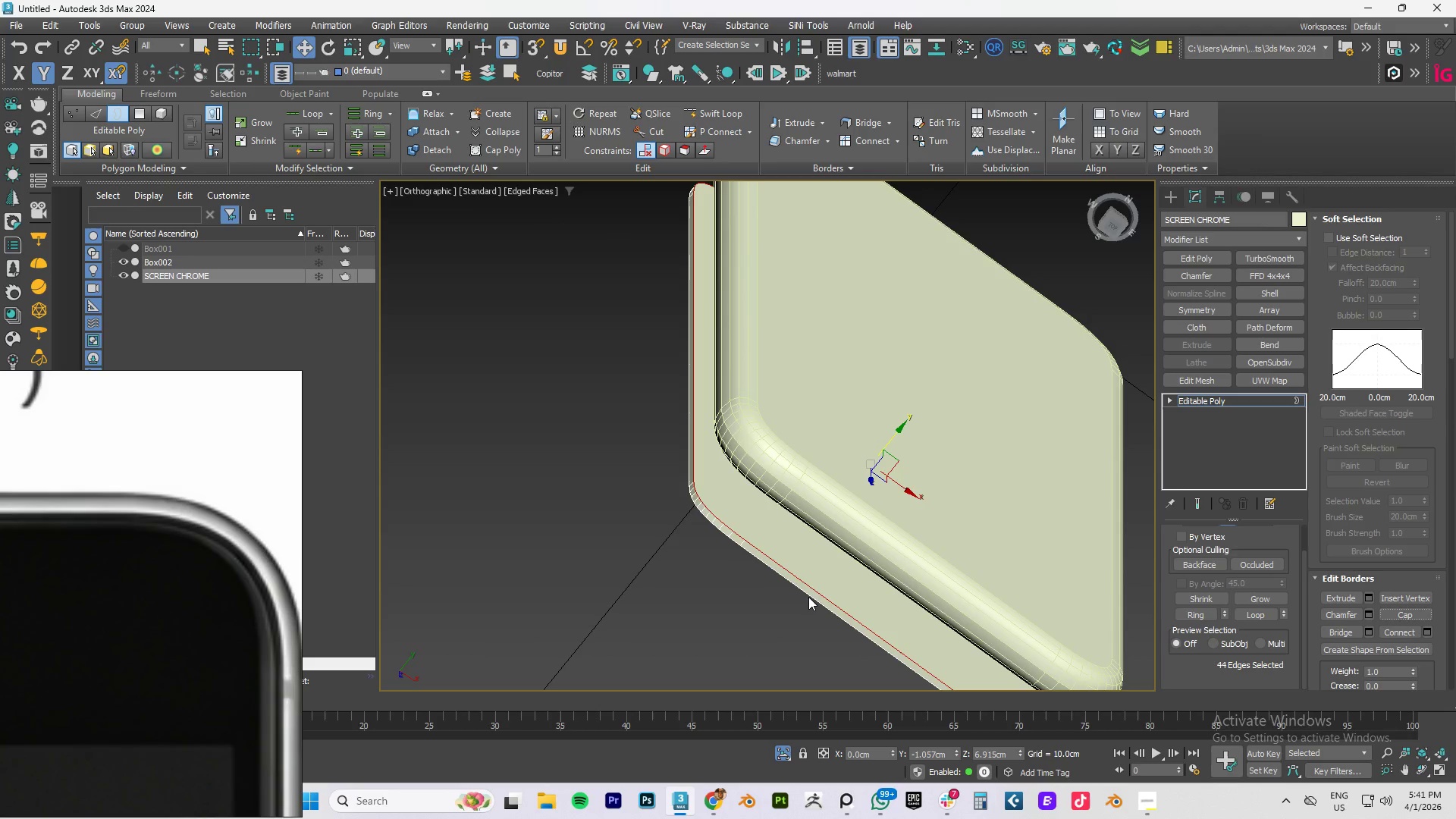 
hold_key(key=ControlLeft, duration=0.52)
 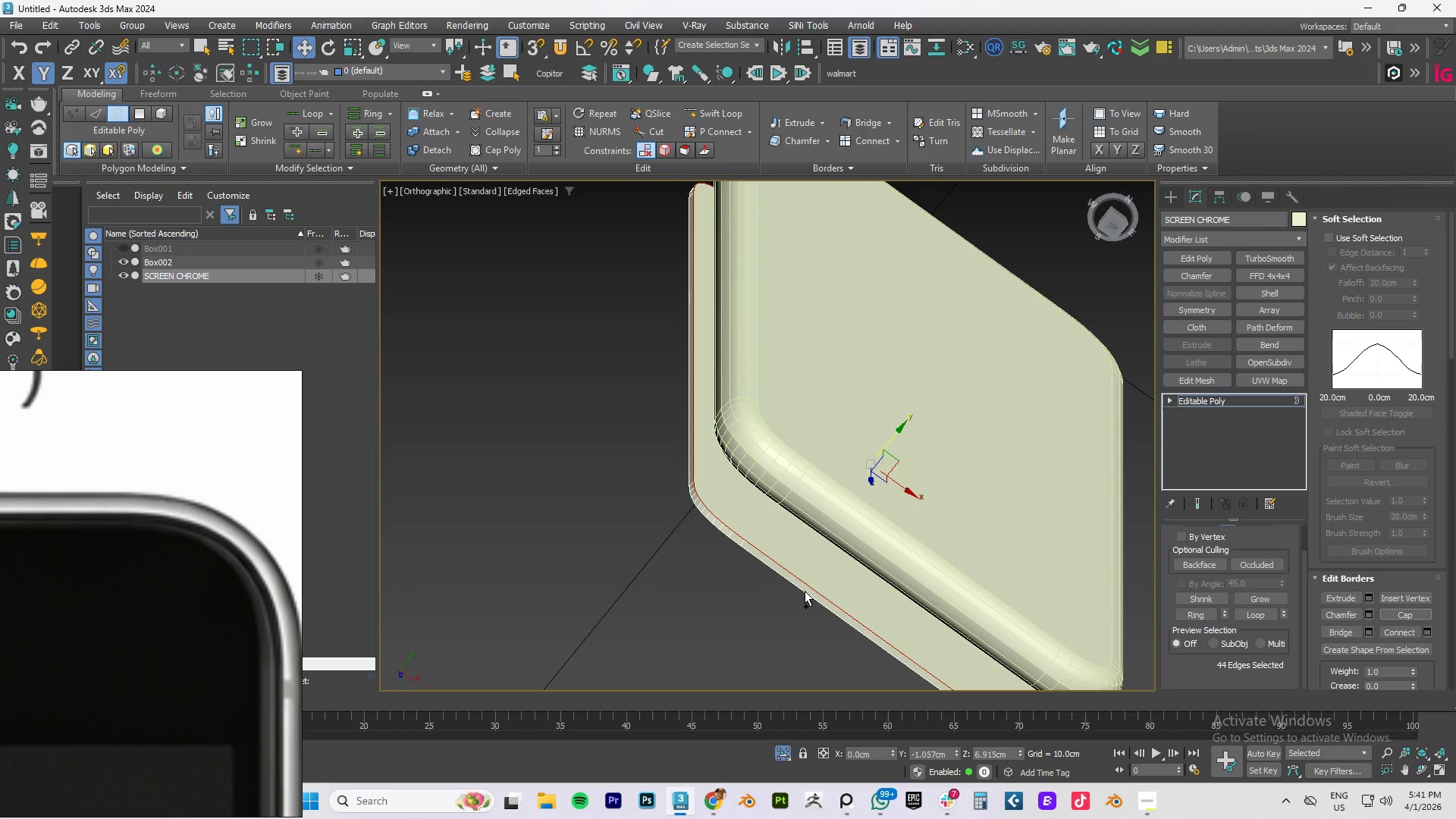 
hold_key(key=ControlLeft, duration=1.75)
 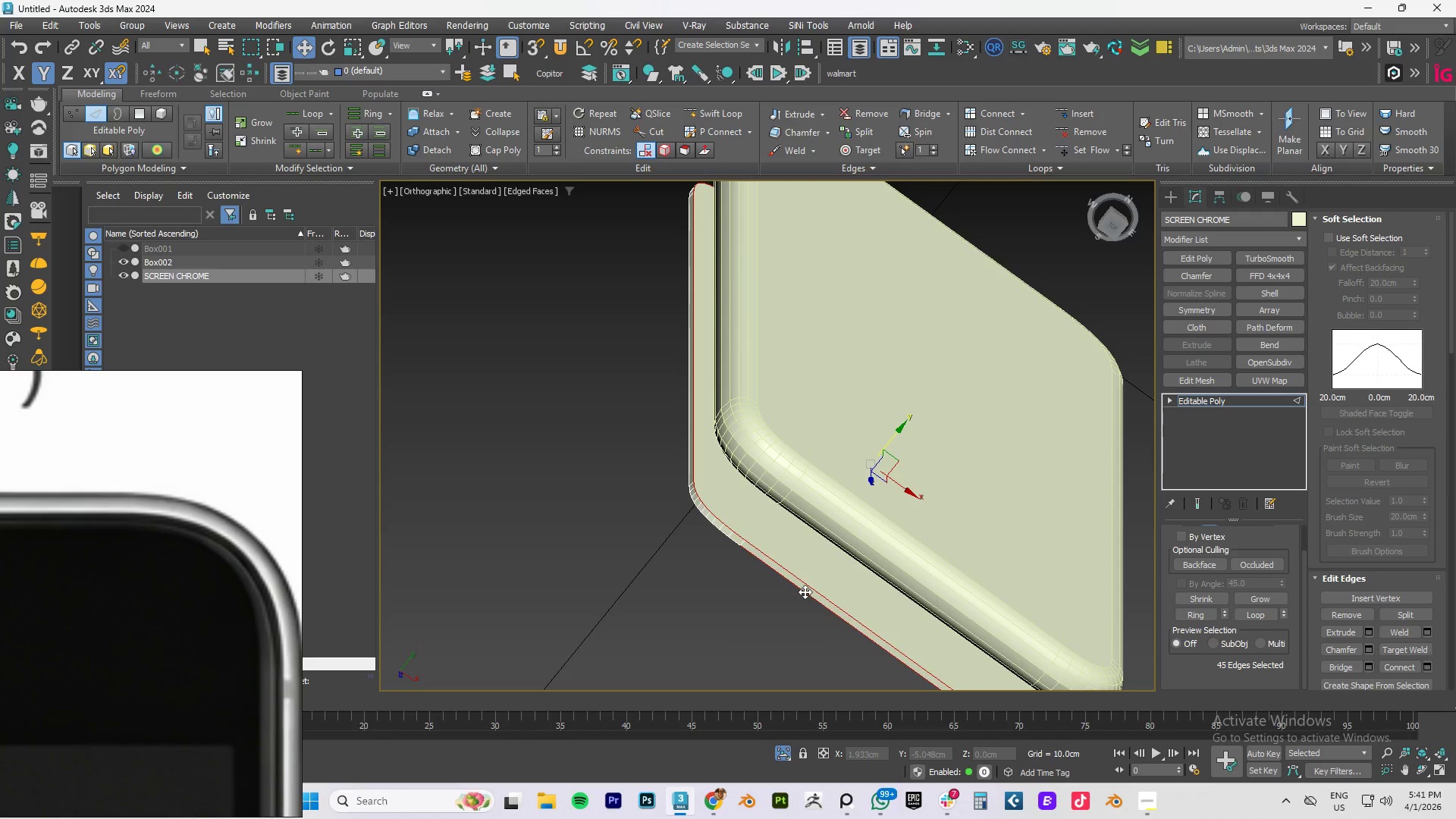 
key(2)
 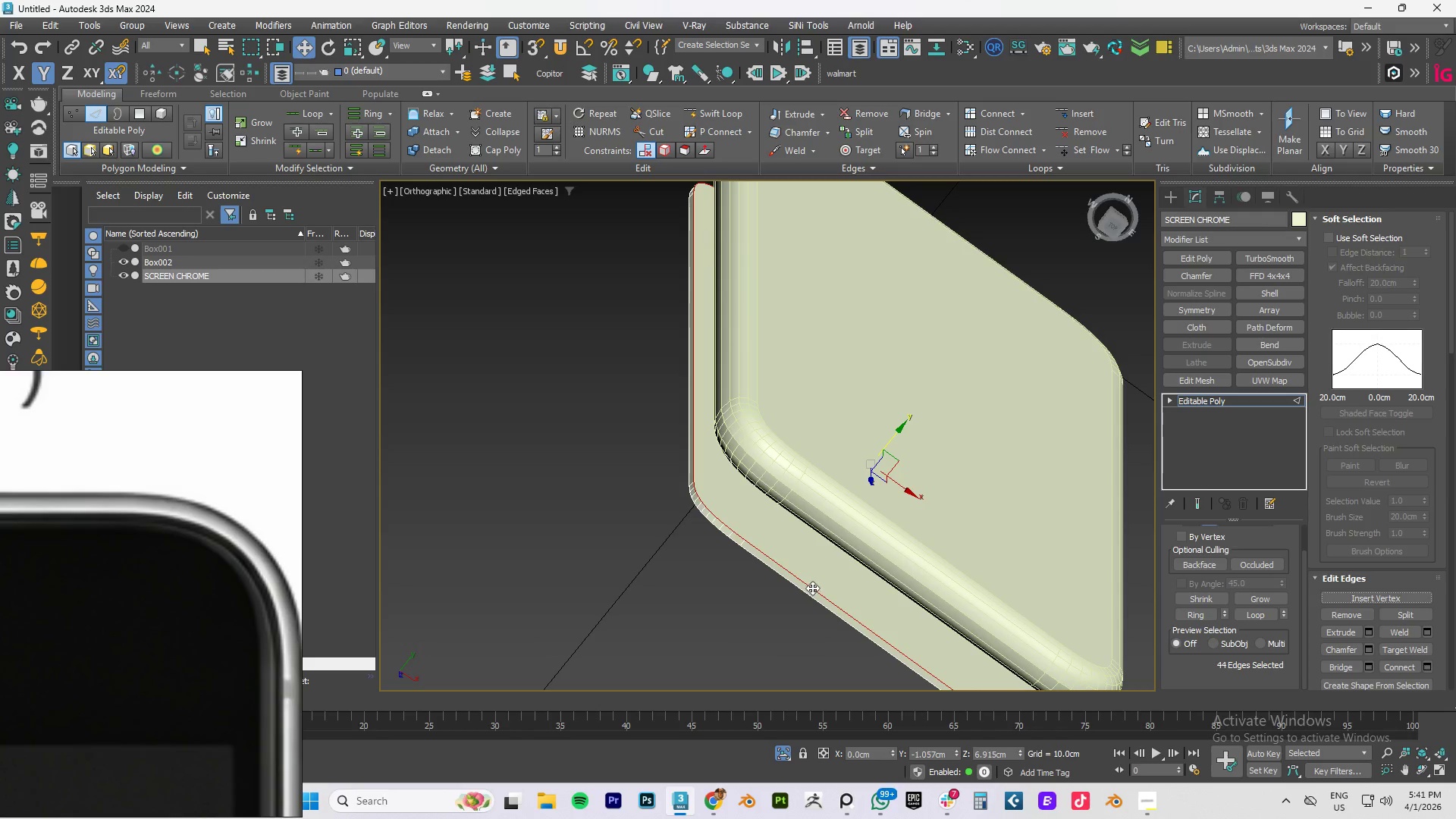 
hold_key(key=ControlLeft, duration=1.31)
double_click([805, 592])
 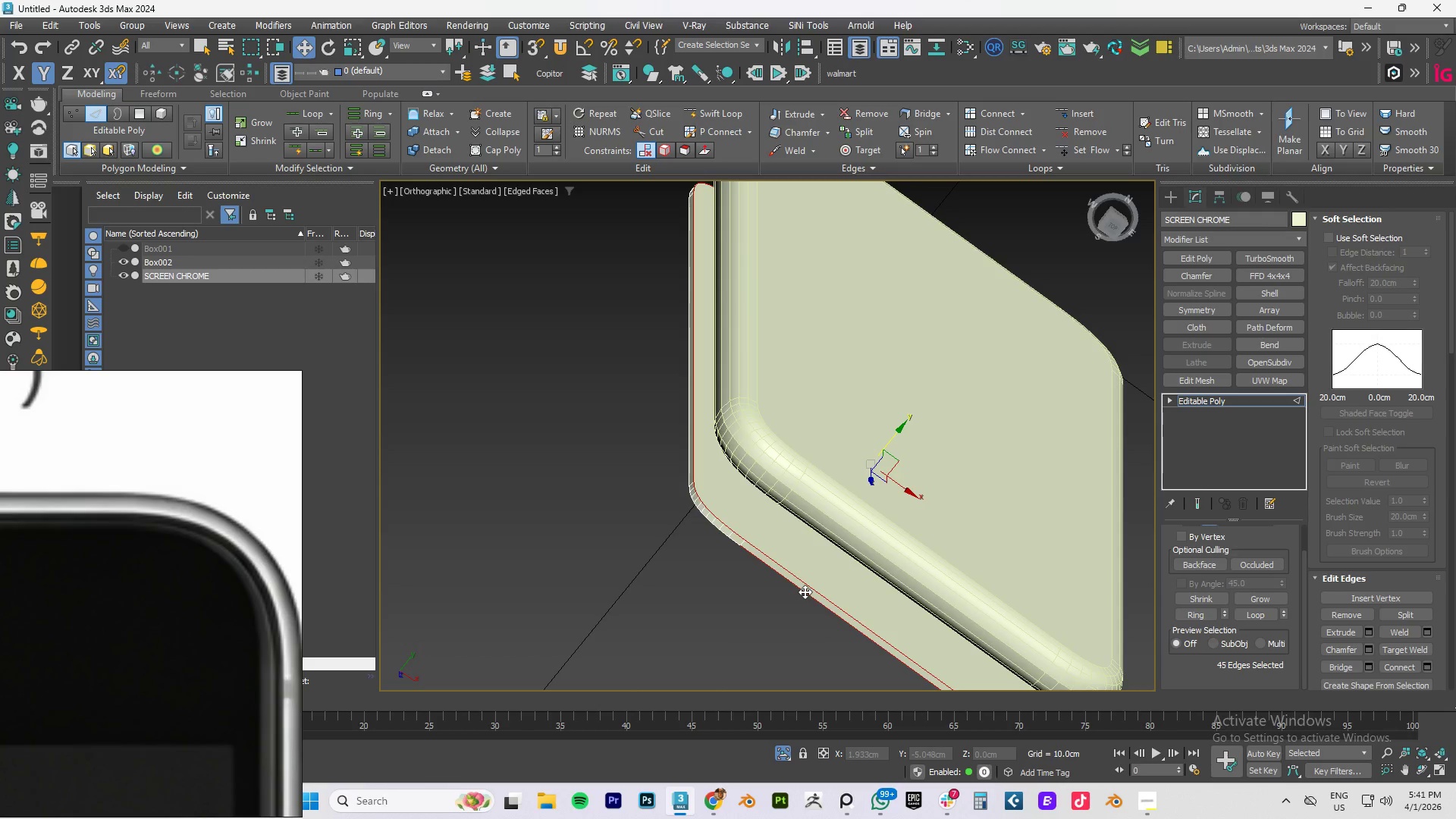 
type(TZ)
 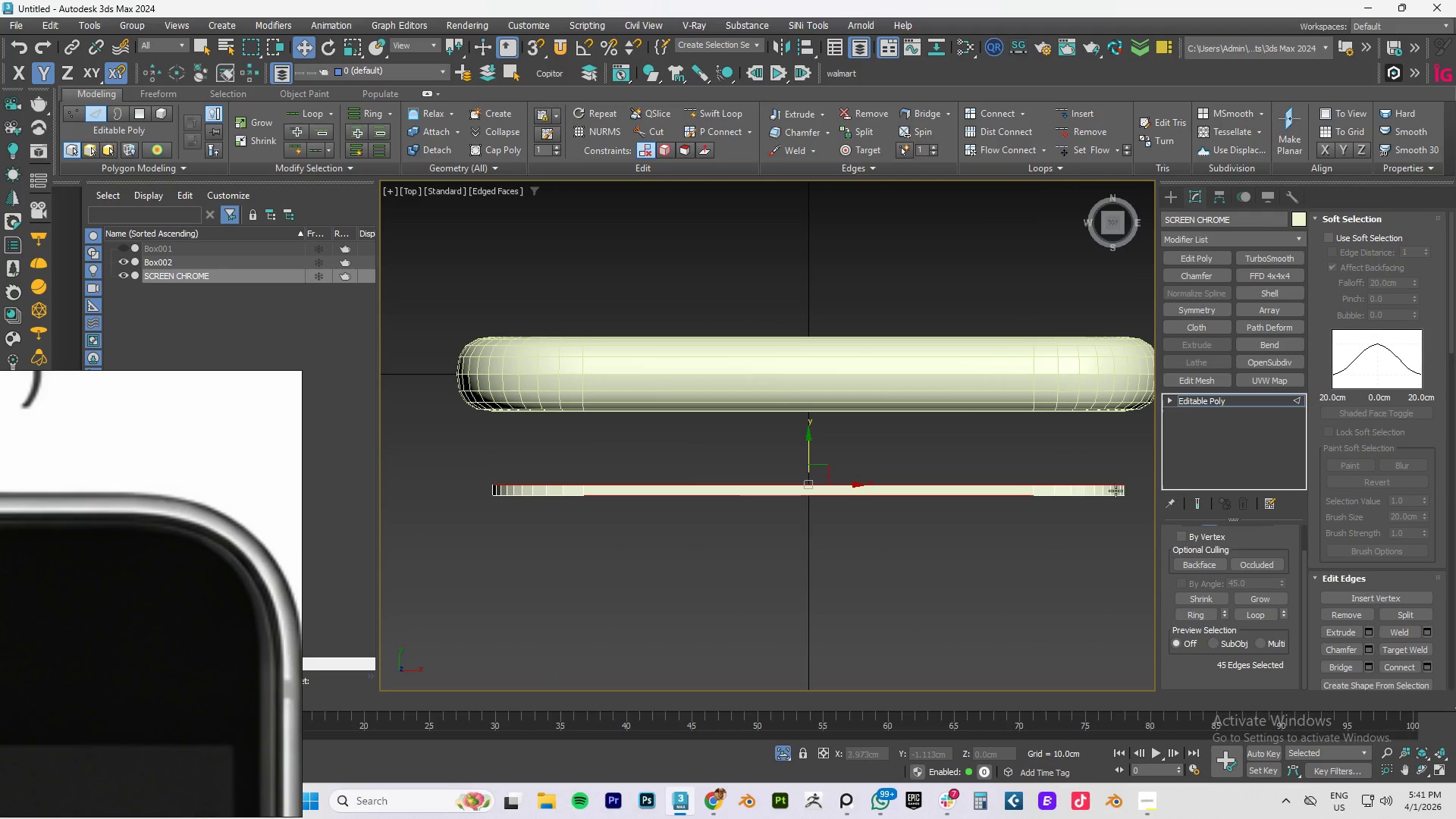 
scroll: coordinate [1059, 494], scroll_direction: up, amount: 2.0
 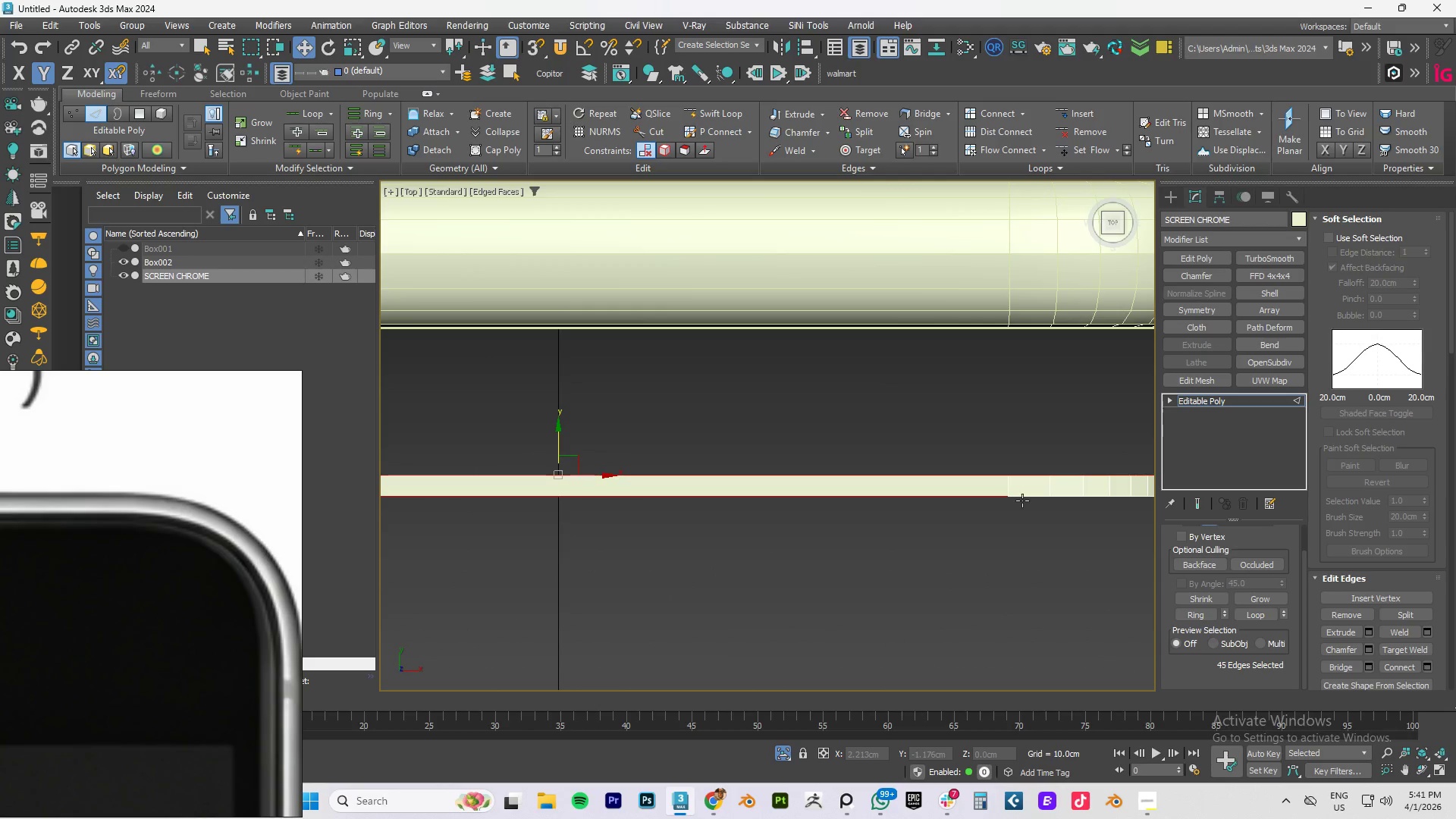 
hold_key(key=AltLeft, duration=0.55)
 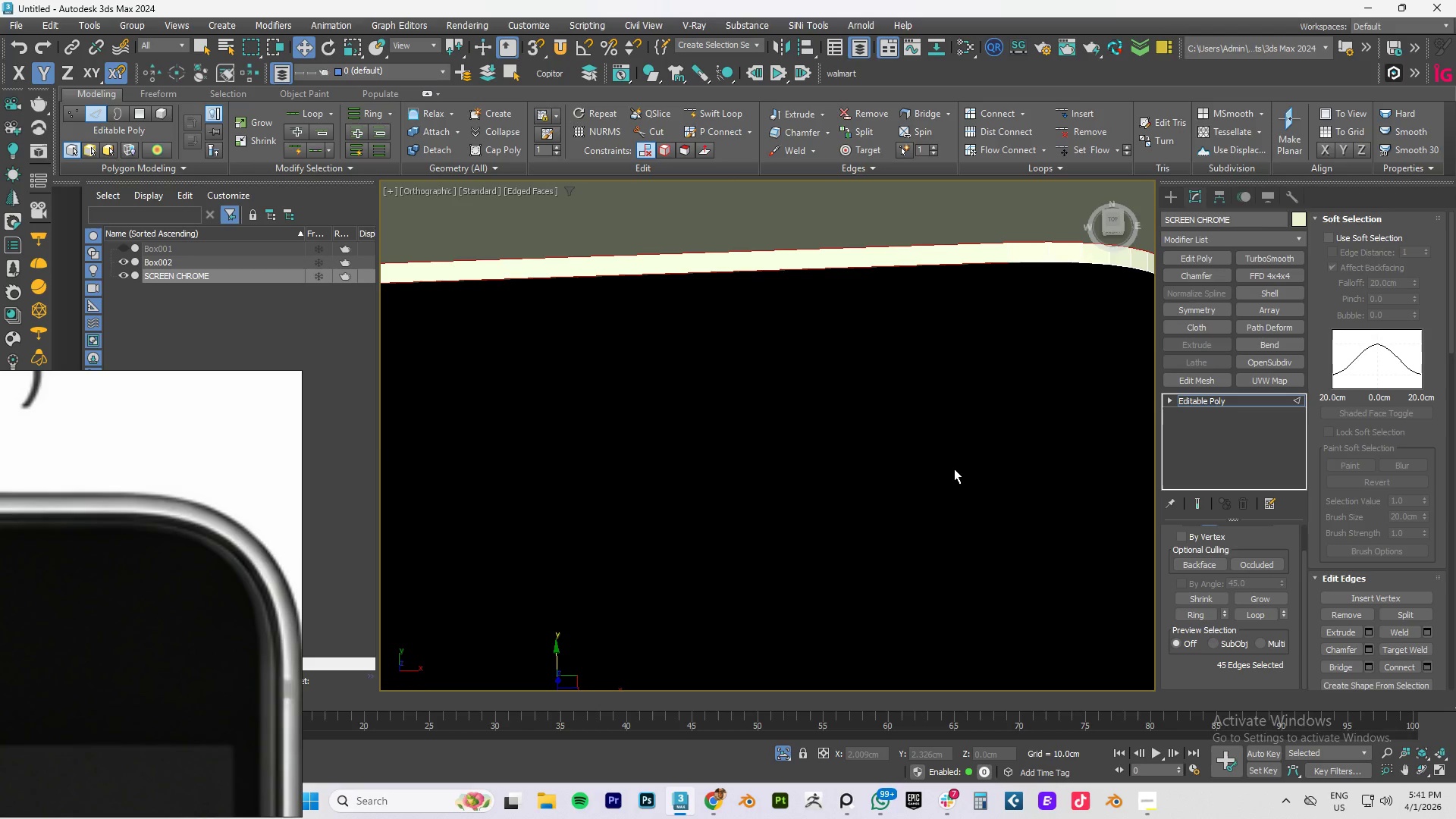 
key(4)
 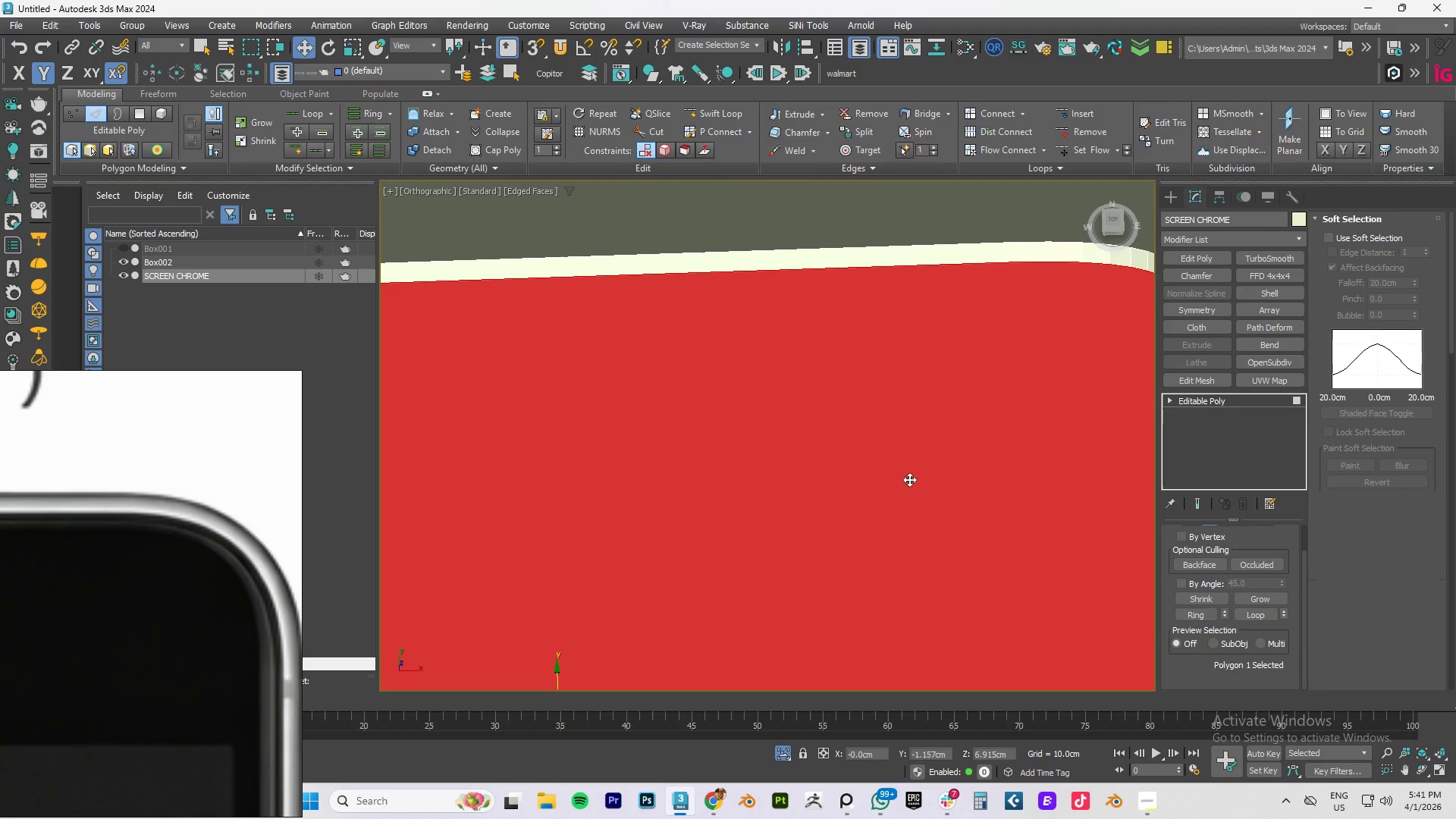 
left_click([909, 479])
 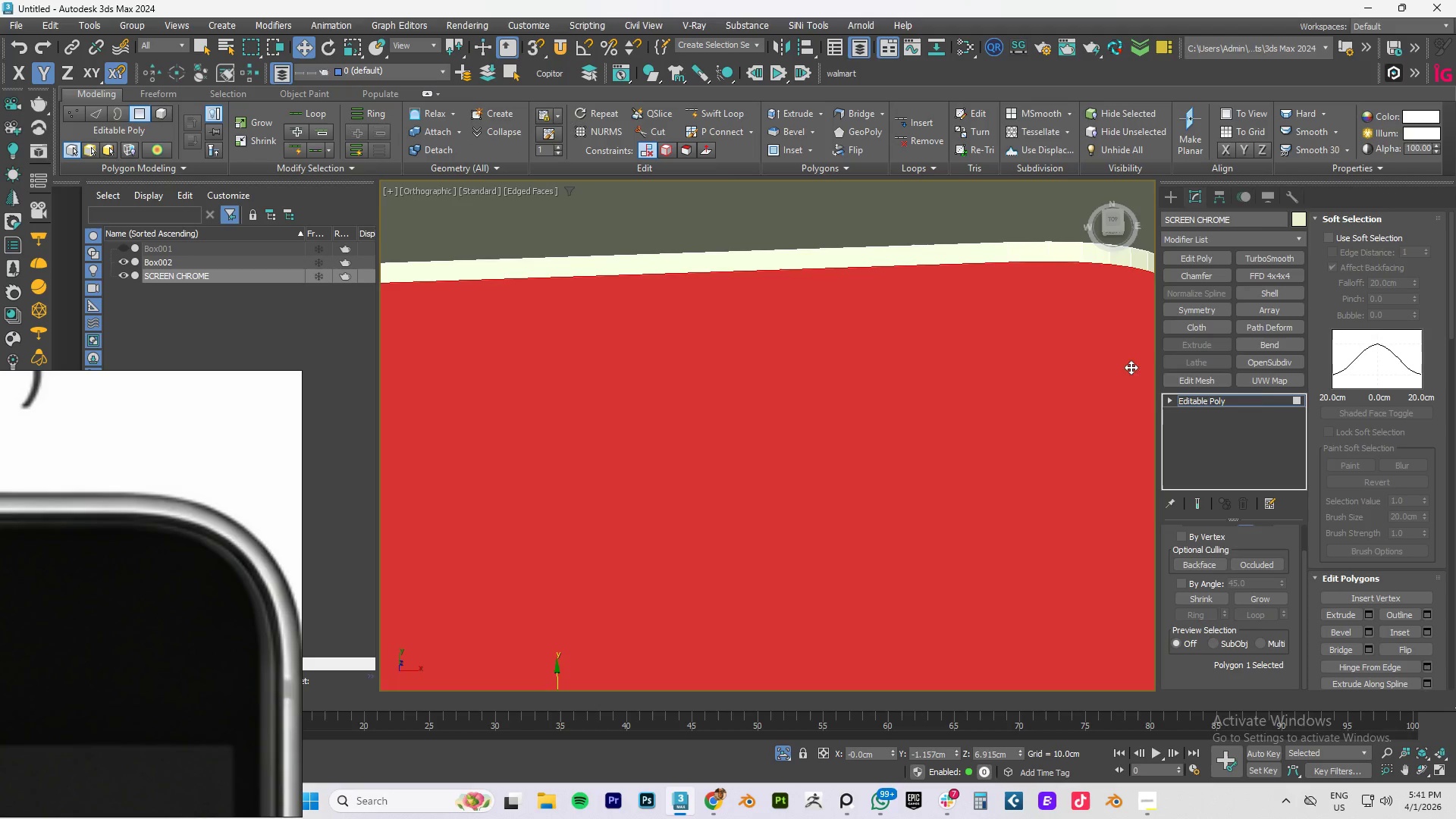 
hold_key(key=ControlLeft, duration=1.52)
 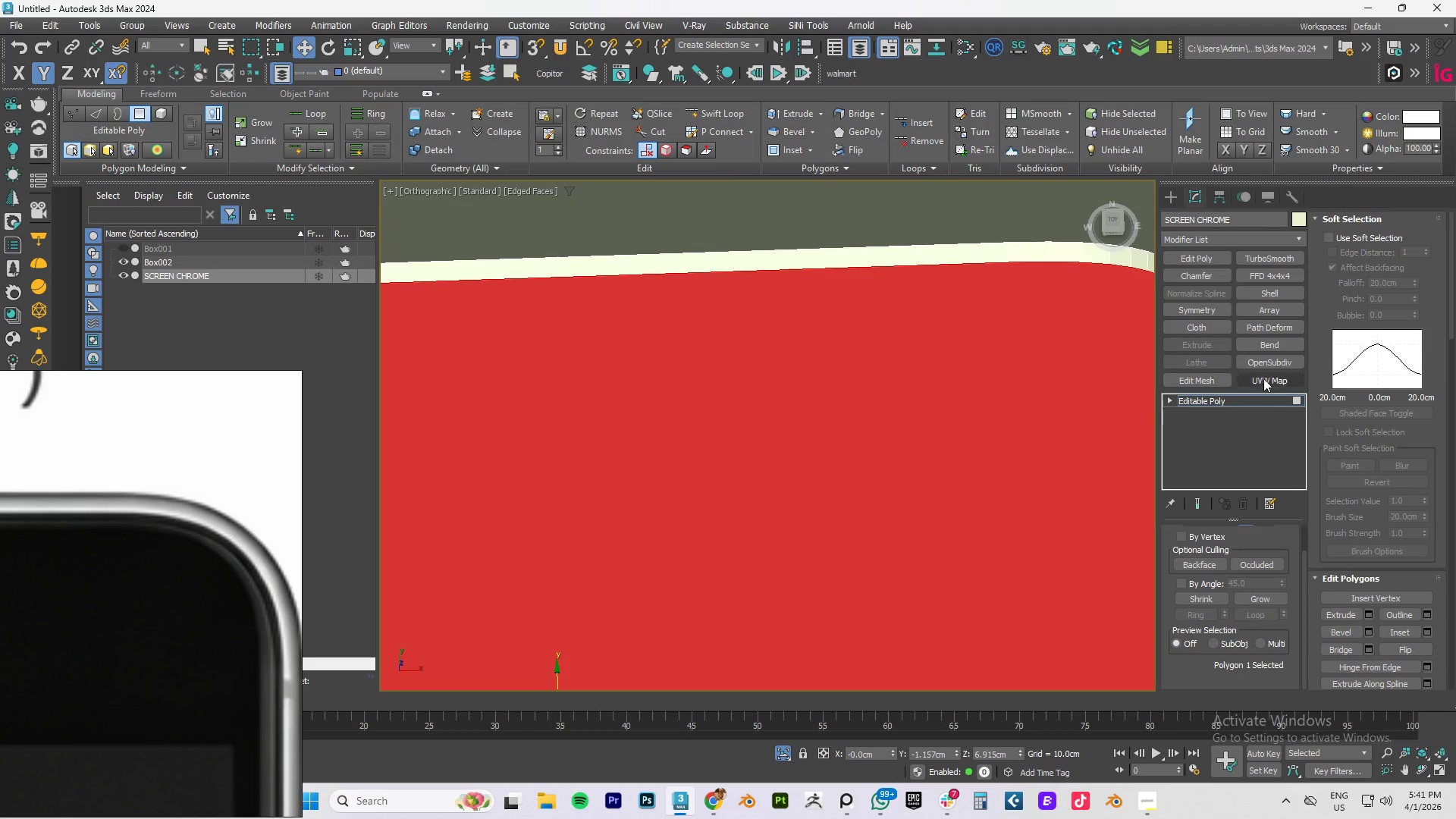 
hold_key(key=ControlLeft, duration=1.5)
 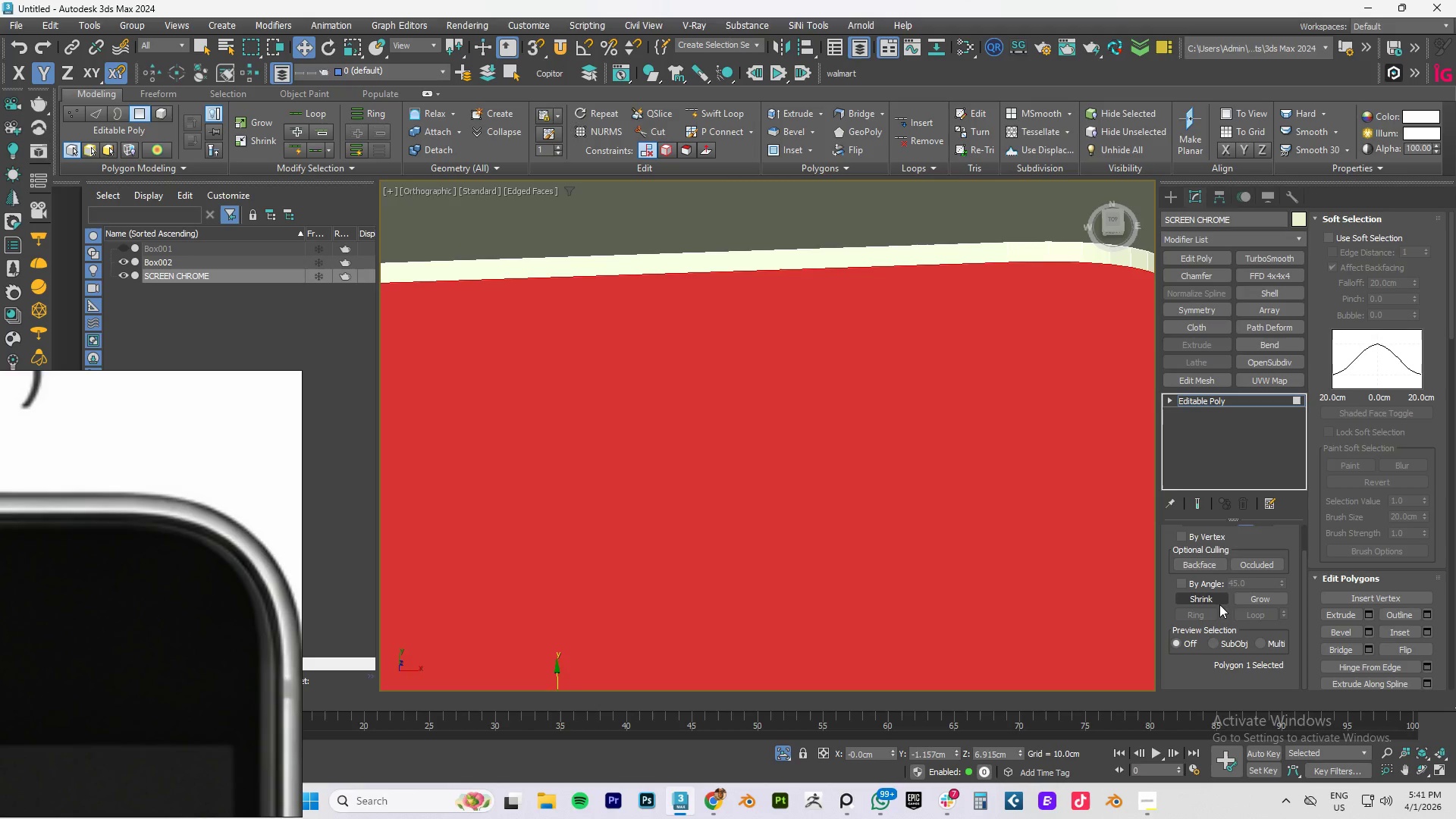 
key(Control+ControlLeft)
 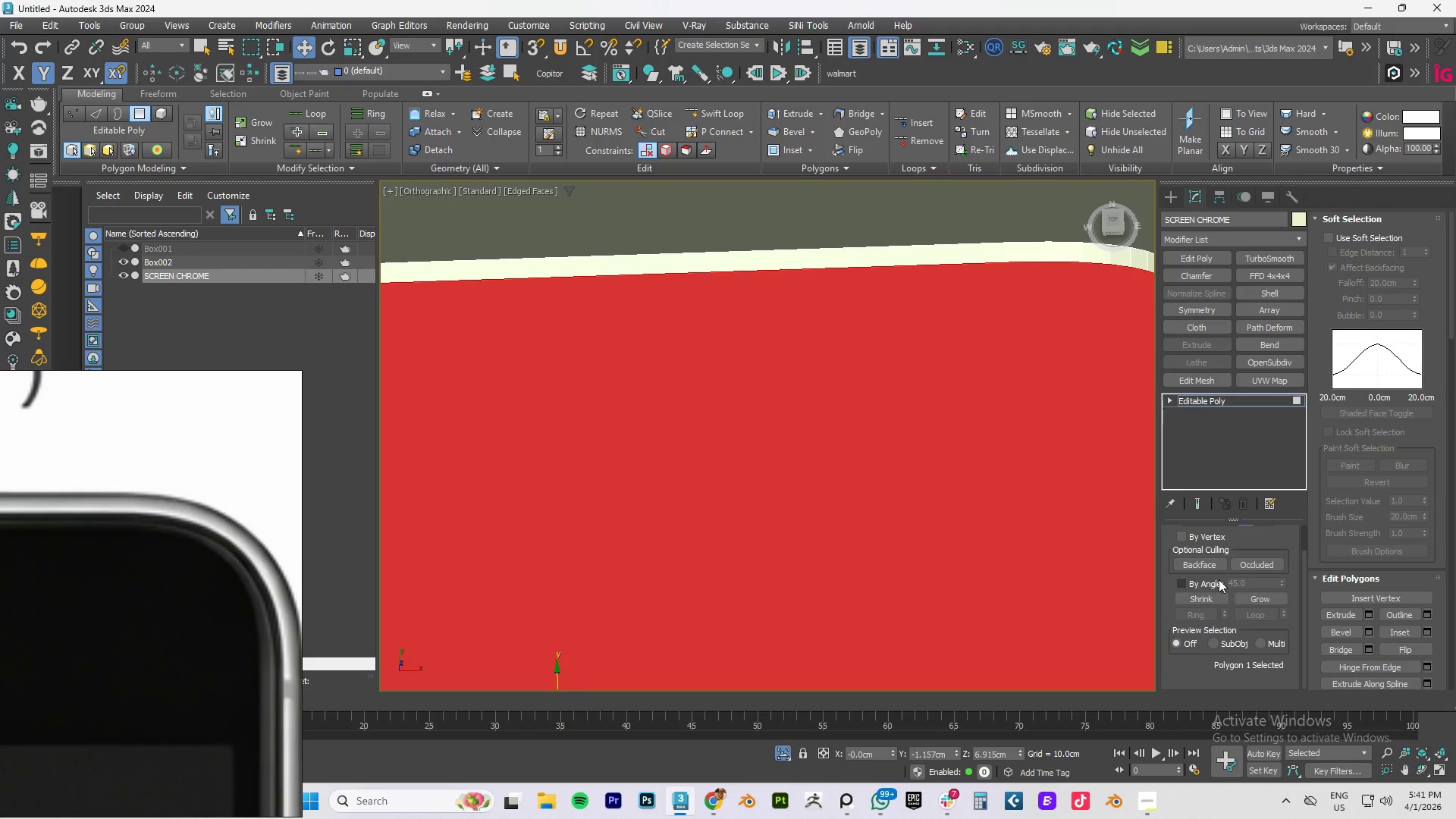 
key(Control+ControlLeft)
 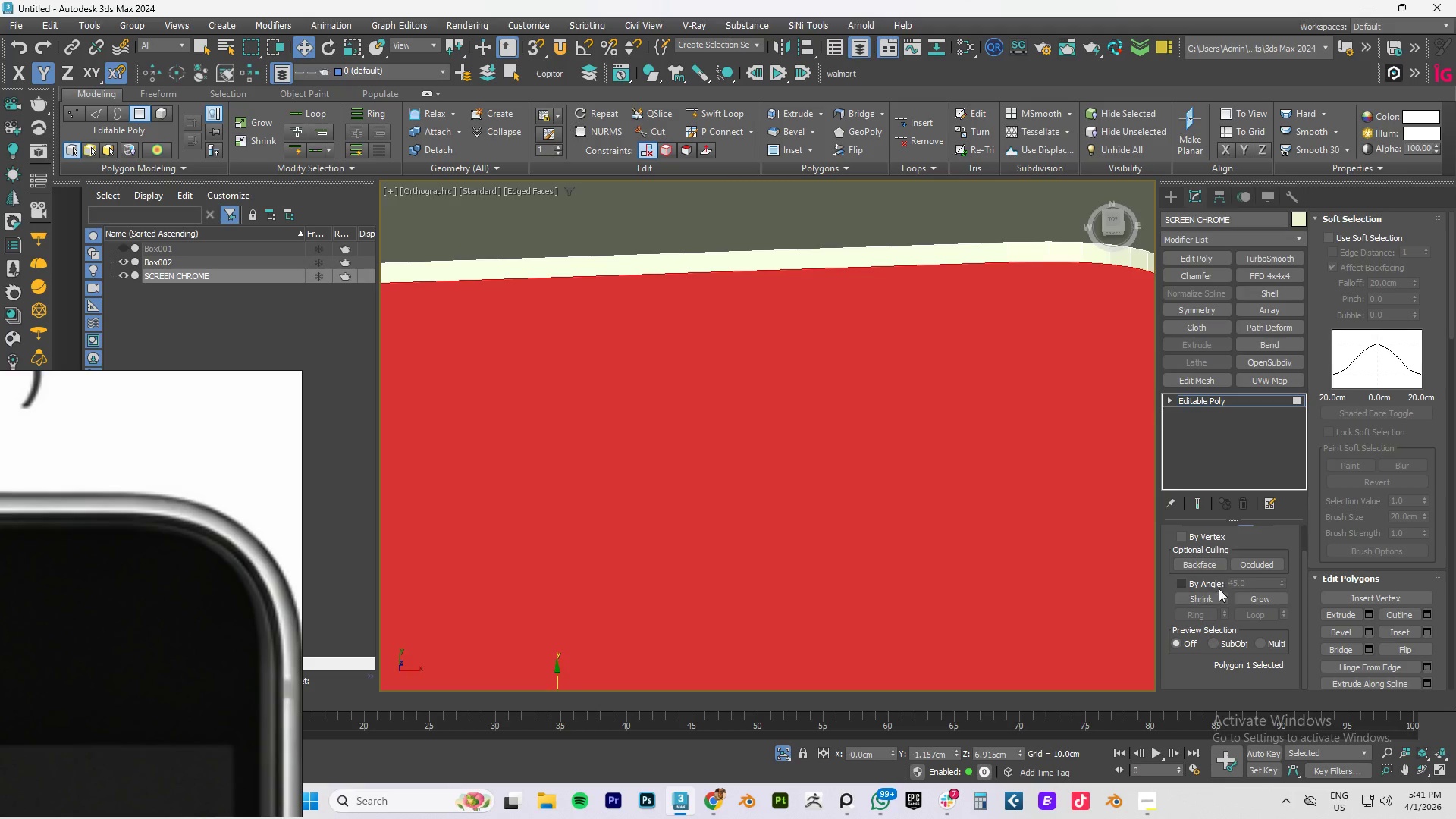 
key(Control+ControlLeft)
 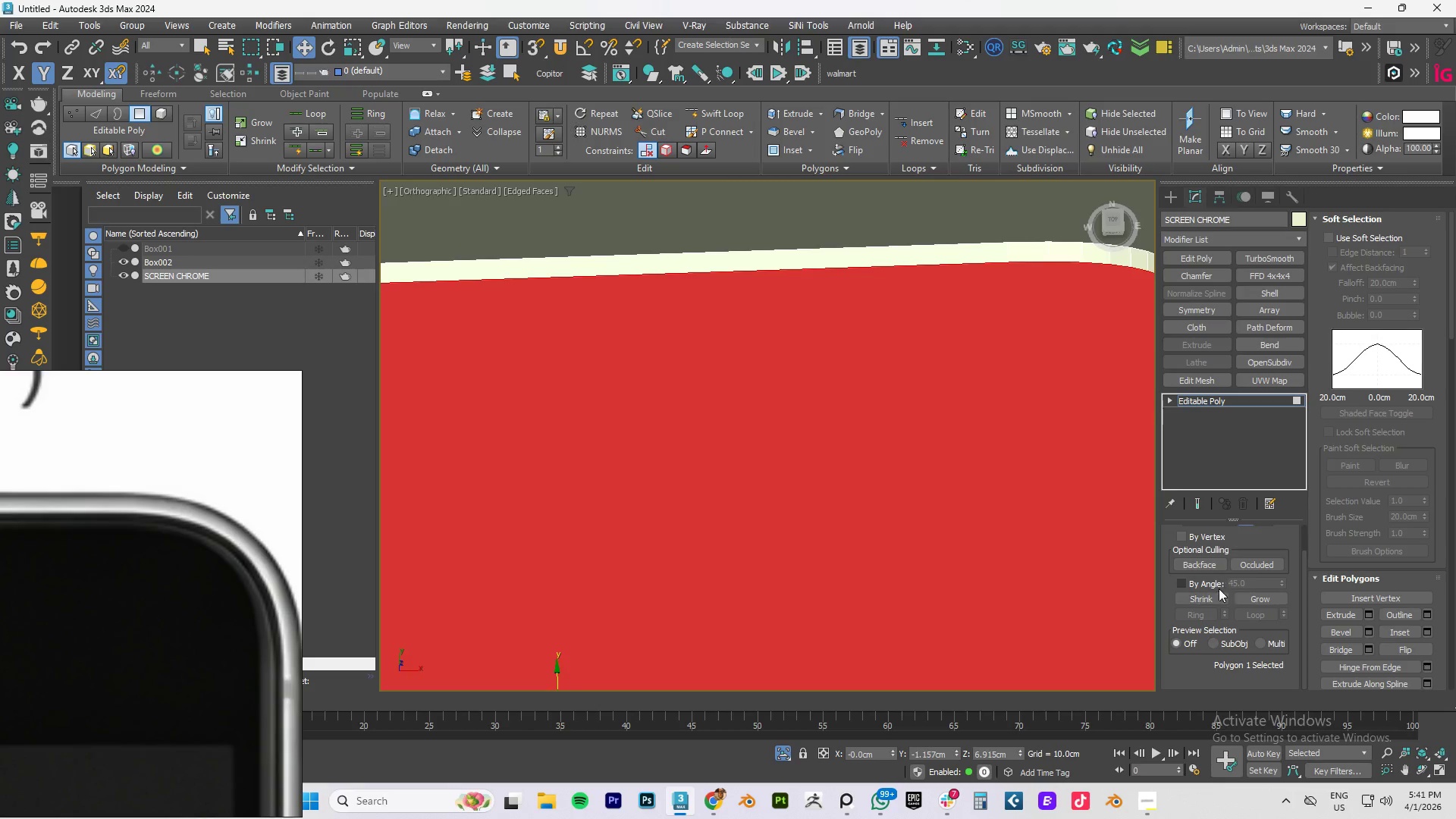 
key(Control+ControlLeft)
 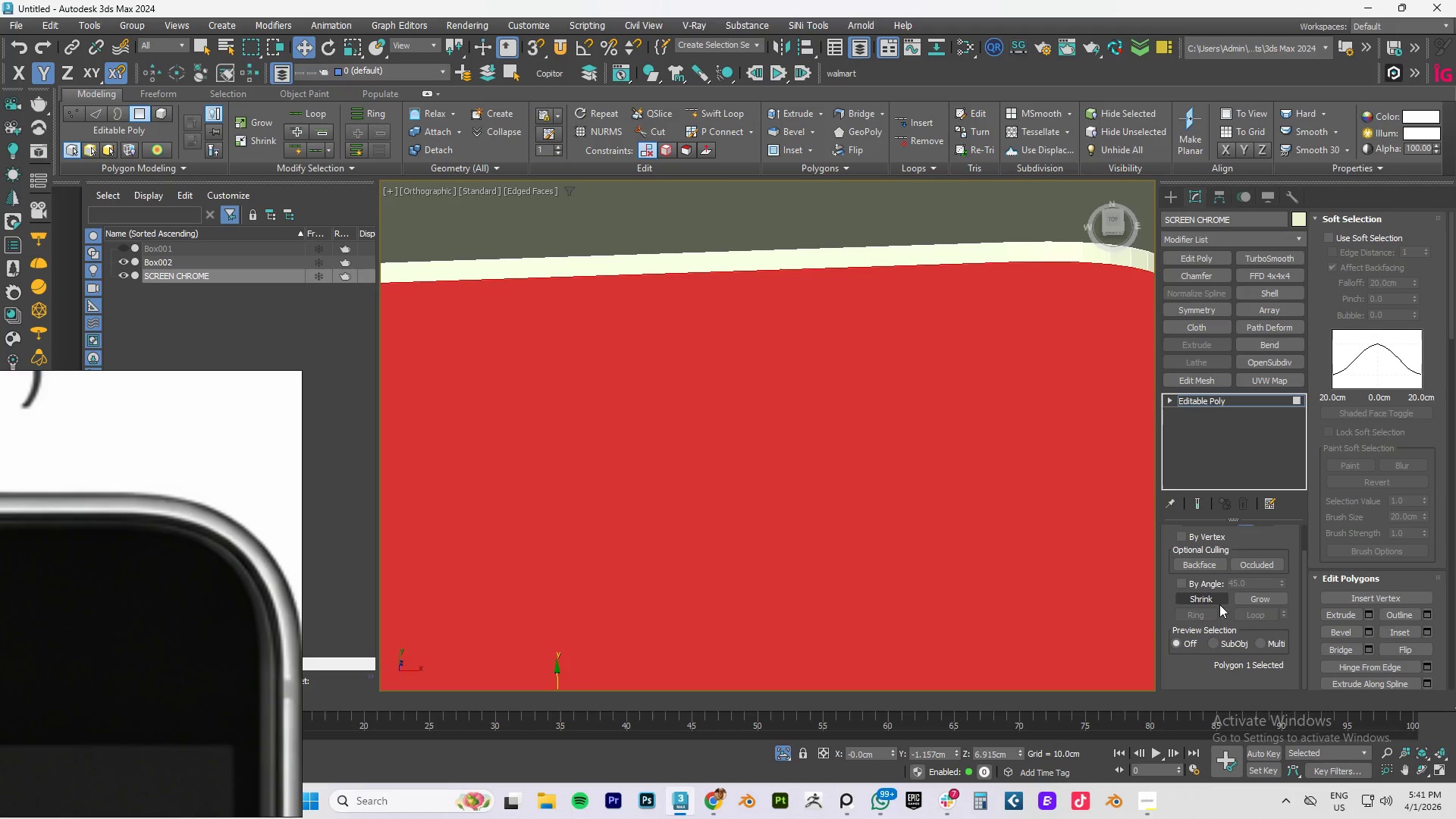 
key(Control+ControlLeft)
 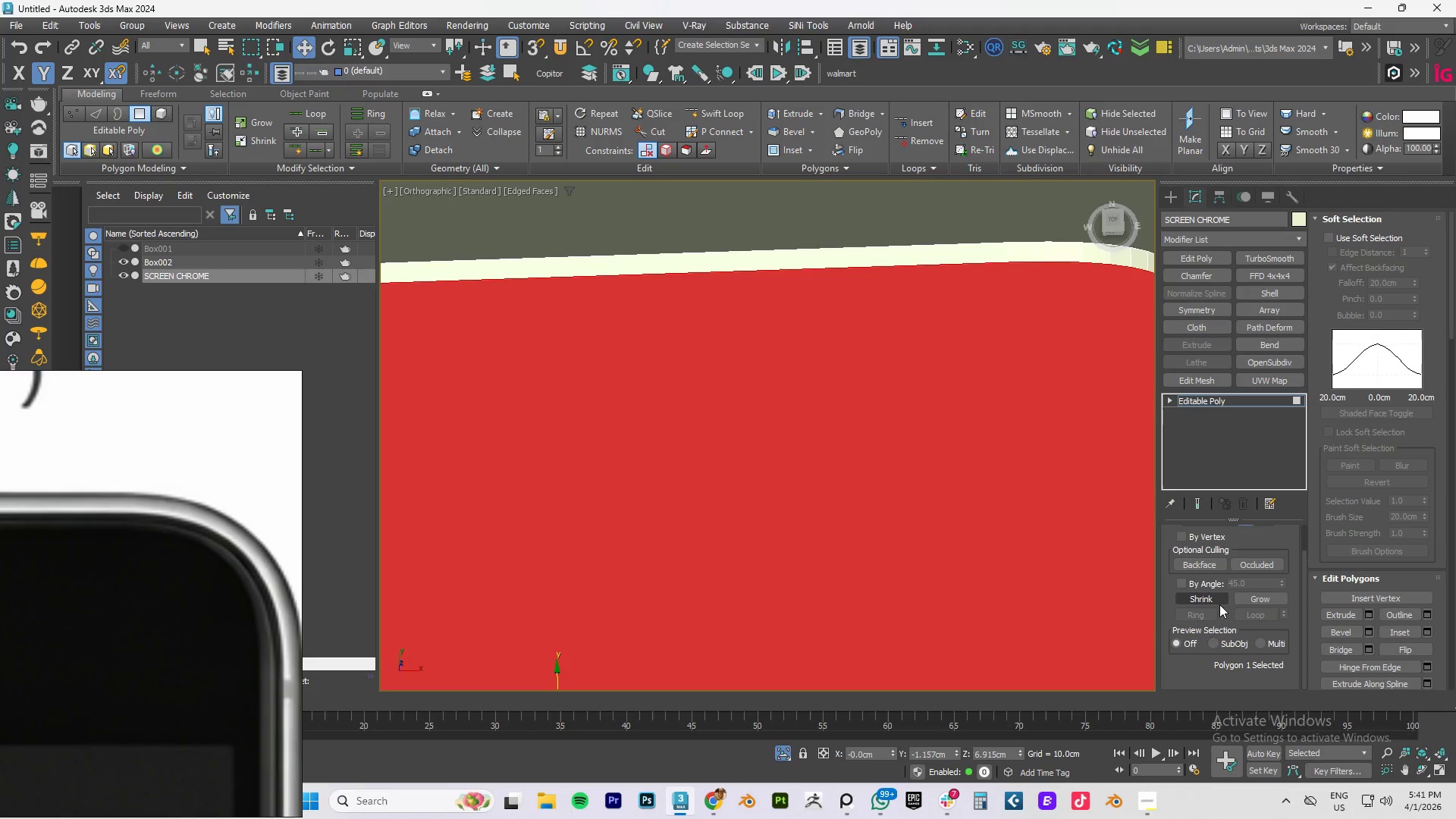 
key(Control+ControlLeft)
 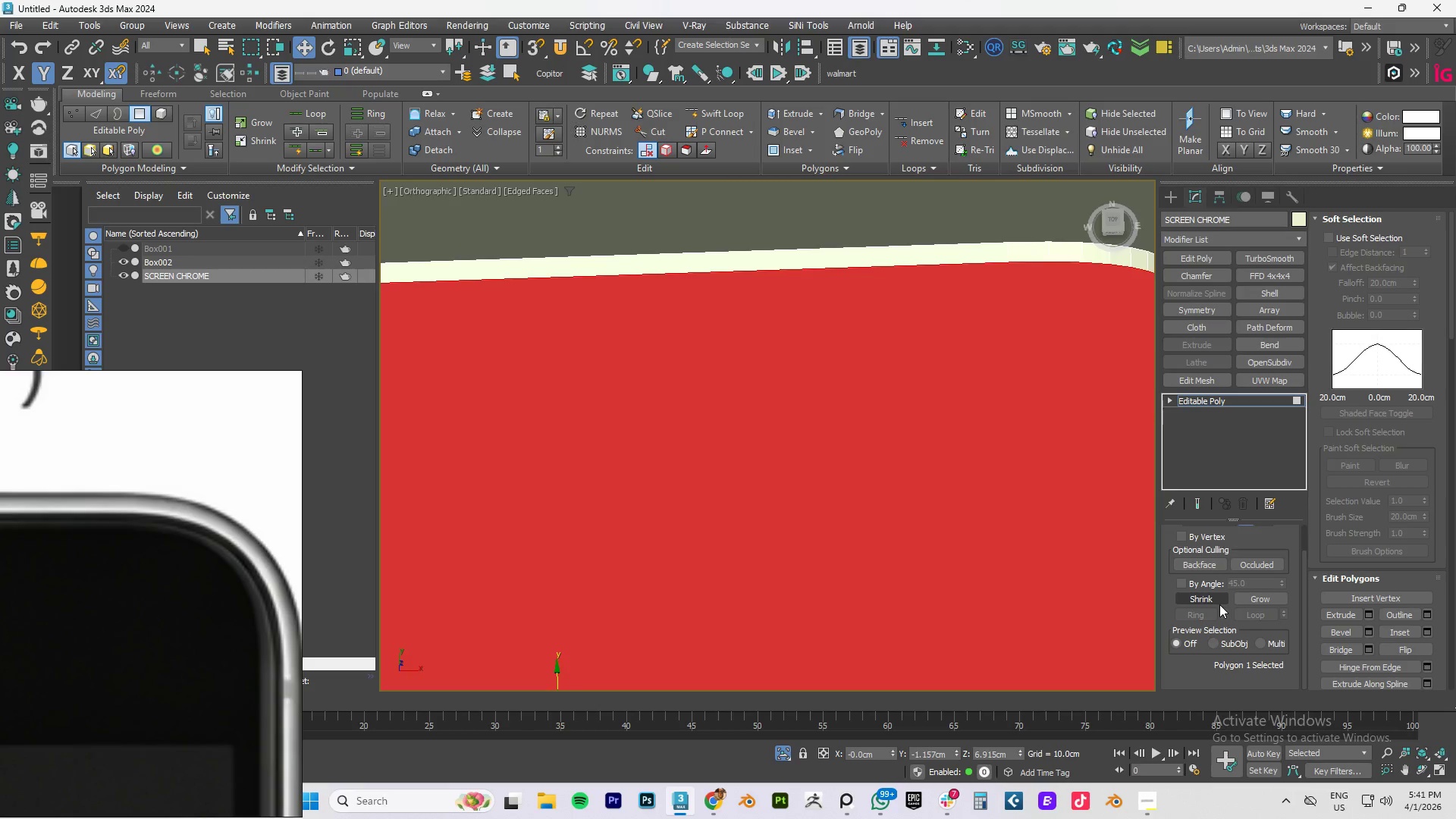 
key(Control+ControlLeft)
 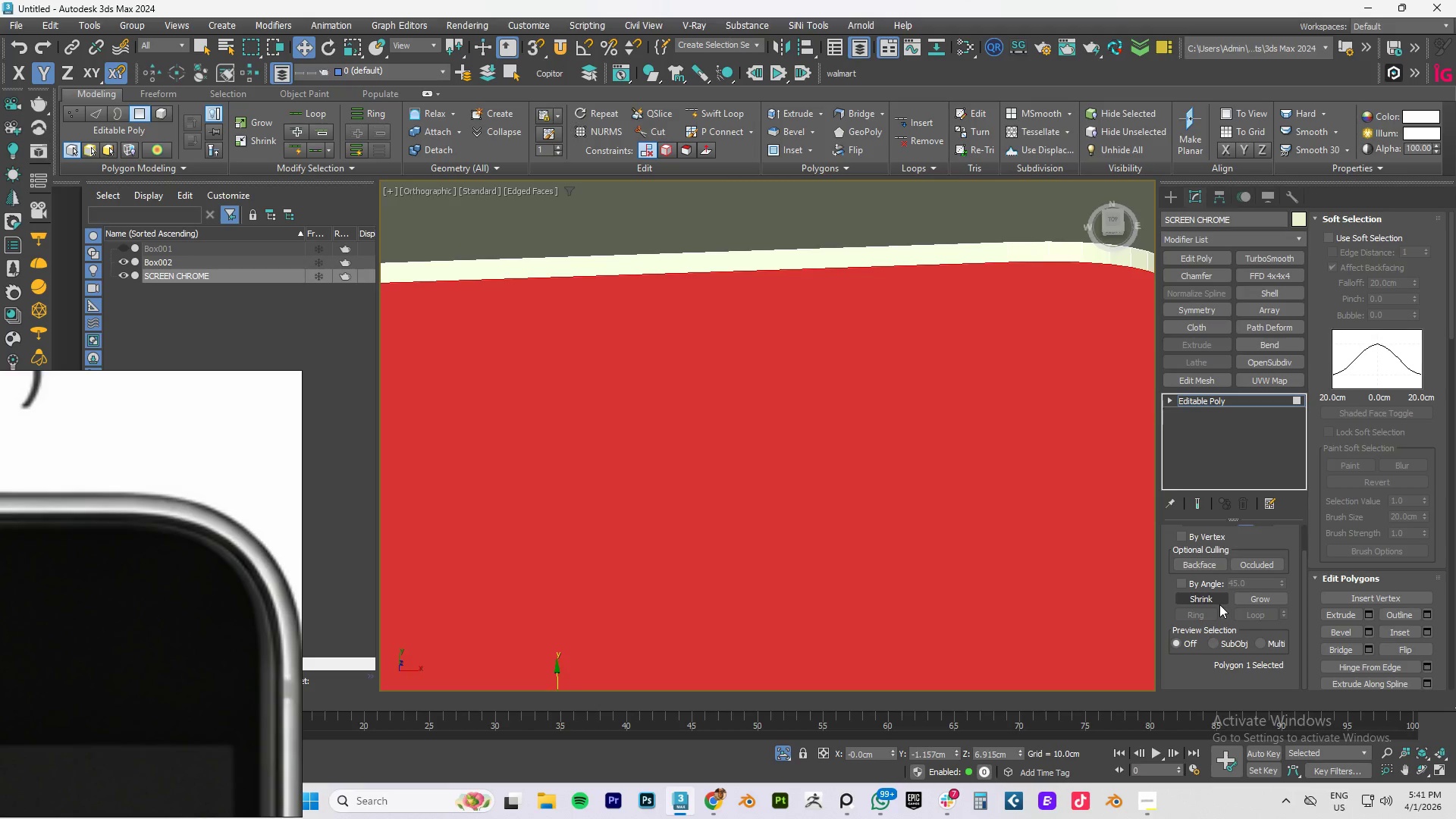 
key(Control+ControlLeft)
 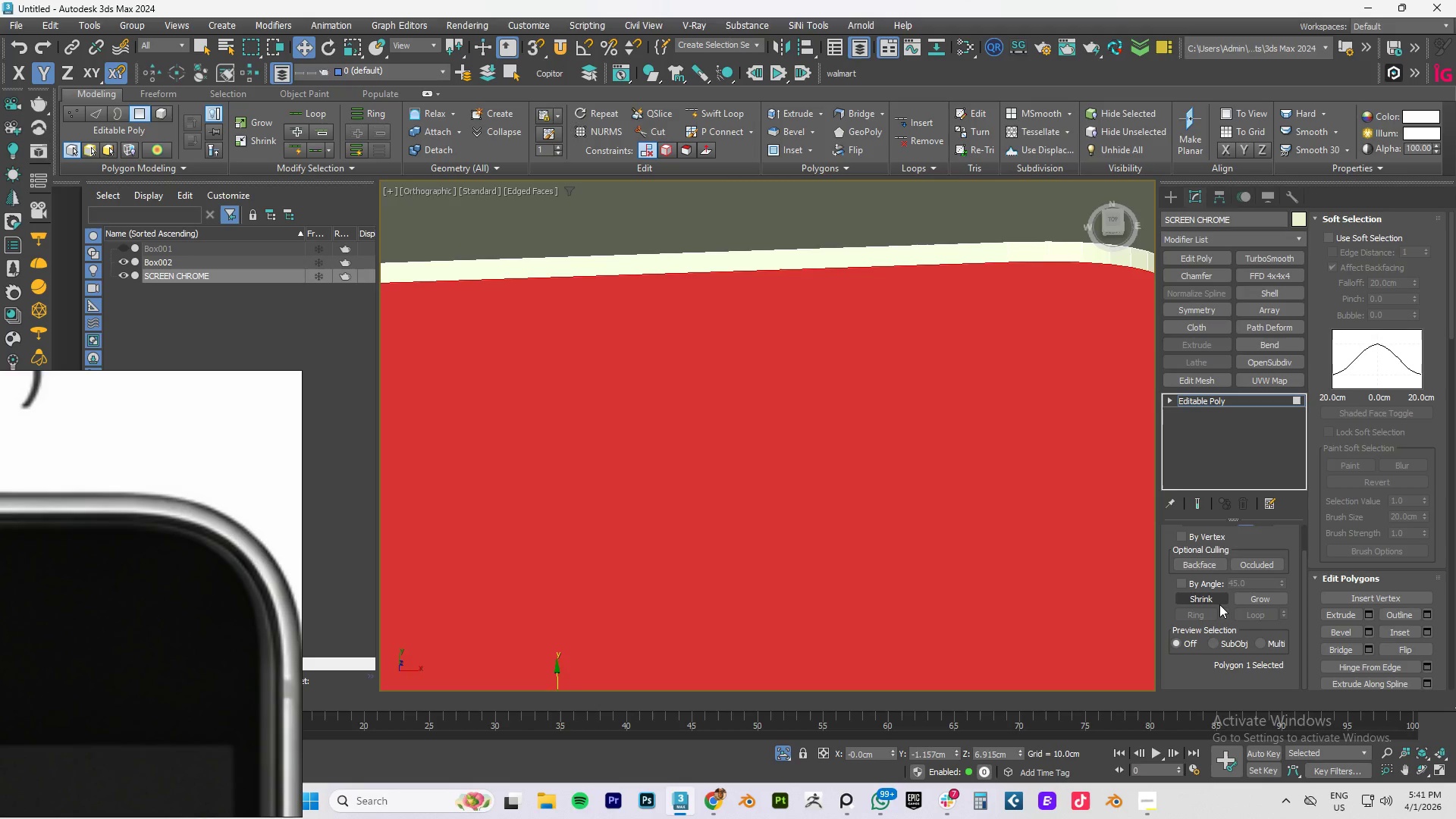 
hold_key(key=ControlLeft, duration=0.91)
 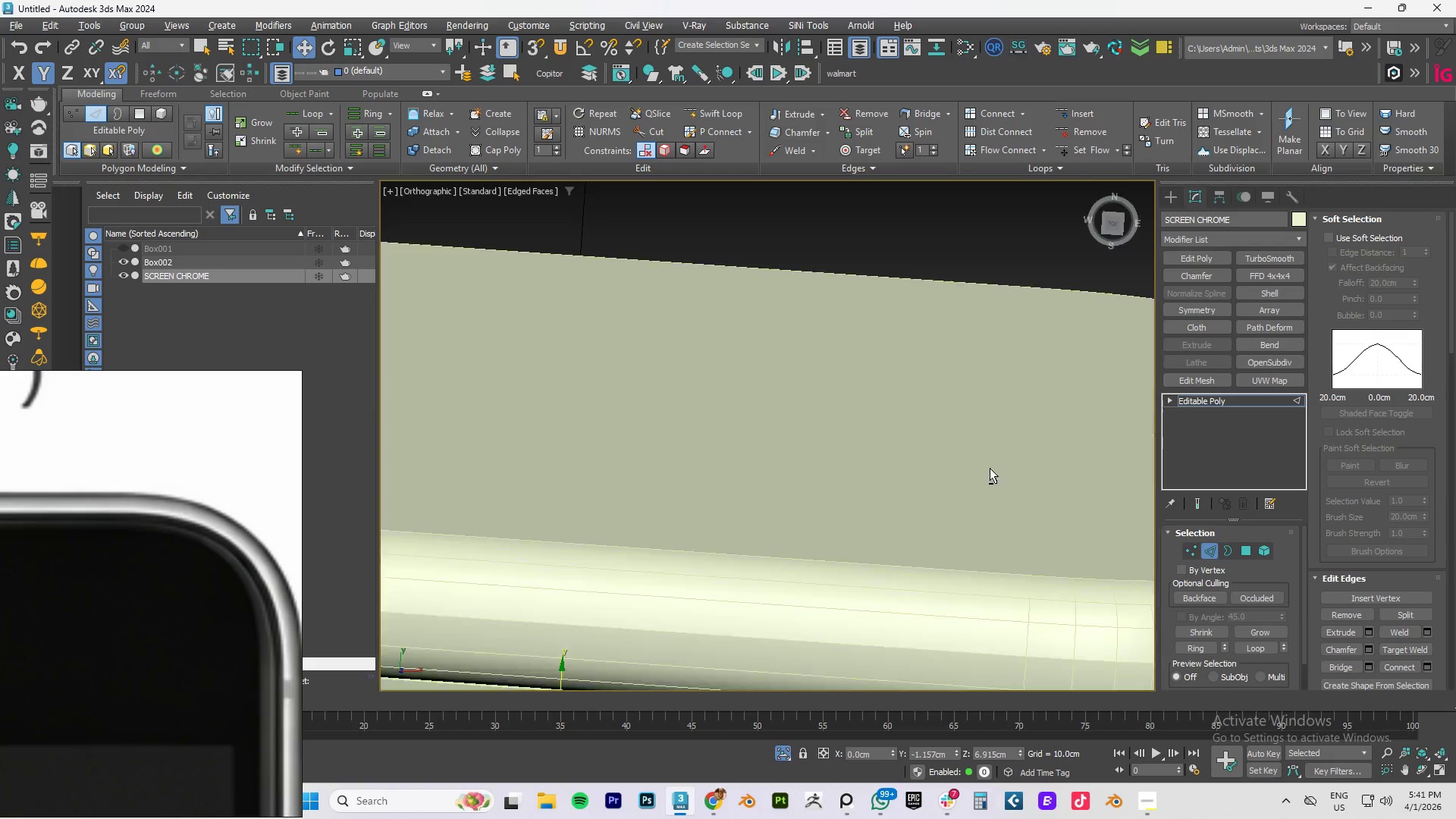 
scroll: coordinate [1259, 583], scroll_direction: none, amount: 0.0
 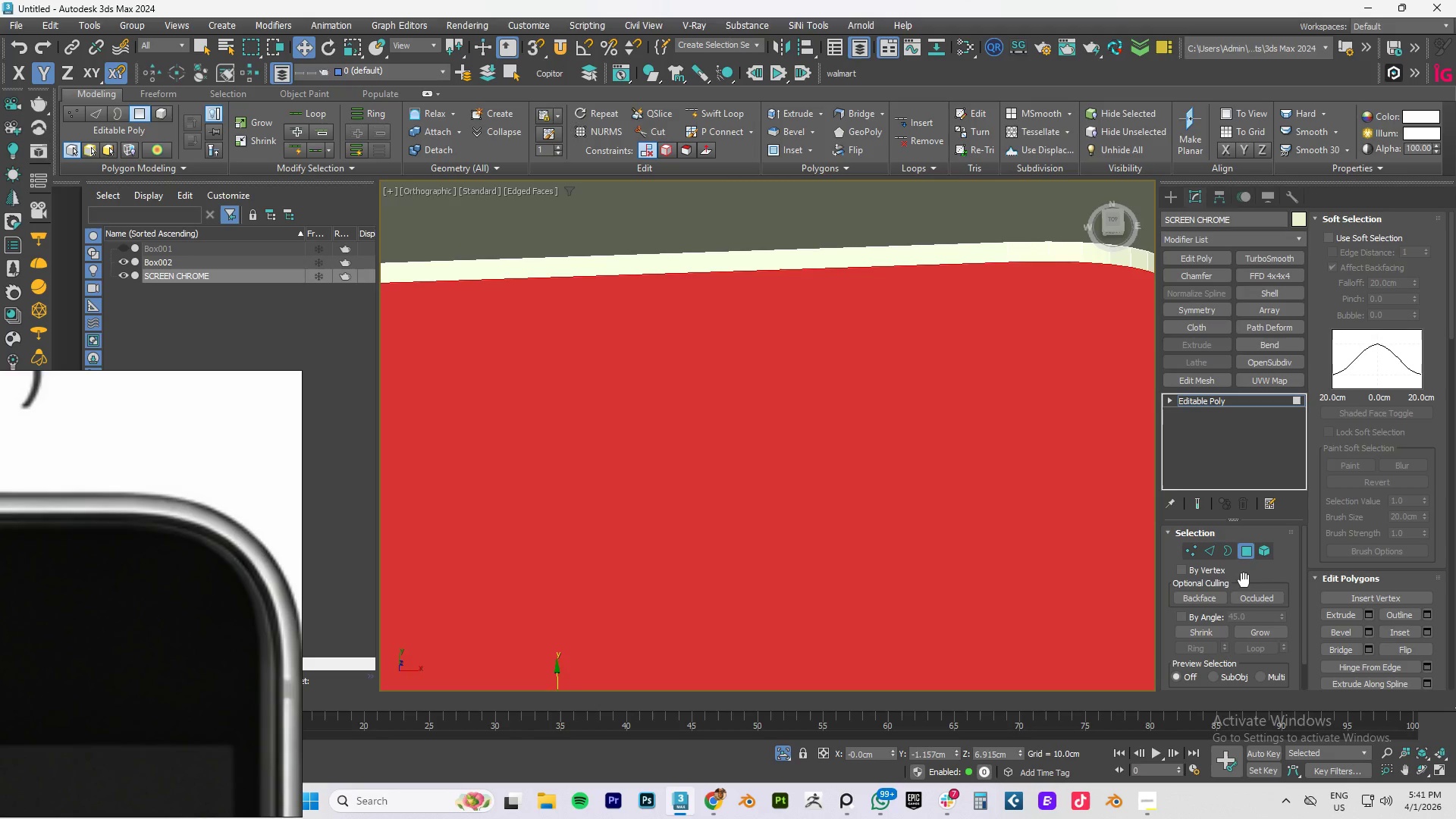 
left_click([1212, 554])
 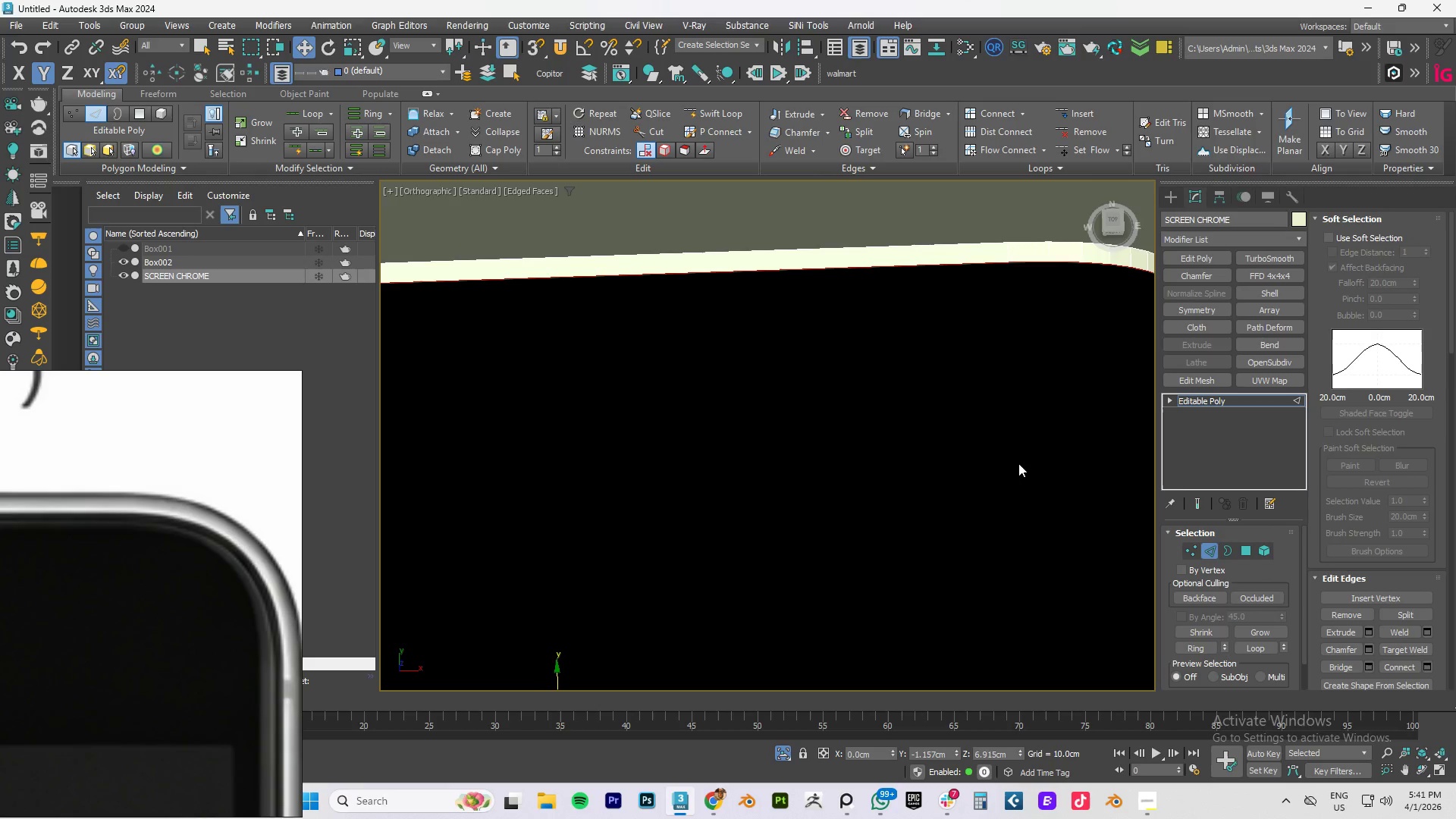 
hold_key(key=AltLeft, duration=0.58)
 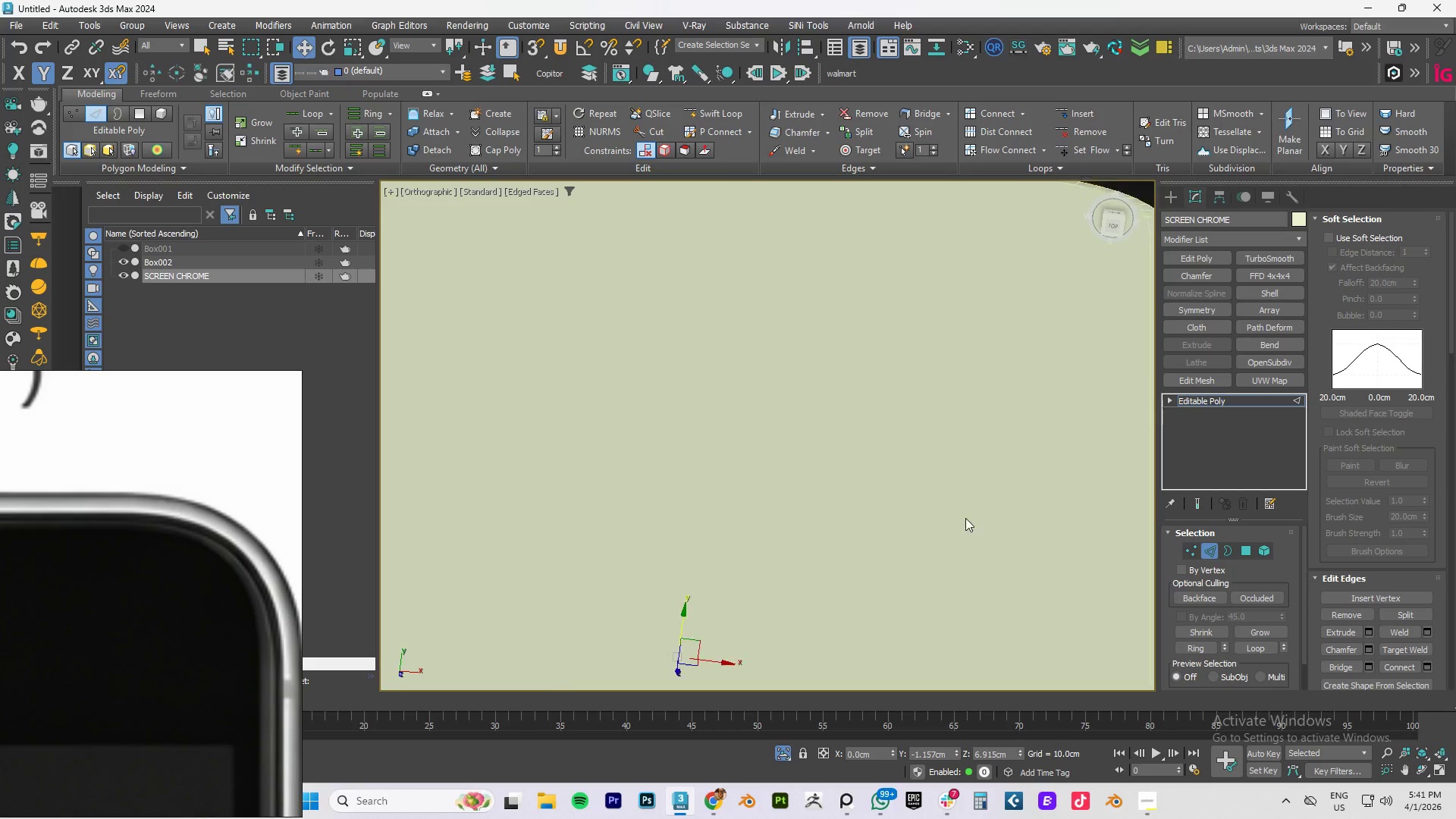 
hold_key(key=AltLeft, duration=1.33)
 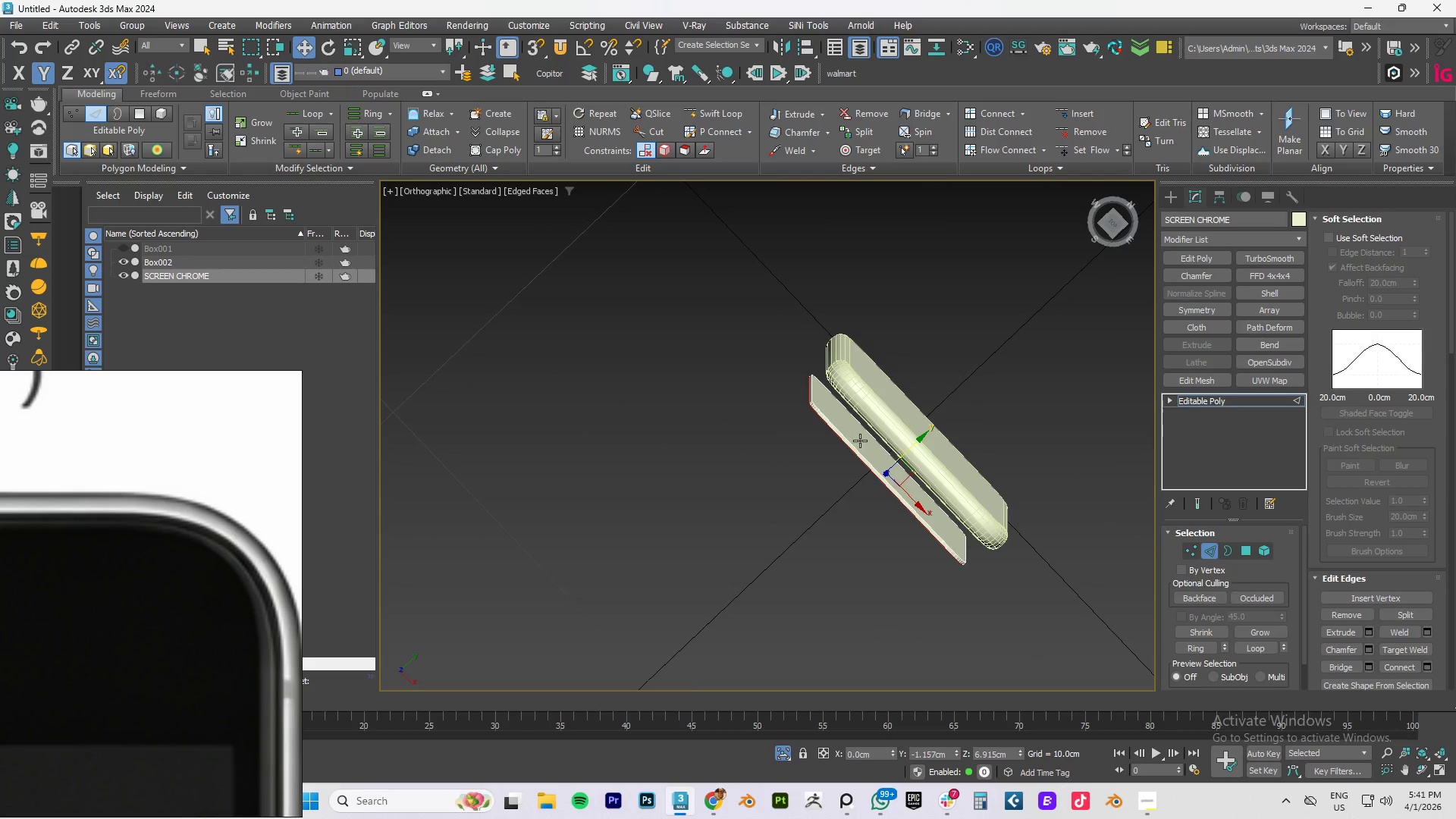 
scroll: coordinate [908, 564], scroll_direction: down, amount: 5.0
 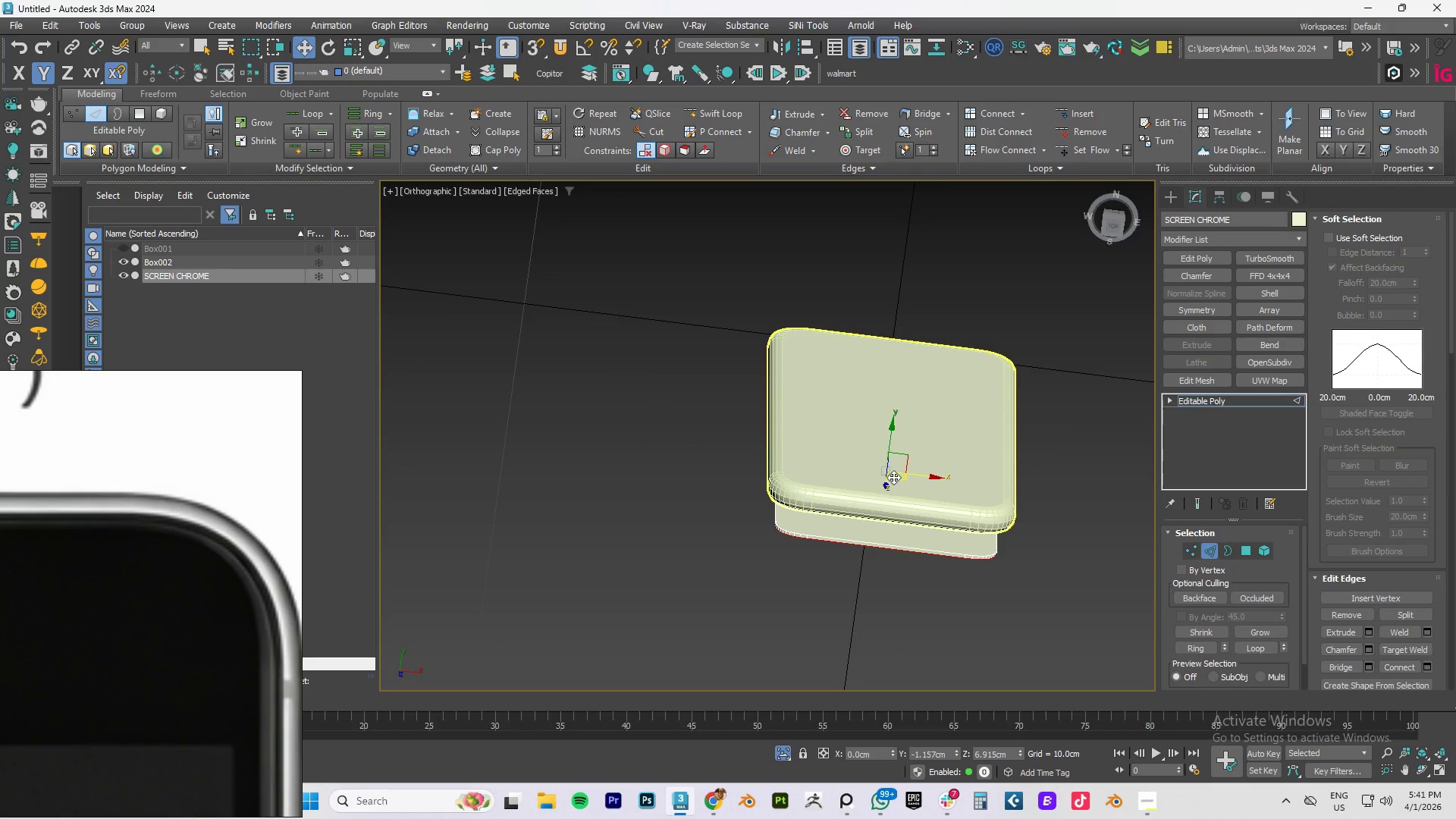 
scroll: coordinate [860, 441], scroll_direction: up, amount: 4.0
 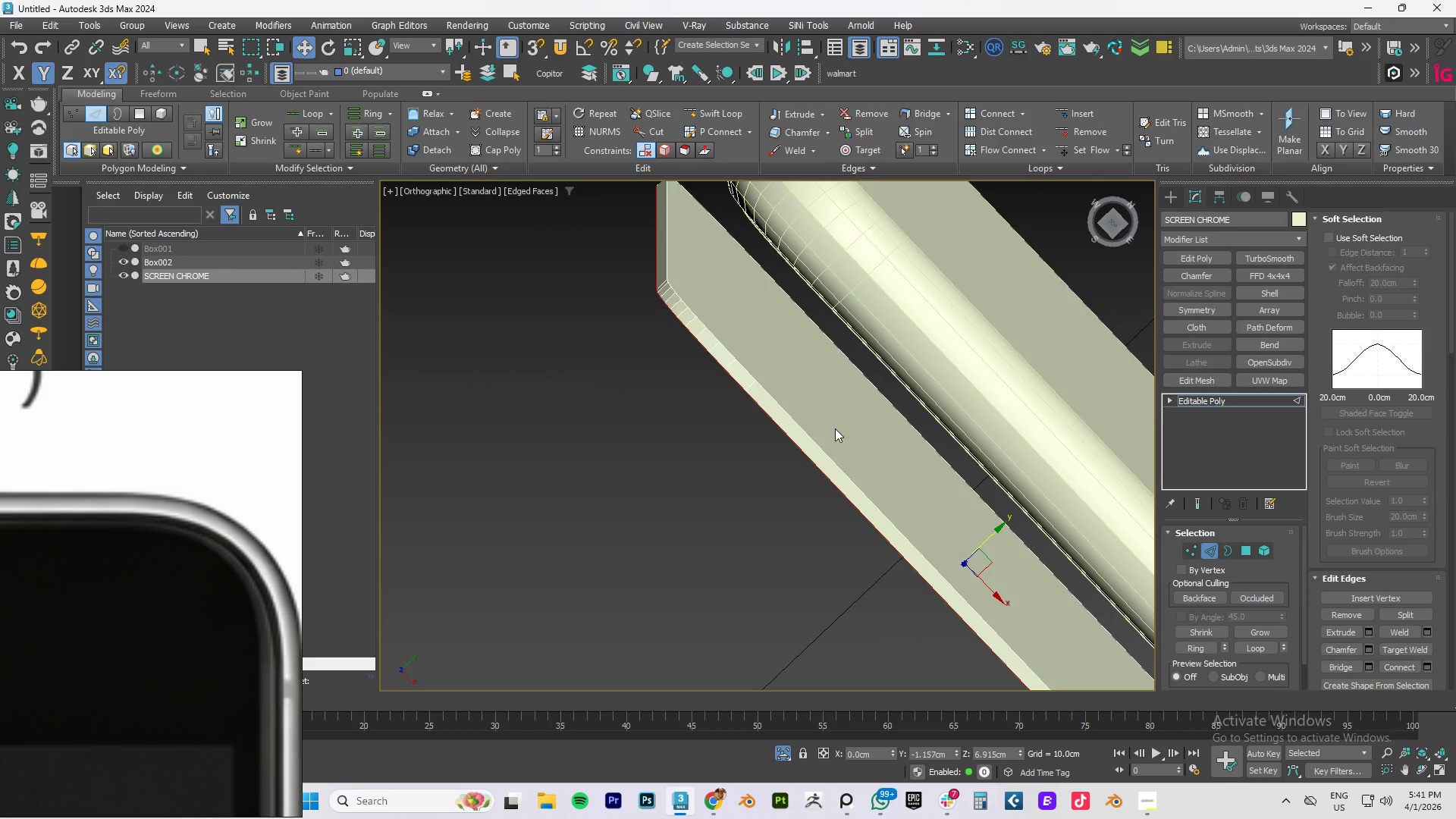 
hold_key(key=ControlLeft, duration=1.5)
left_click([827, 453])
 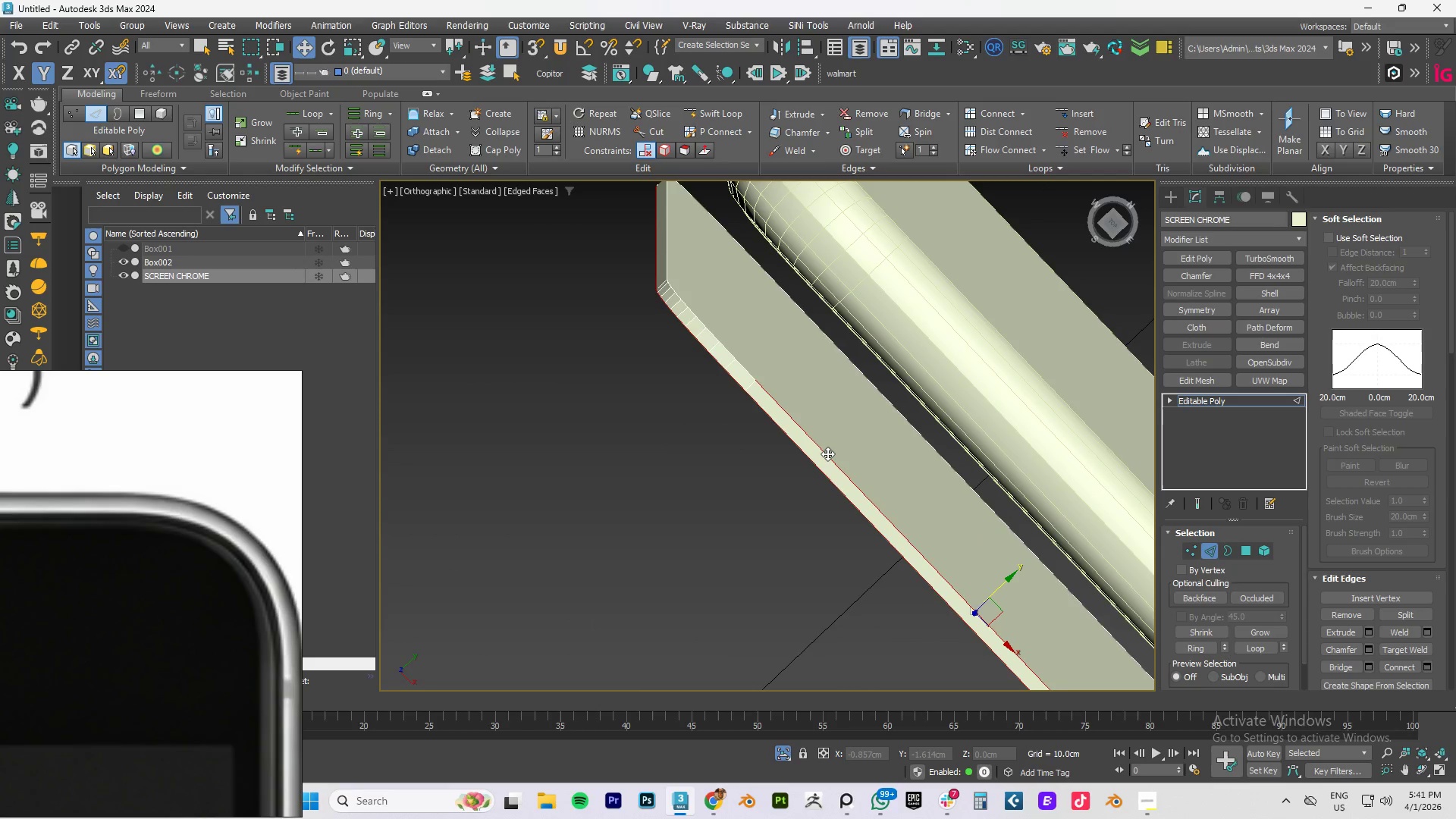 
double_click([827, 453])
 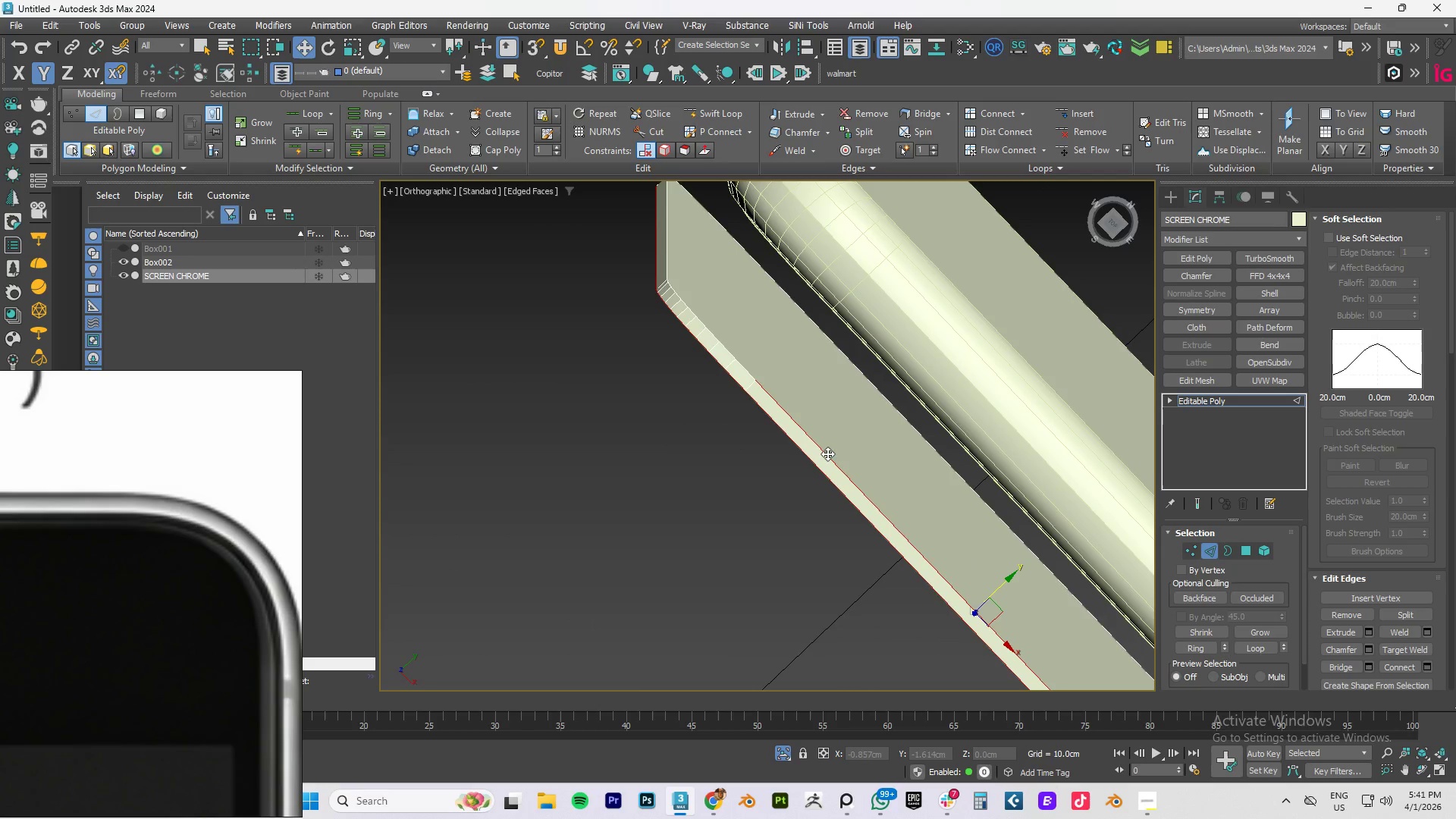 
hold_key(key=ControlLeft, duration=0.84)
 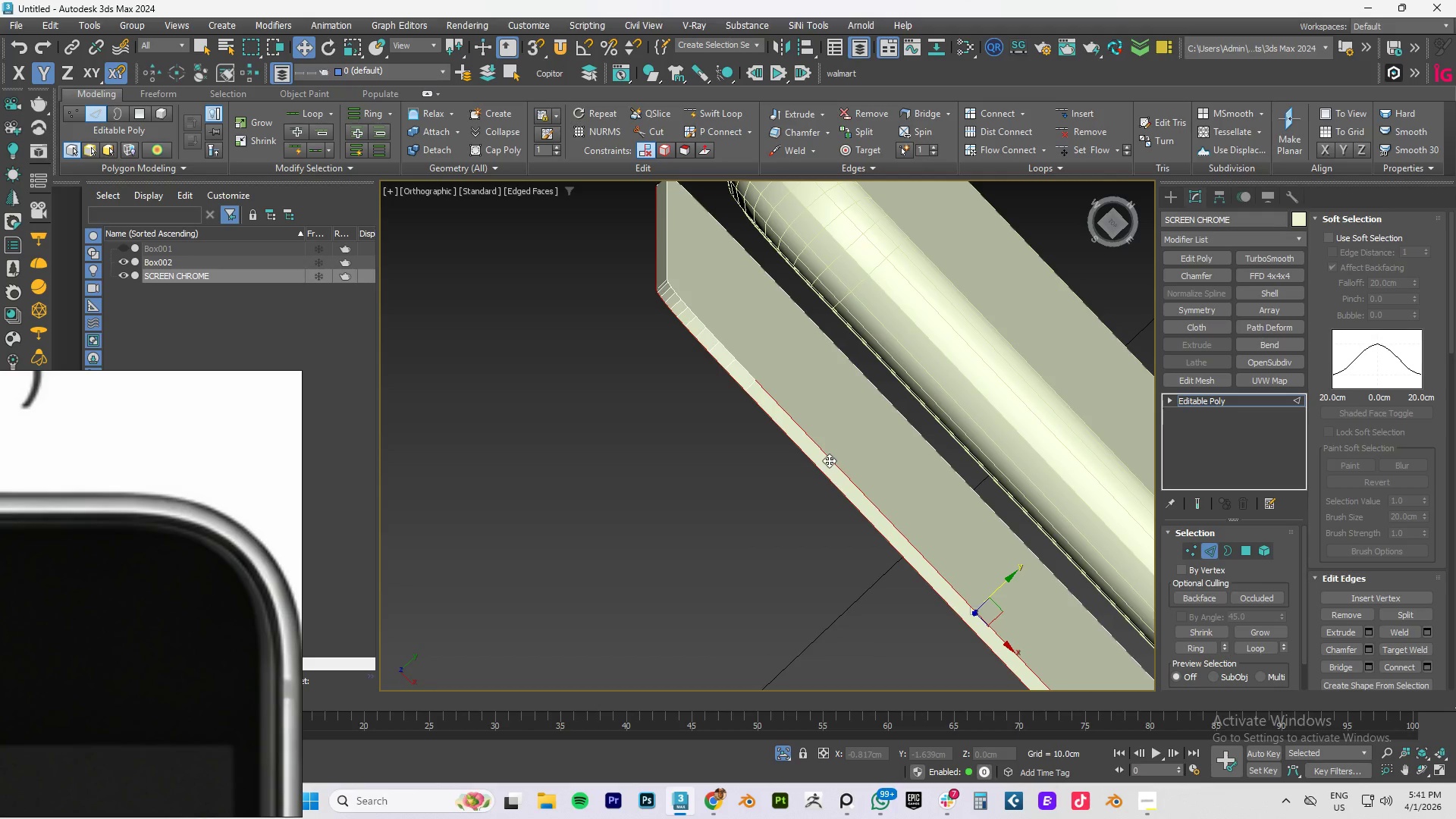 
key(4)
 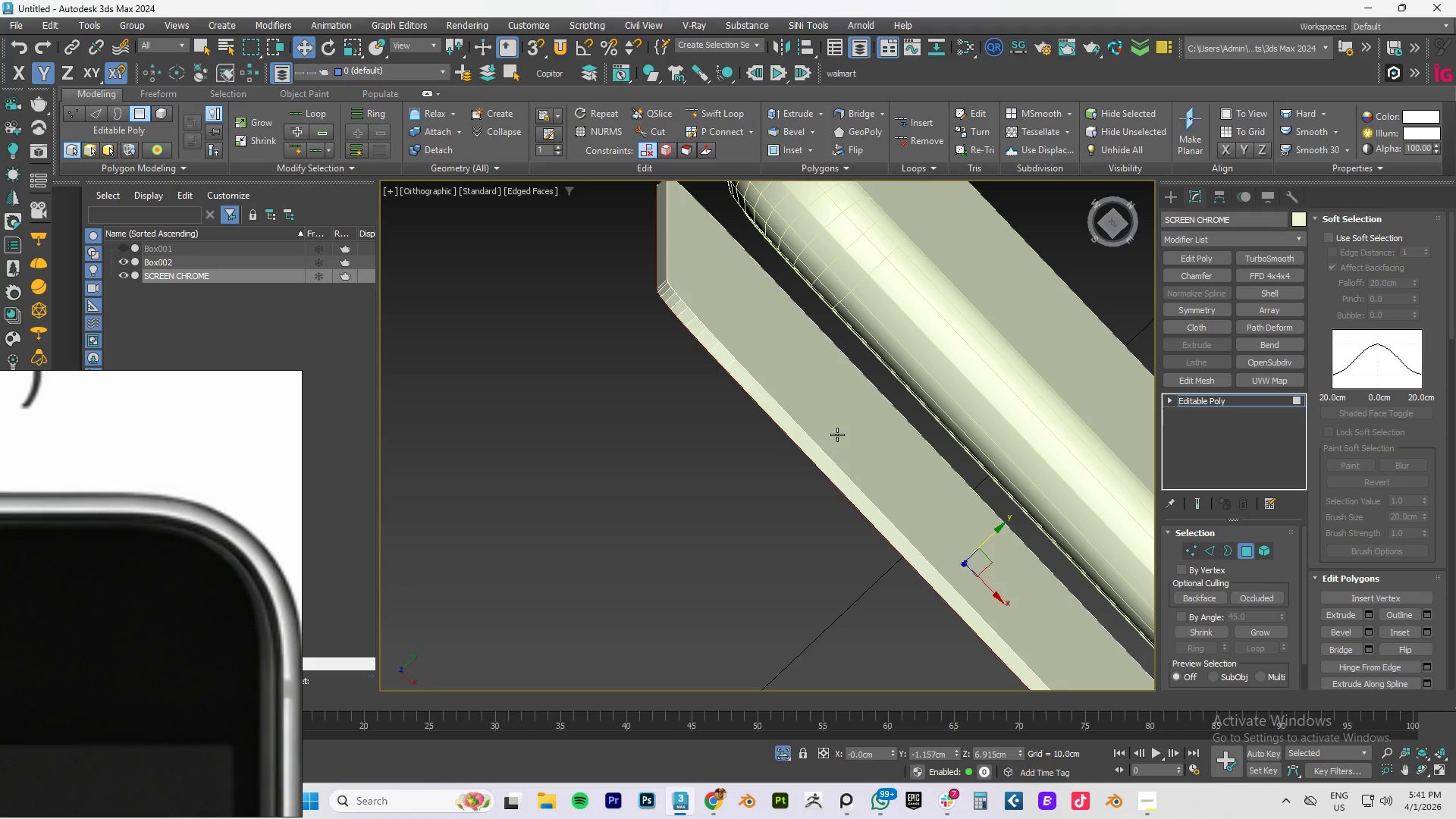 
left_click([836, 430])
 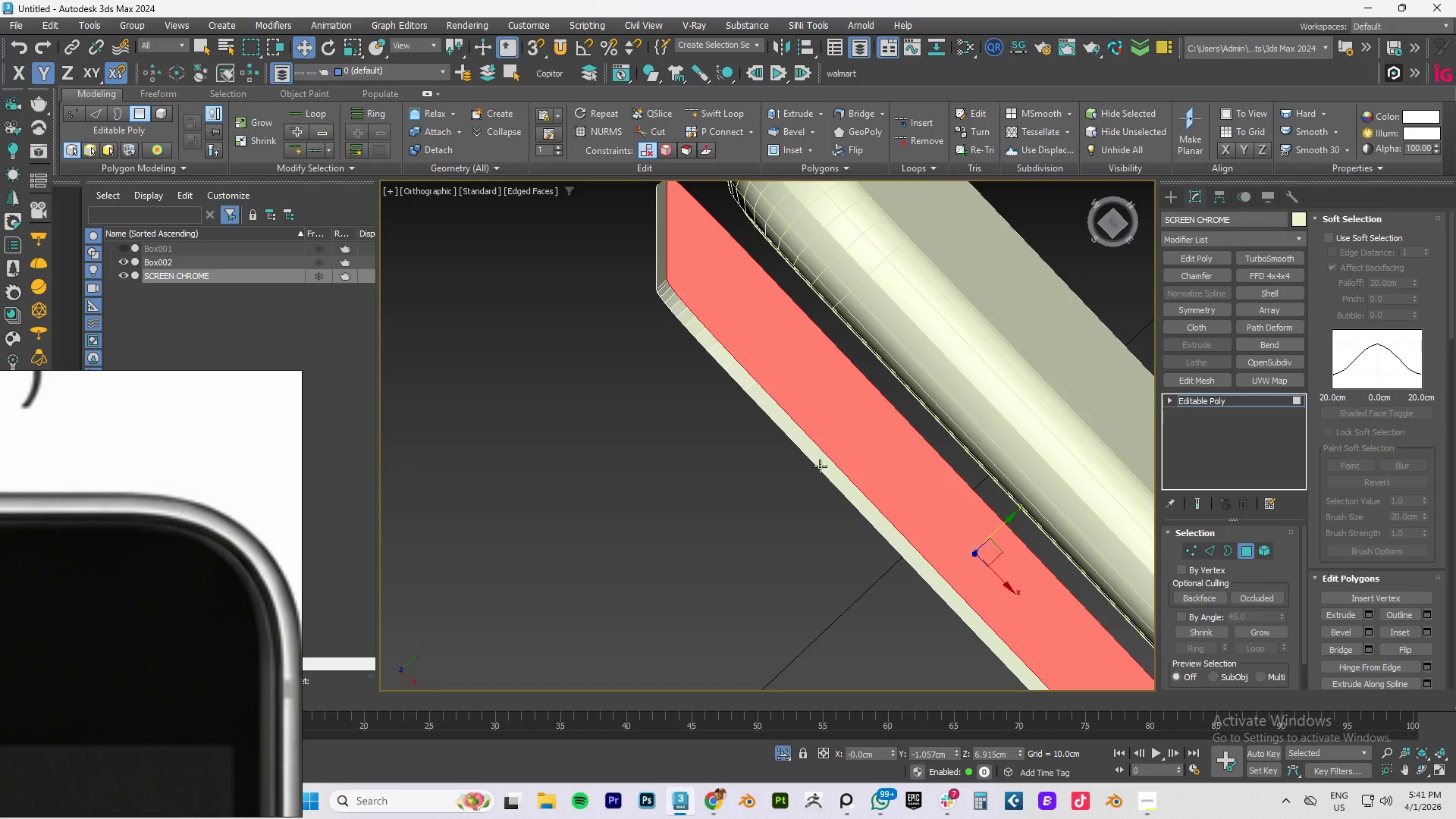 
hold_key(key=AltLeft, duration=0.48)
 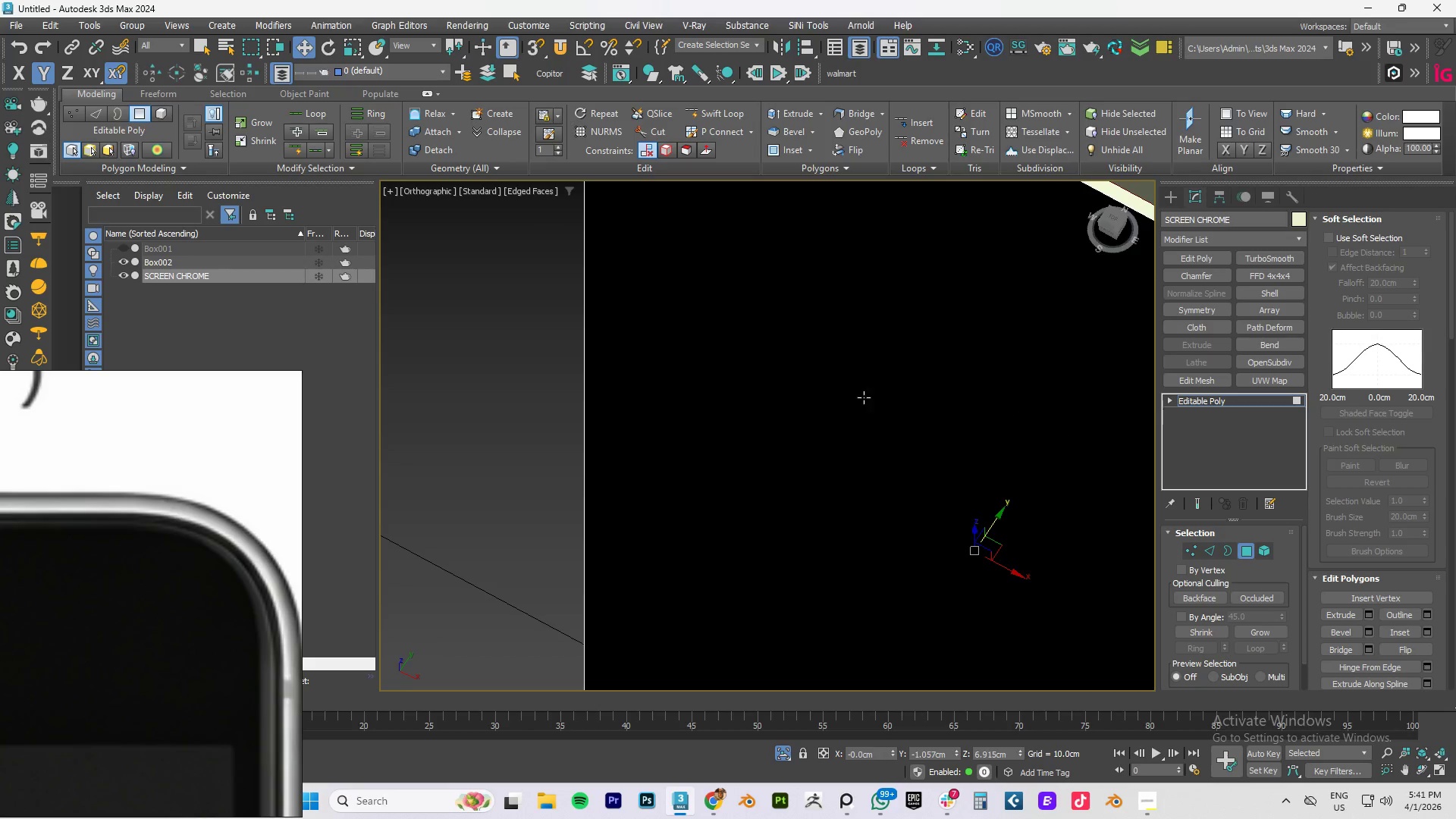 
hold_key(key=ControlLeft, duration=0.41)
left_click([864, 394])
 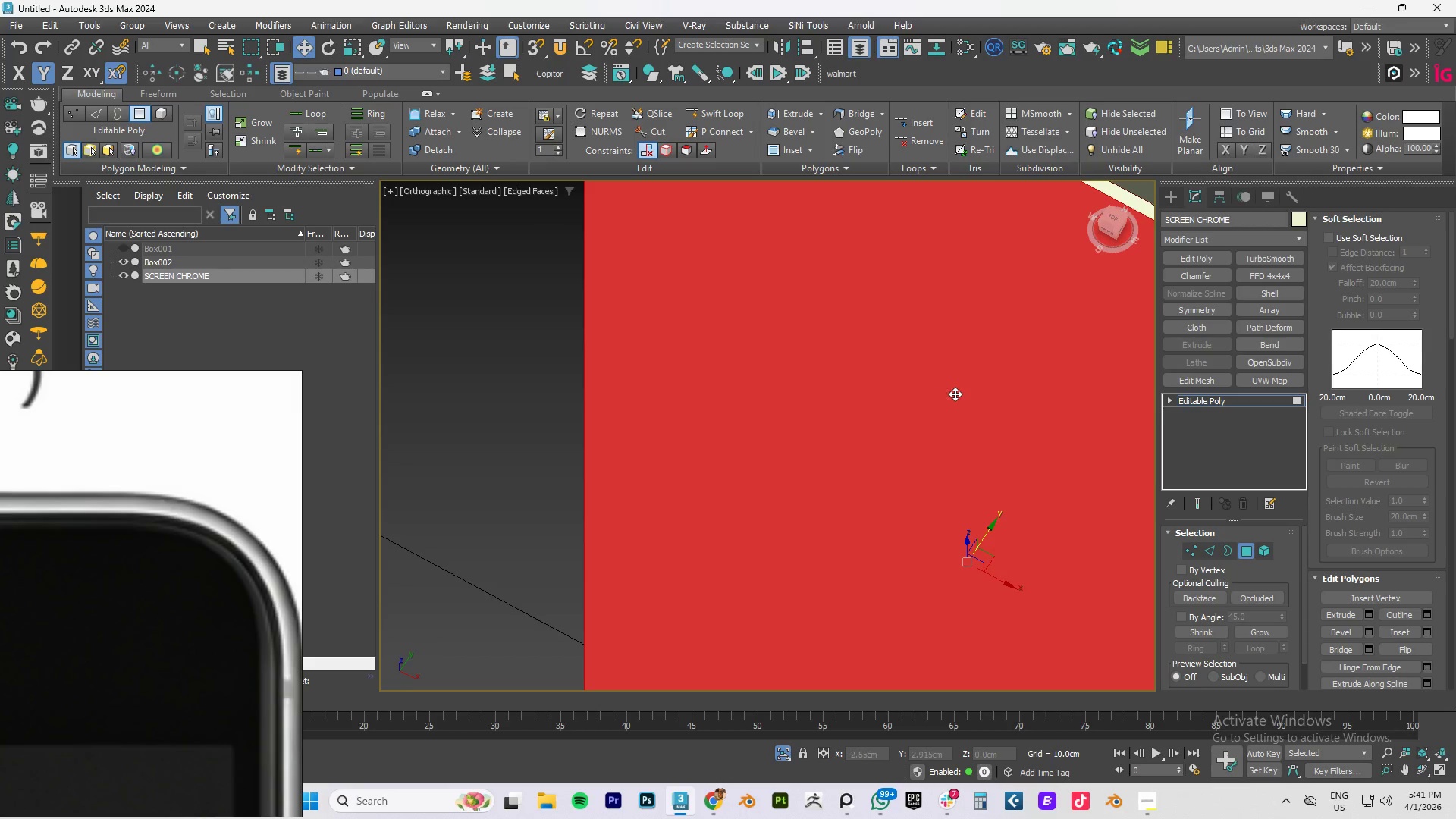 
hold_key(key=AltLeft, duration=0.53)
 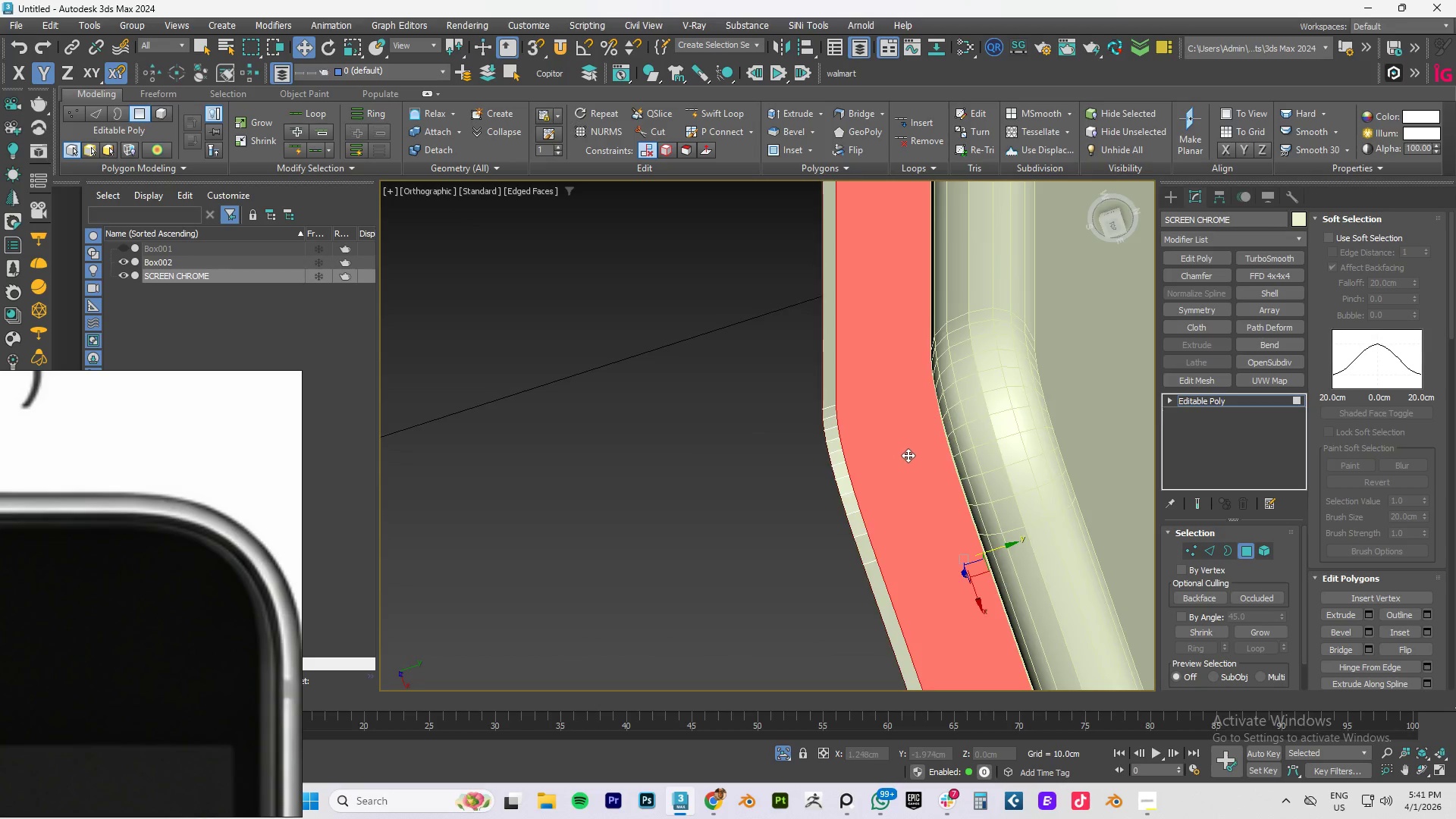 
hold_key(key=AltLeft, duration=1.5)
scroll: coordinate [910, 454], scroll_direction: down, amount: 3.0
 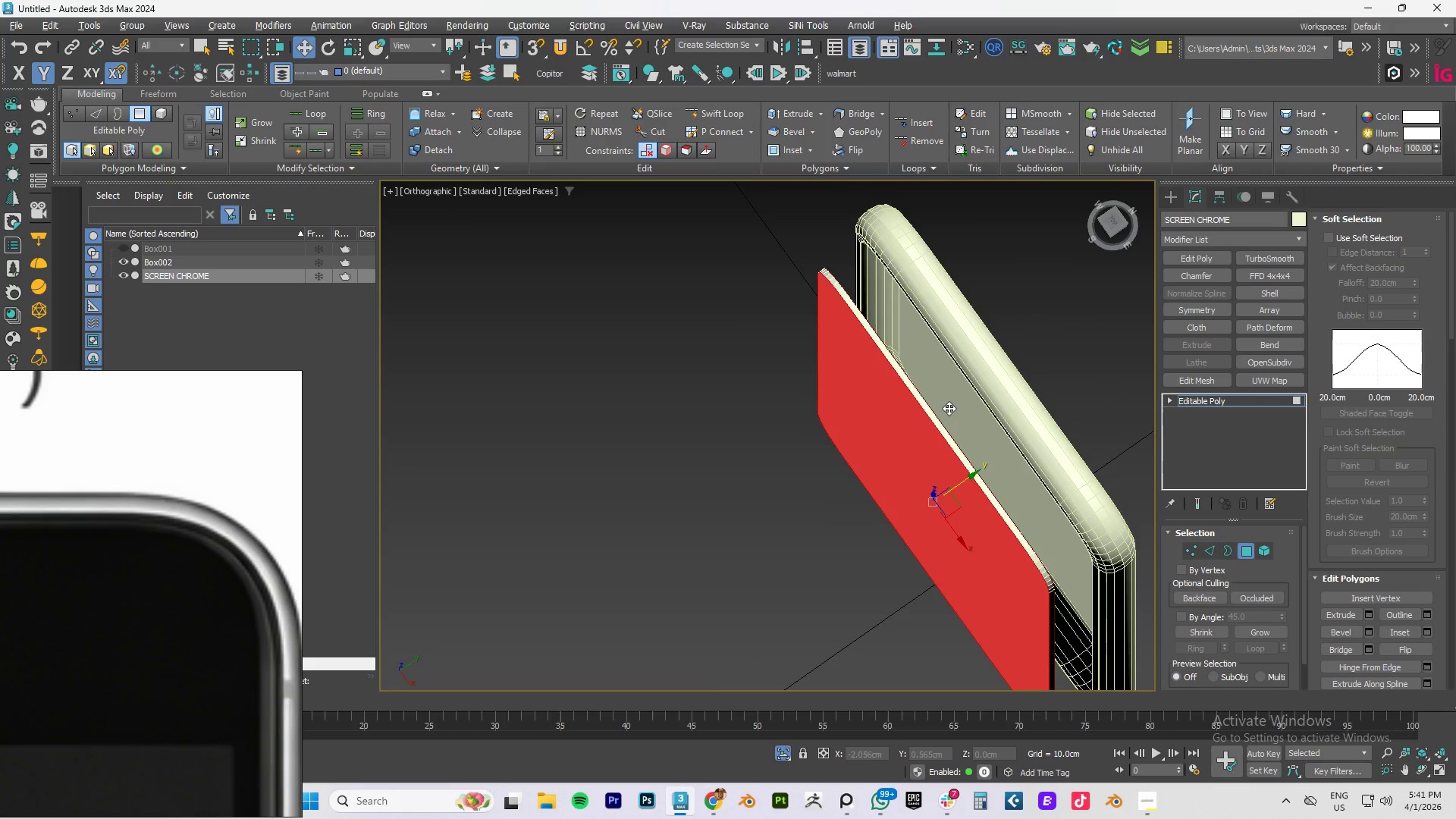 
hold_key(key=AltLeft, duration=1.51)
 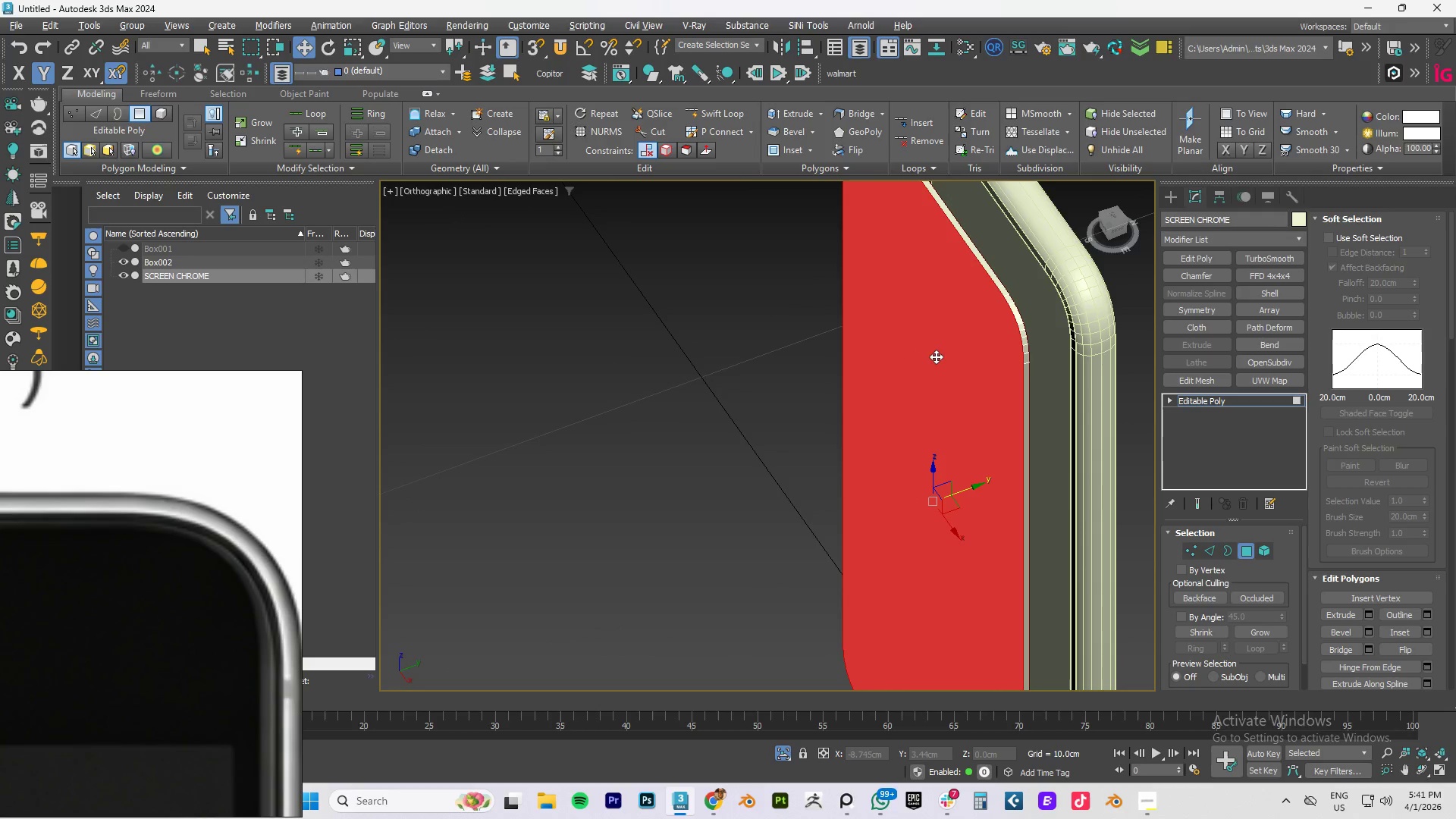 
hold_key(key=AltLeft, duration=0.72)
 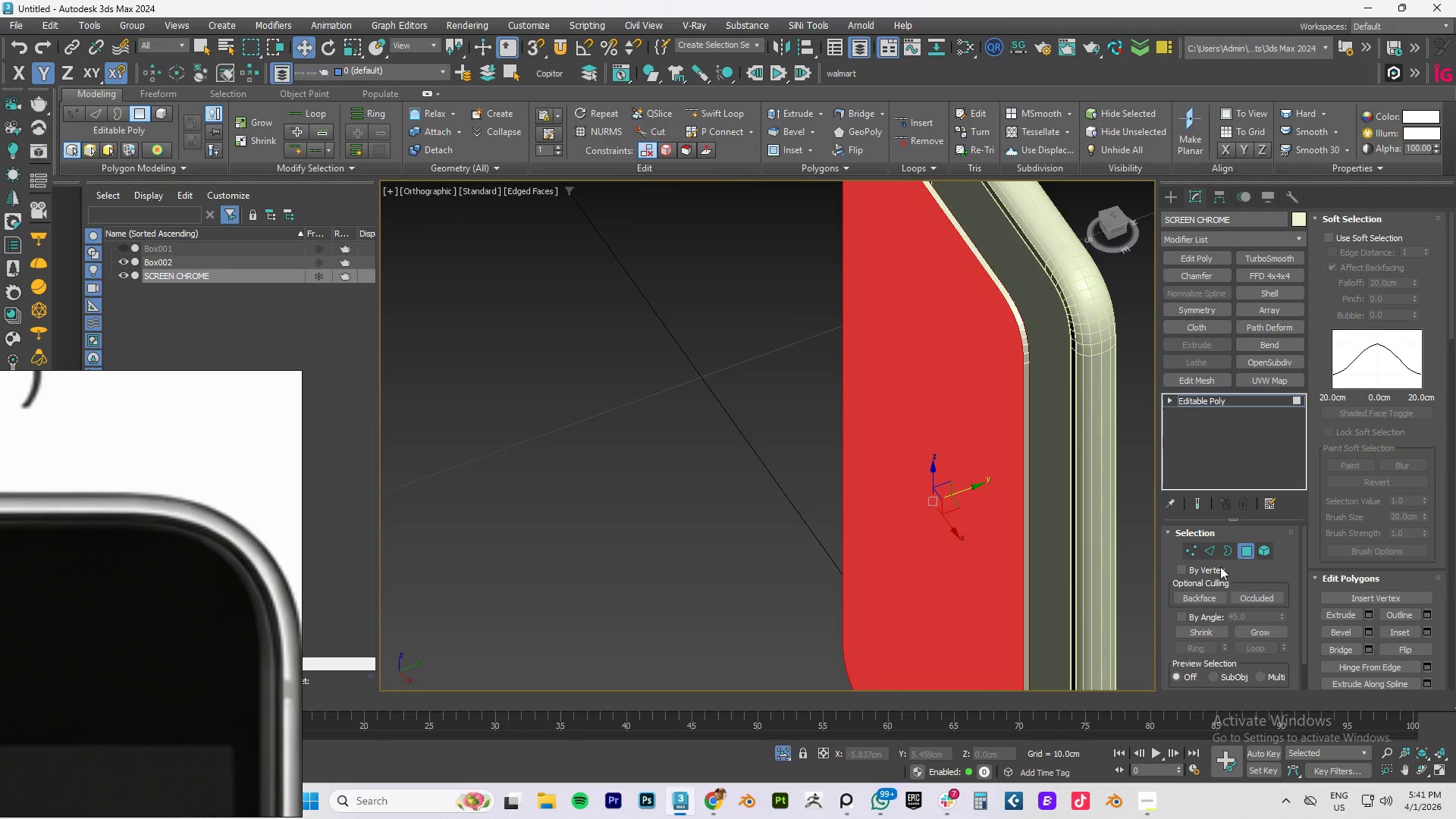 
hold_key(key=AltLeft, duration=29.36)
hold_key(key=ControlLeft, duration=0.98)
left_click([1213, 553])
 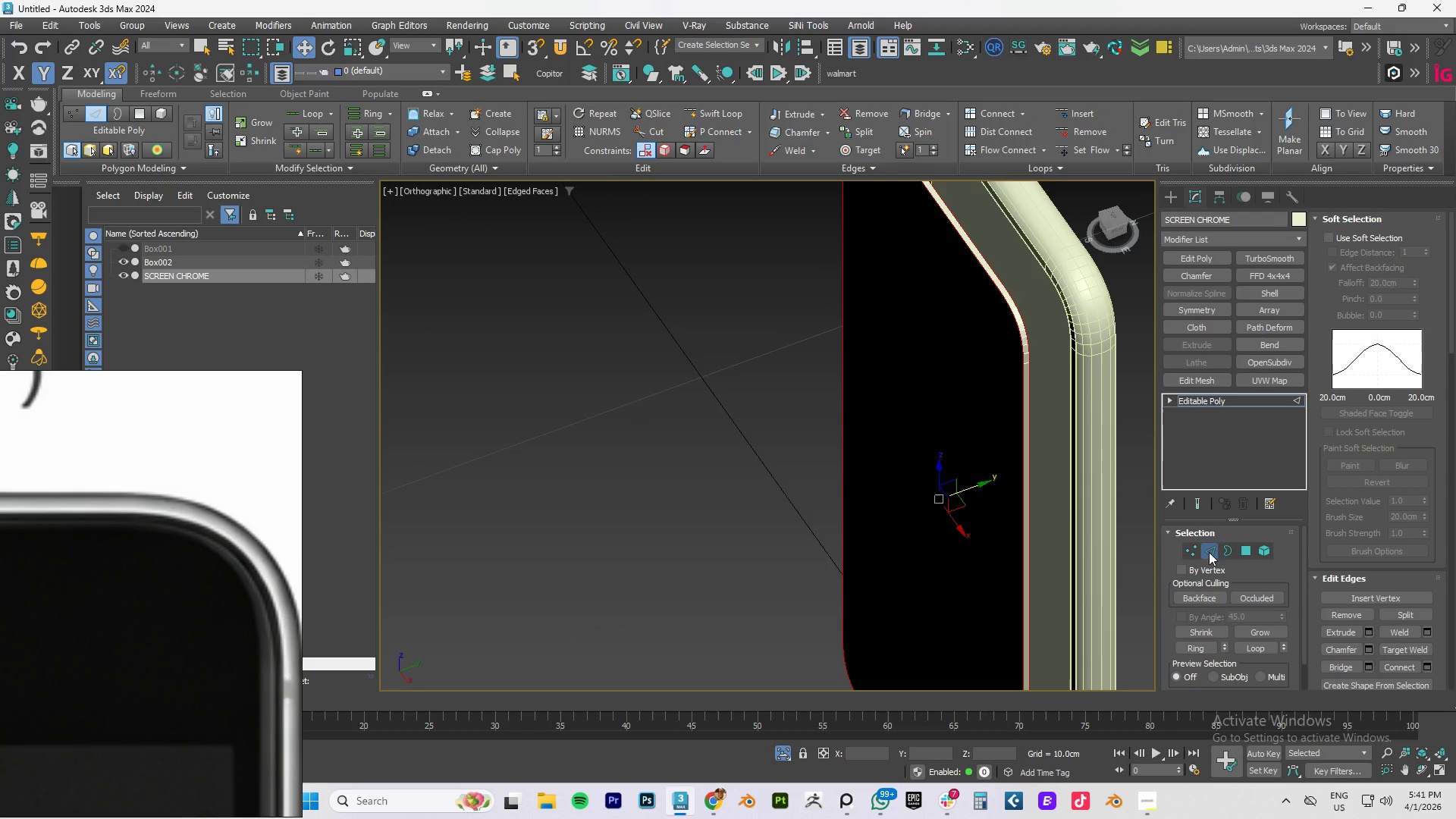 
type(TZ)
 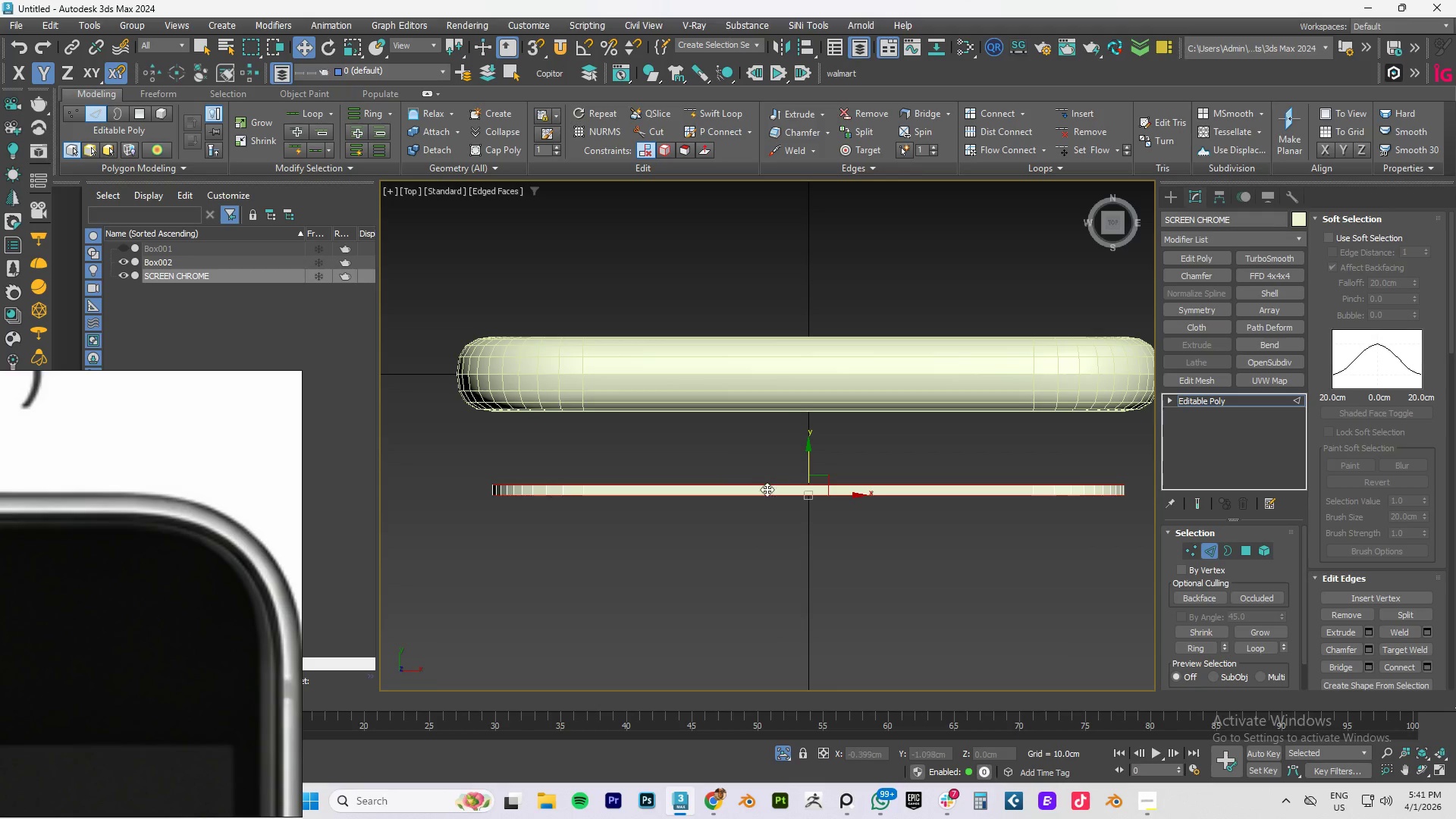 
scroll: coordinate [832, 485], scroll_direction: up, amount: 2.0
 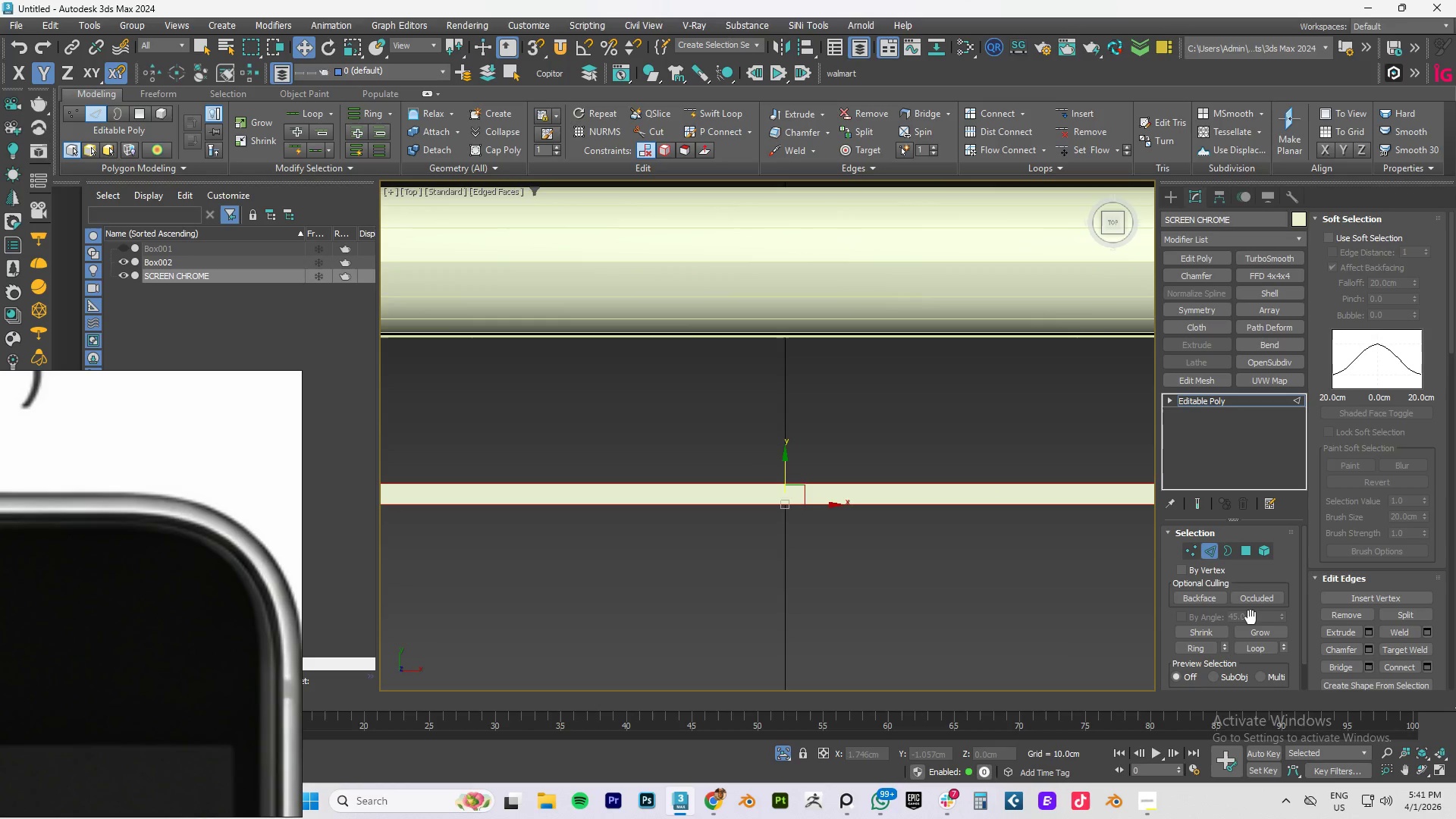 
scroll: coordinate [1242, 619], scroll_direction: down, amount: 3.0
 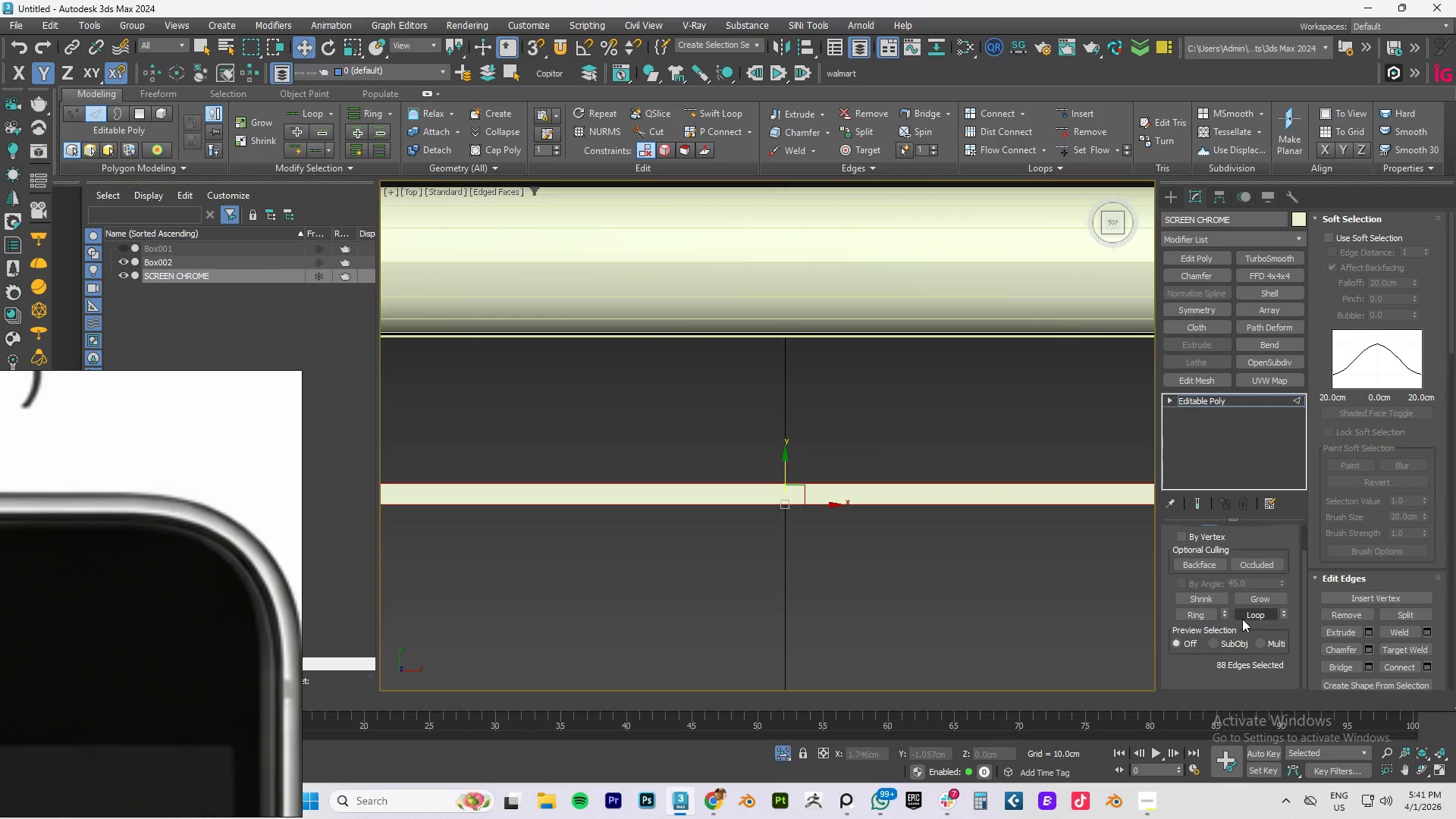 
scroll: coordinate [1242, 619], scroll_direction: up, amount: 8.0
 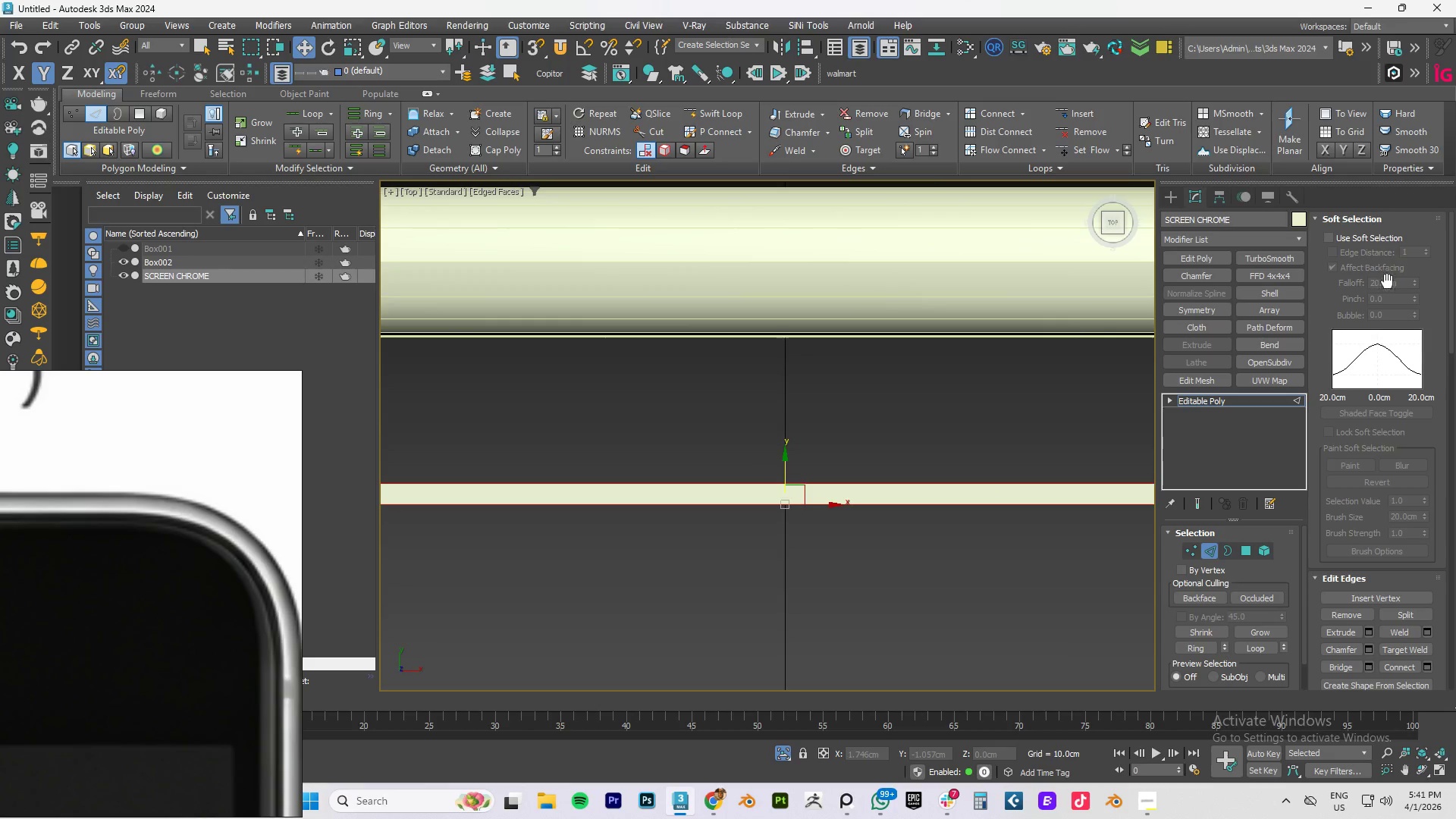 
scroll: coordinate [852, 530], scroll_direction: down, amount: 6.0
 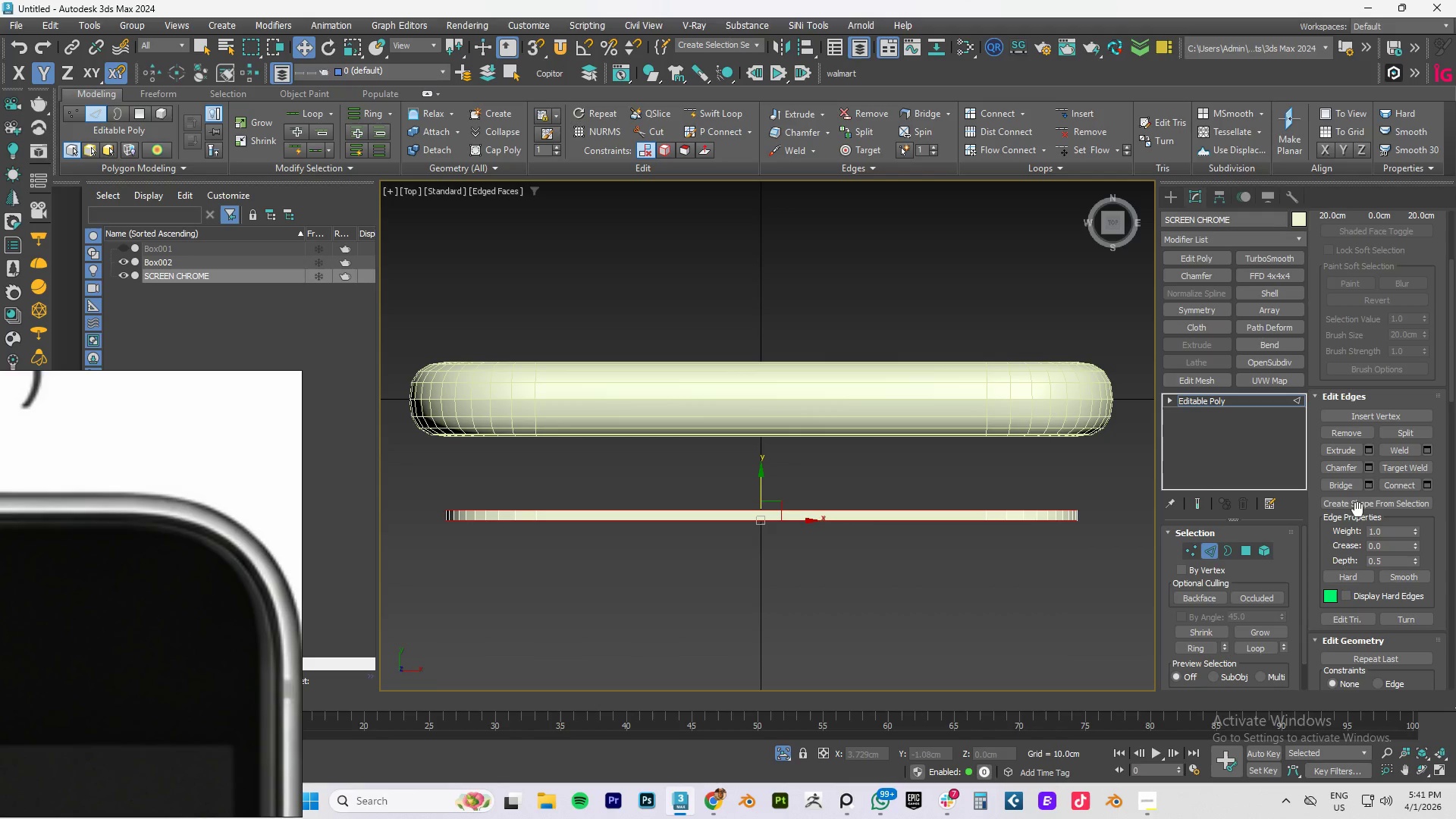 
left_click([1367, 466])
 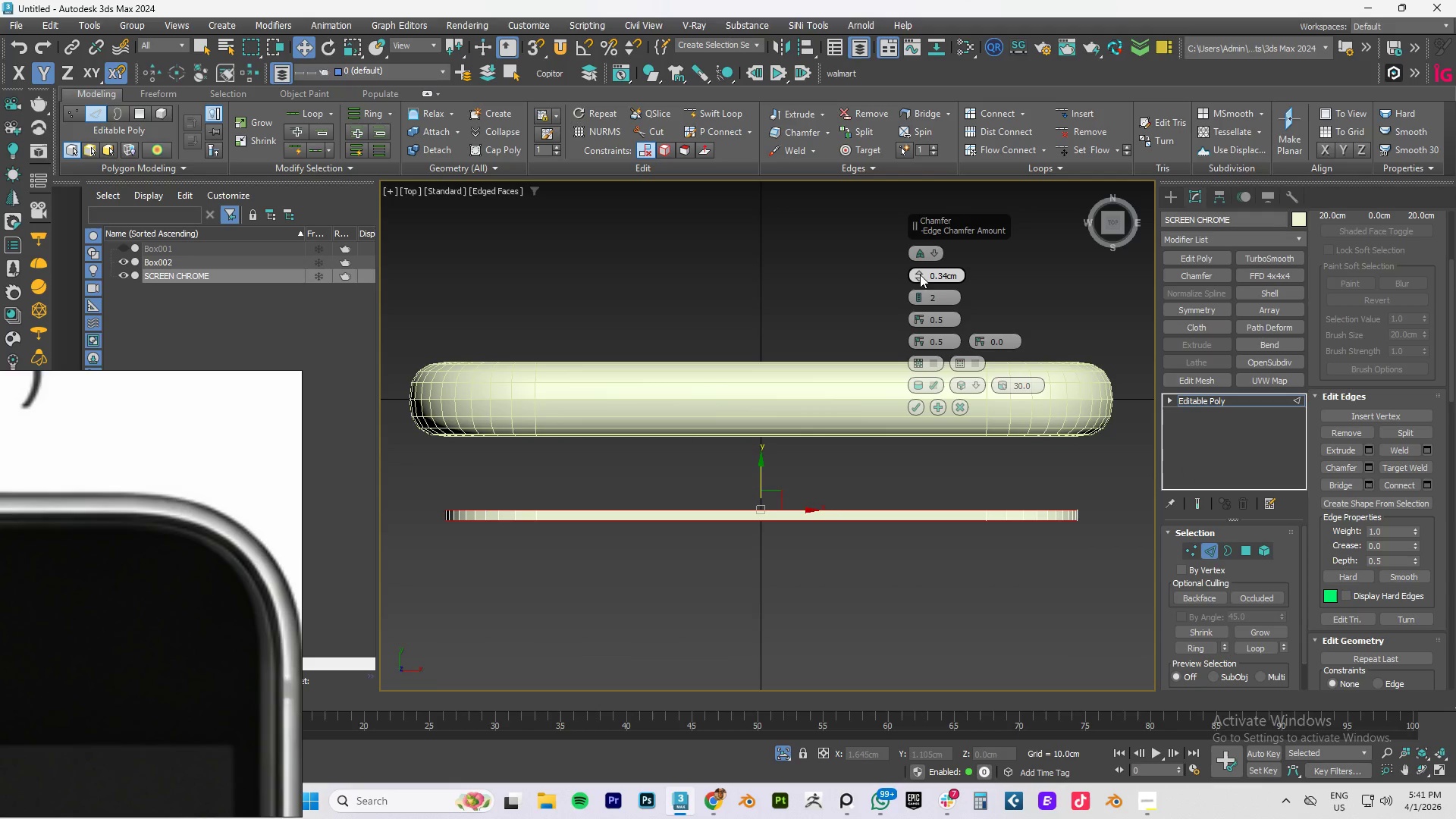 
left_click_drag(start_coordinate=[918, 274], to_coordinate=[916, 306])
 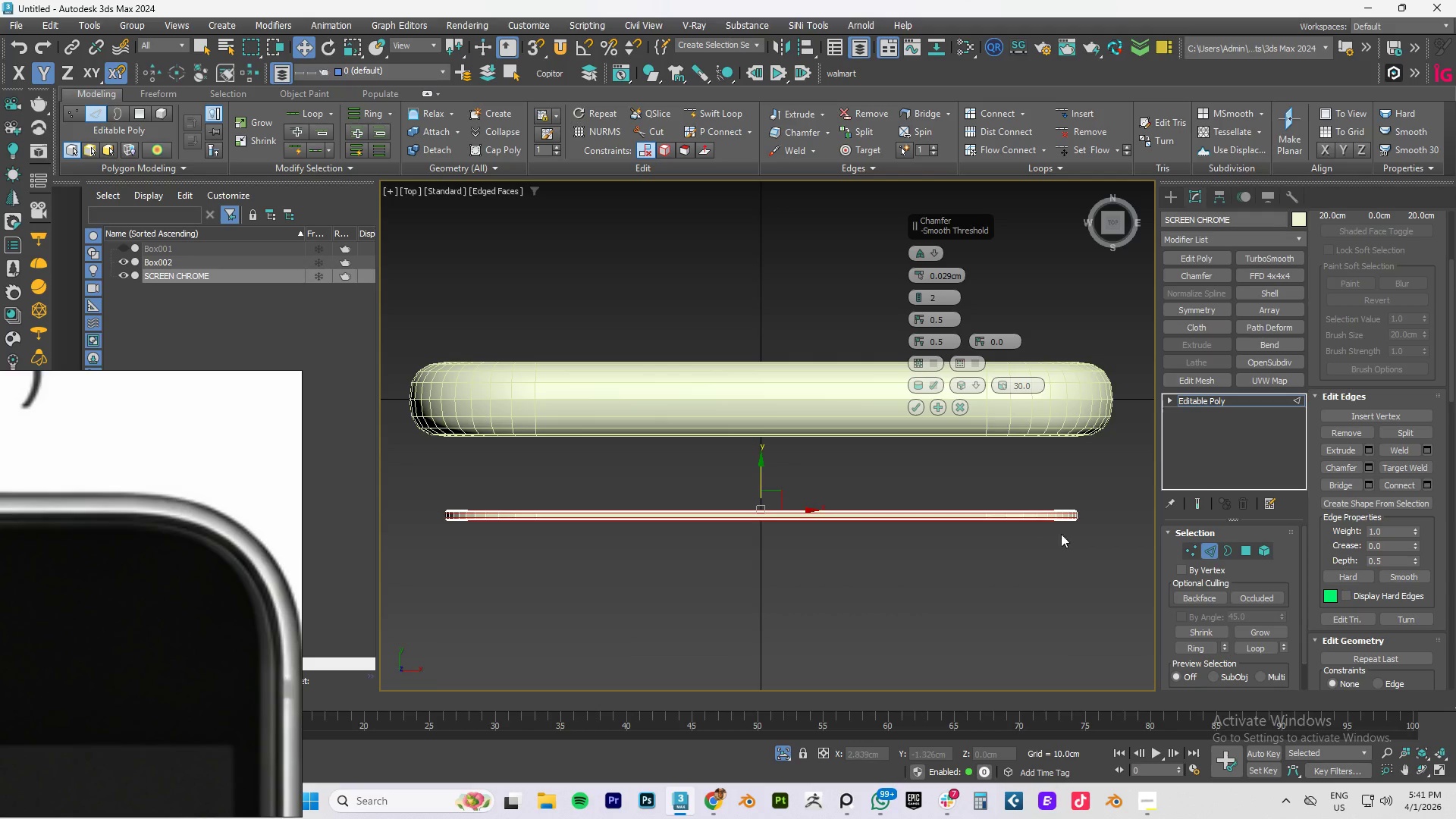 
scroll: coordinate [1081, 532], scroll_direction: up, amount: 6.0
 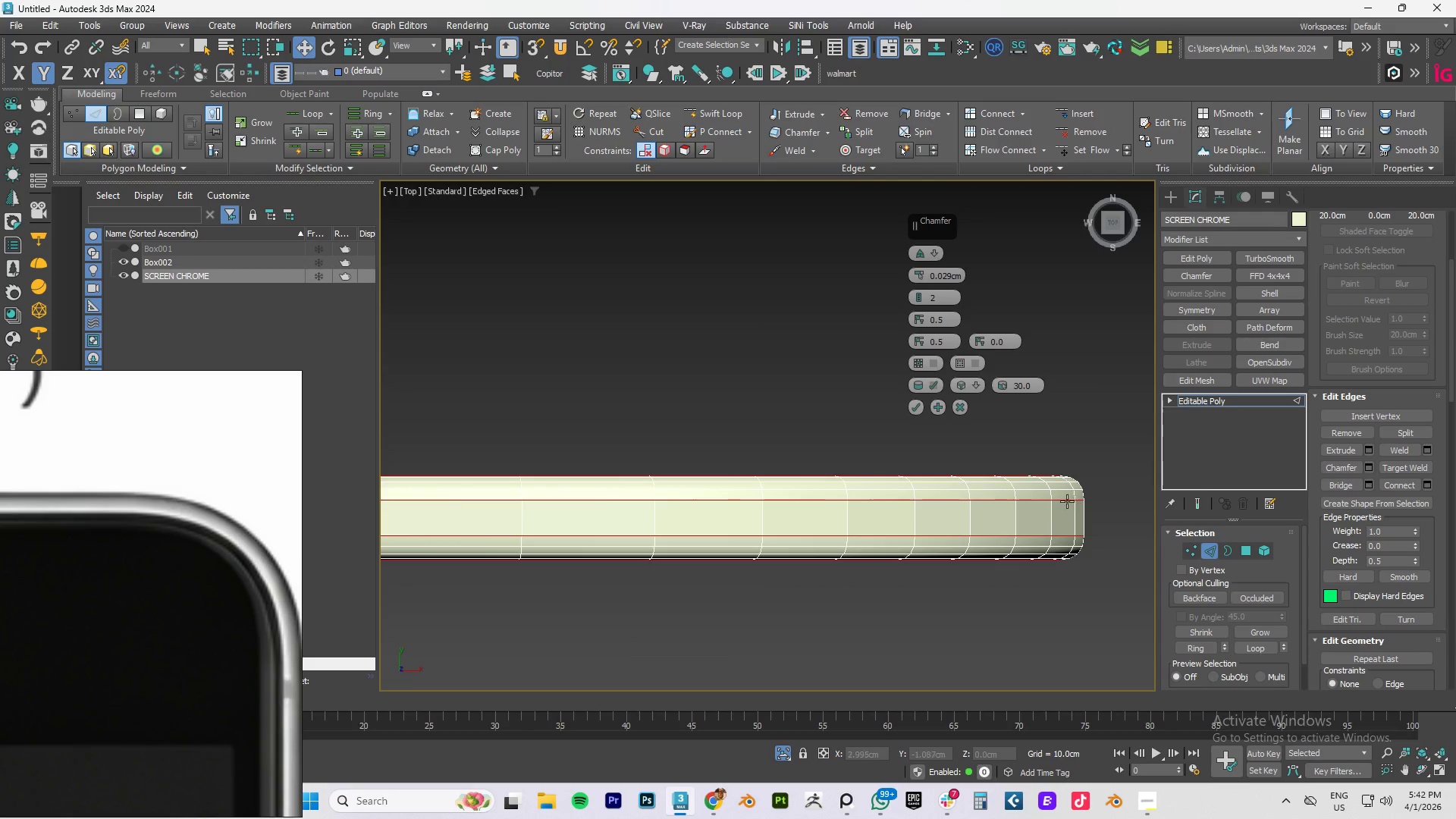 
hold_key(key=AltLeft, duration=0.55)
 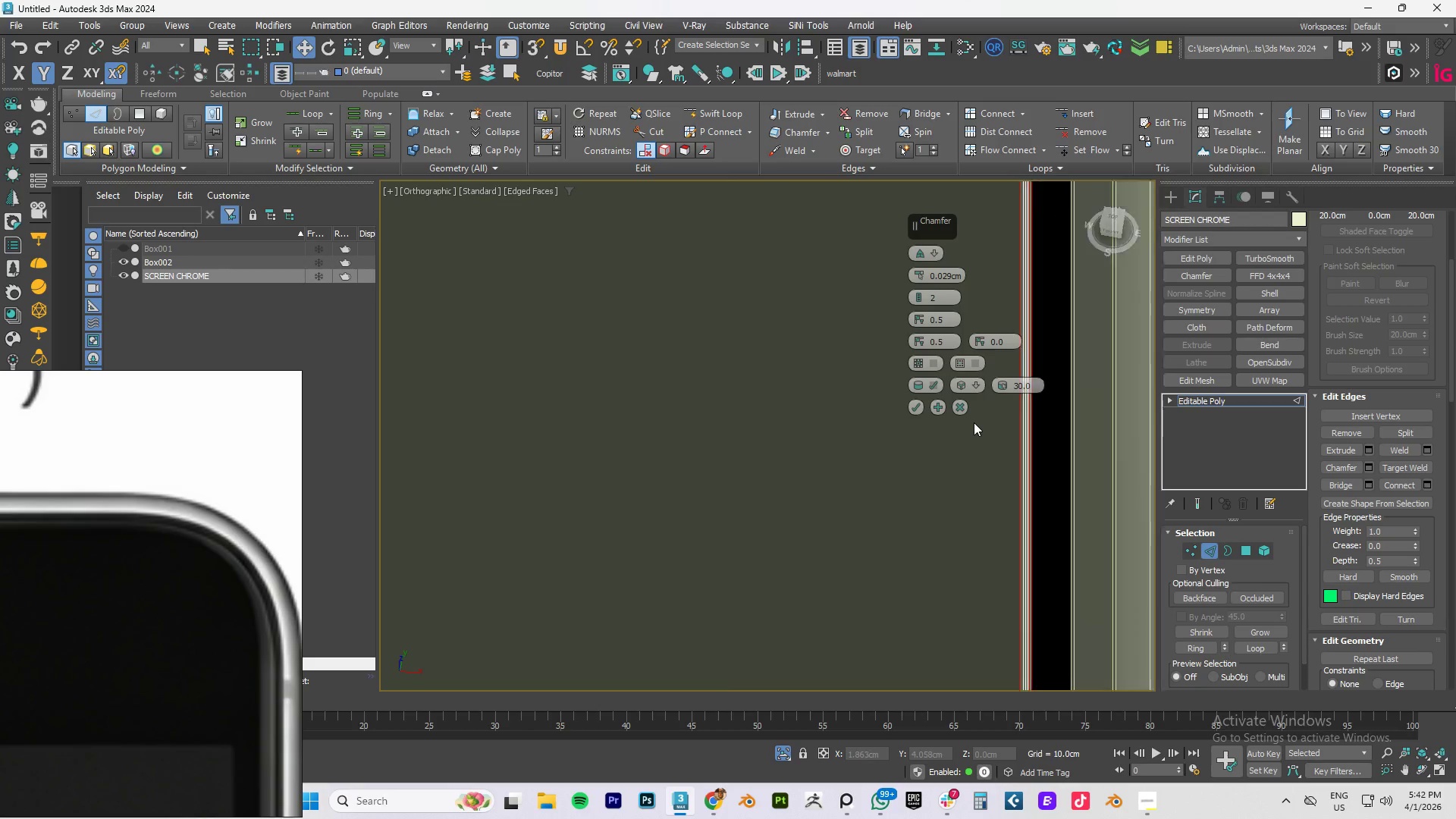 
scroll: coordinate [1066, 501], scroll_direction: down, amount: 2.0
 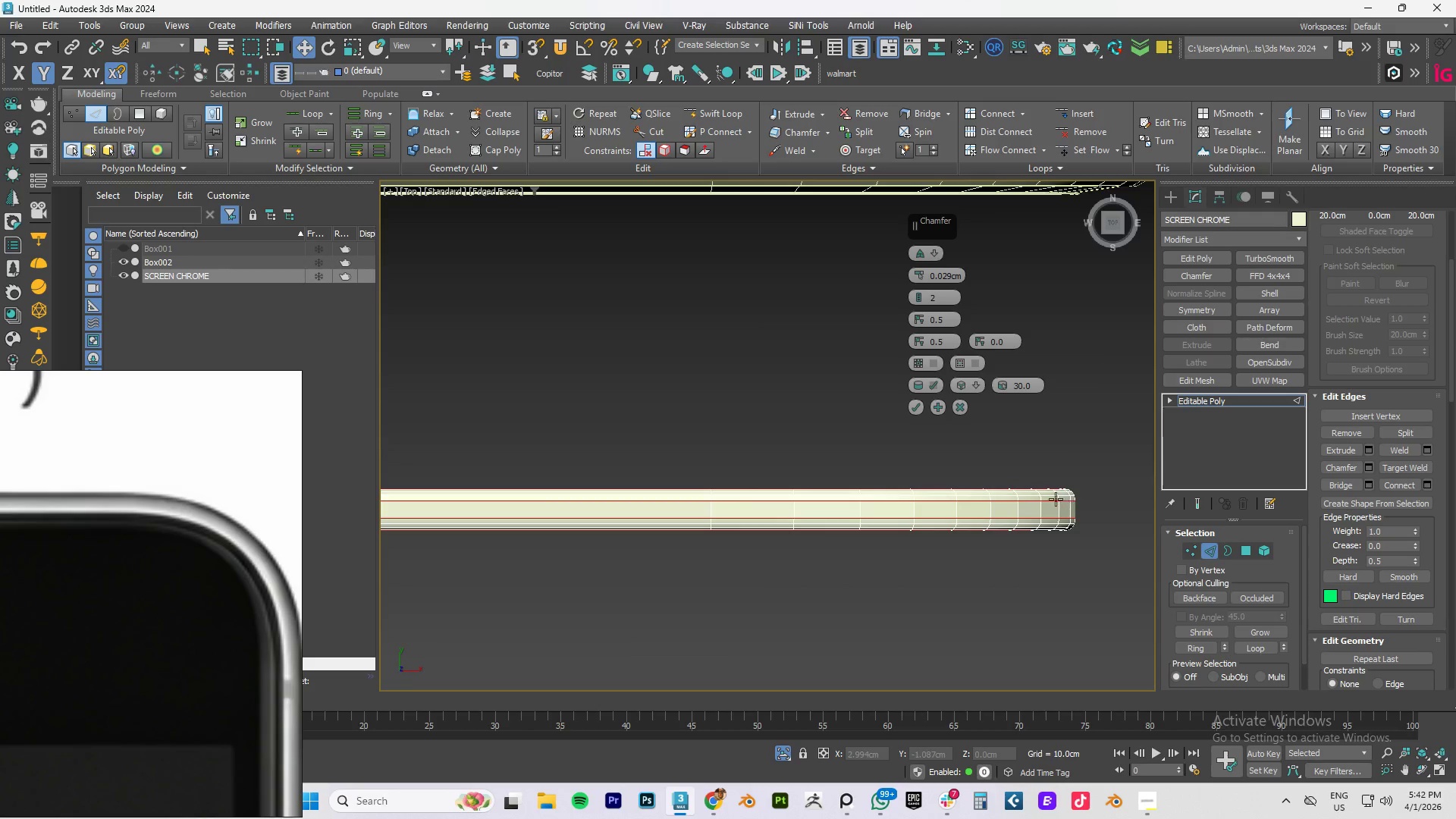 
hold_key(key=AltLeft, duration=1.23)
 